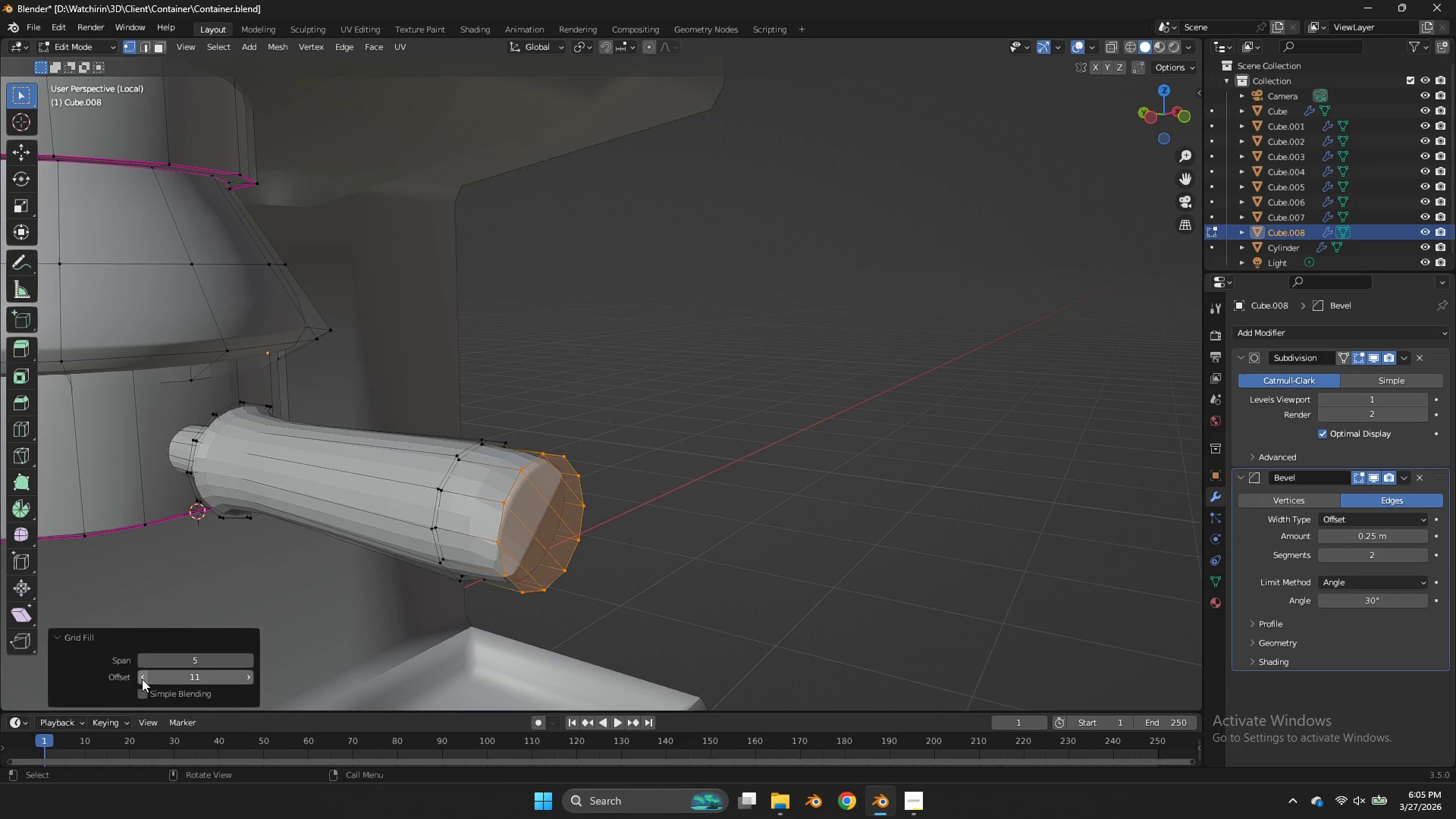 
double_click([139, 680])
 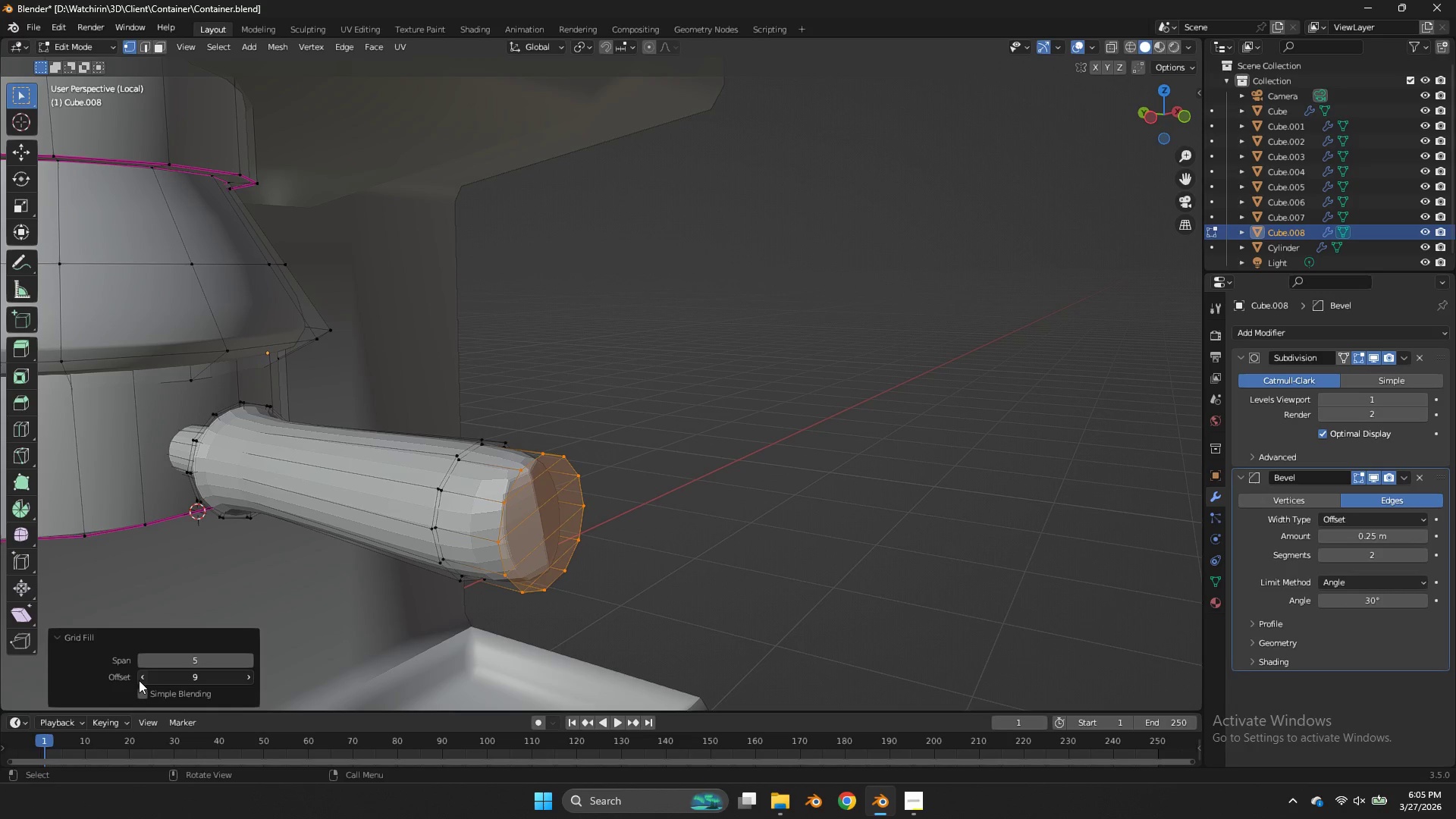 
double_click([139, 680])
 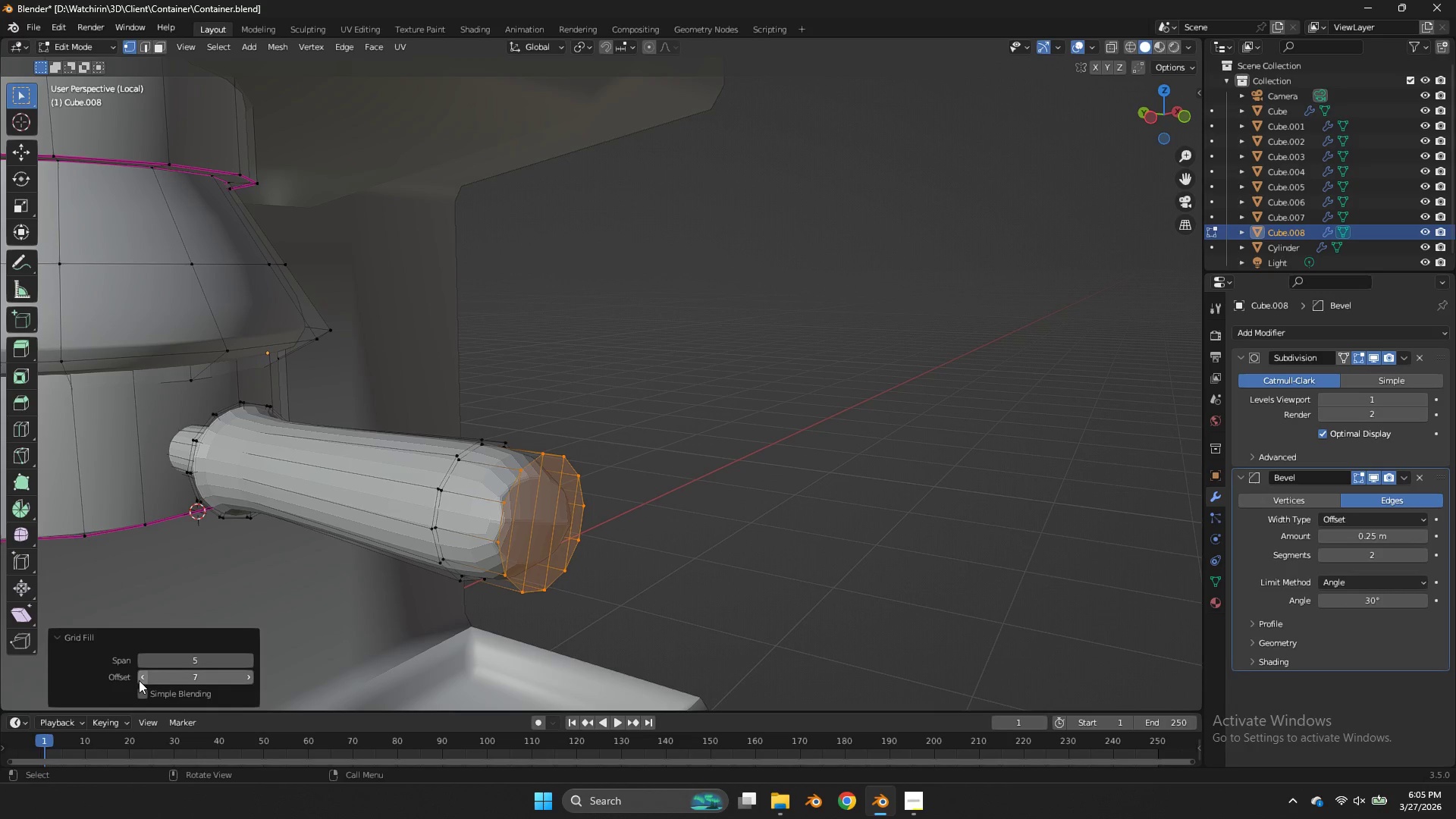 
left_click([139, 680])
 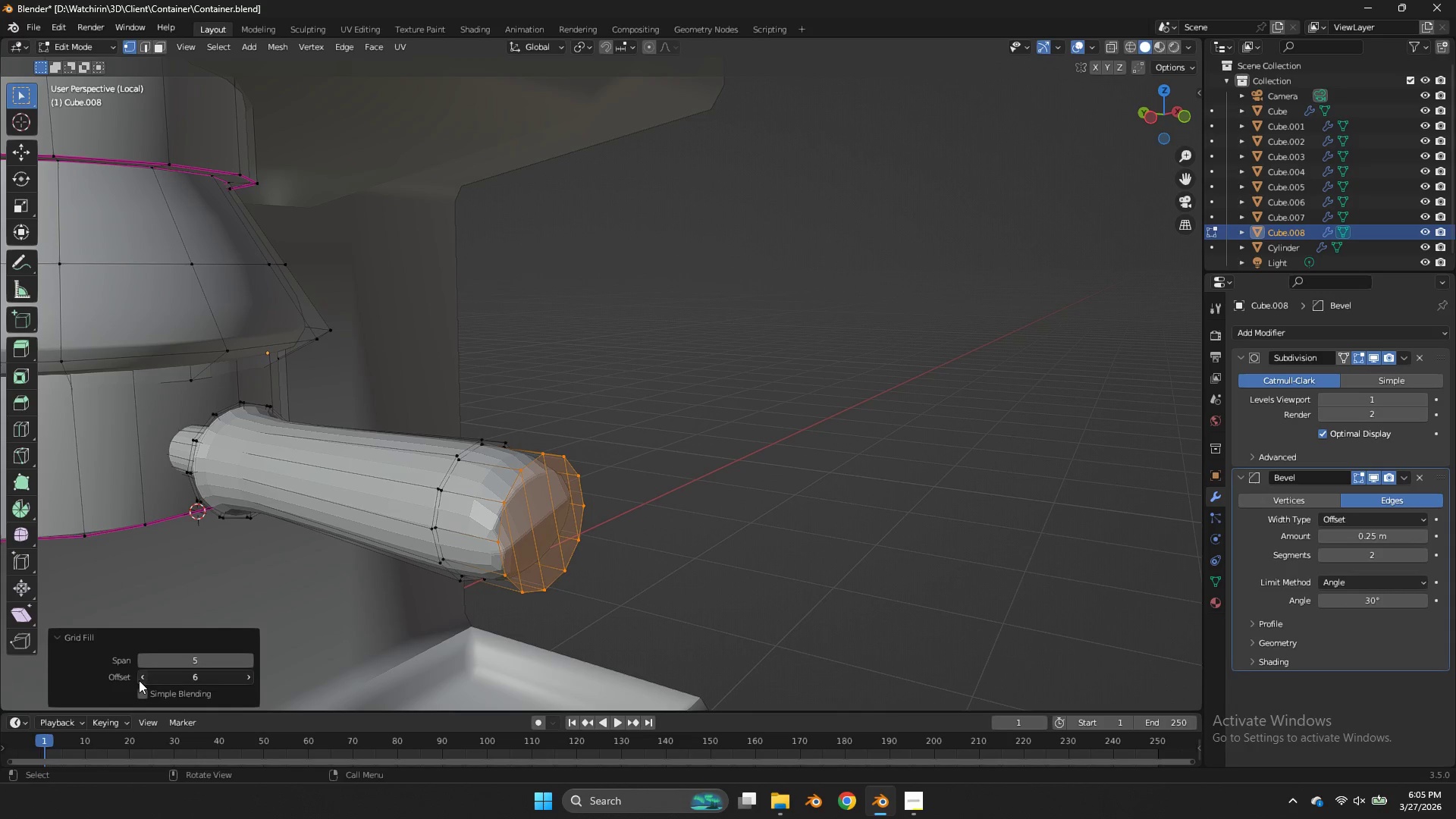 
double_click([139, 680])
 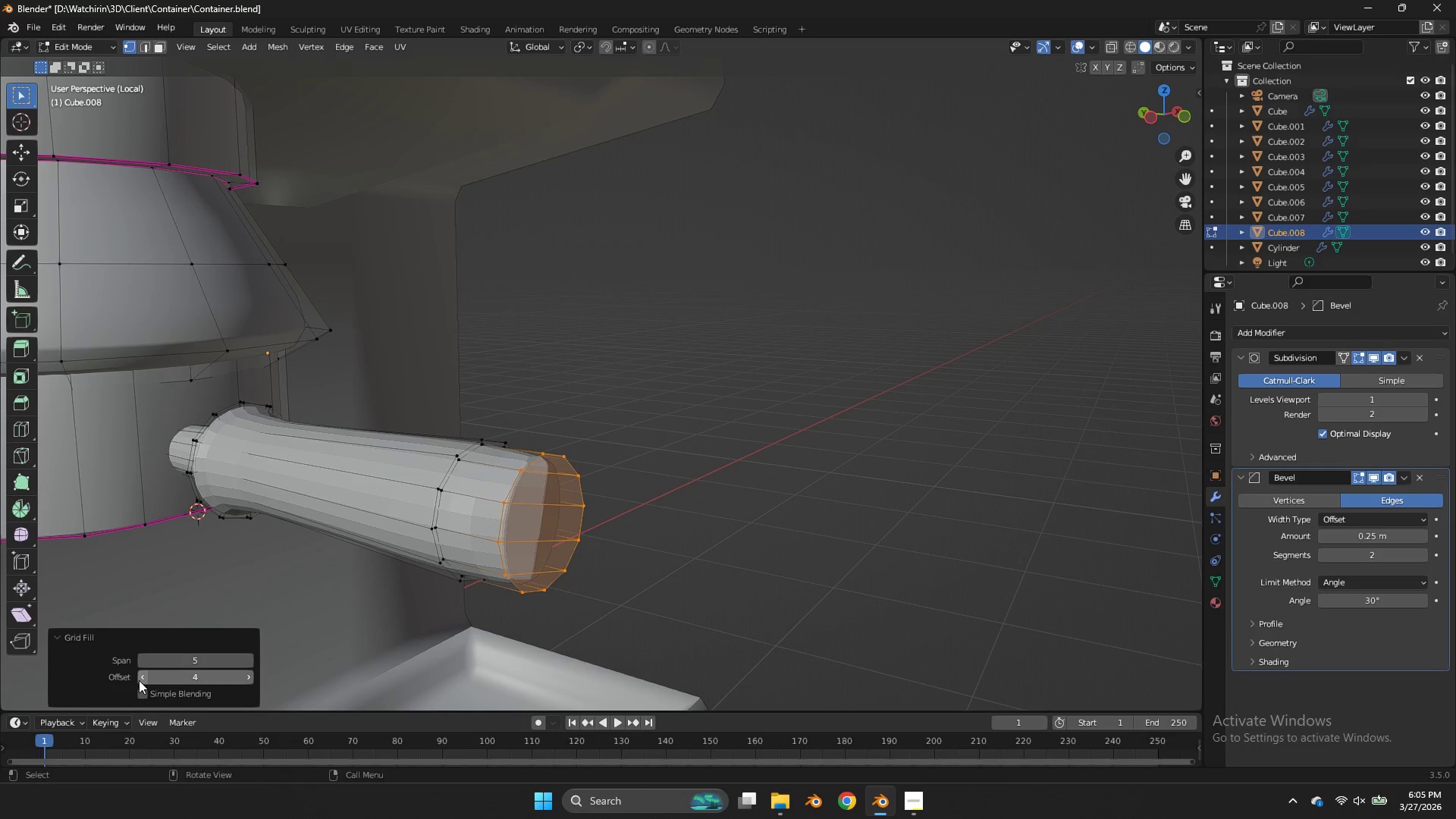 
left_click([139, 680])
 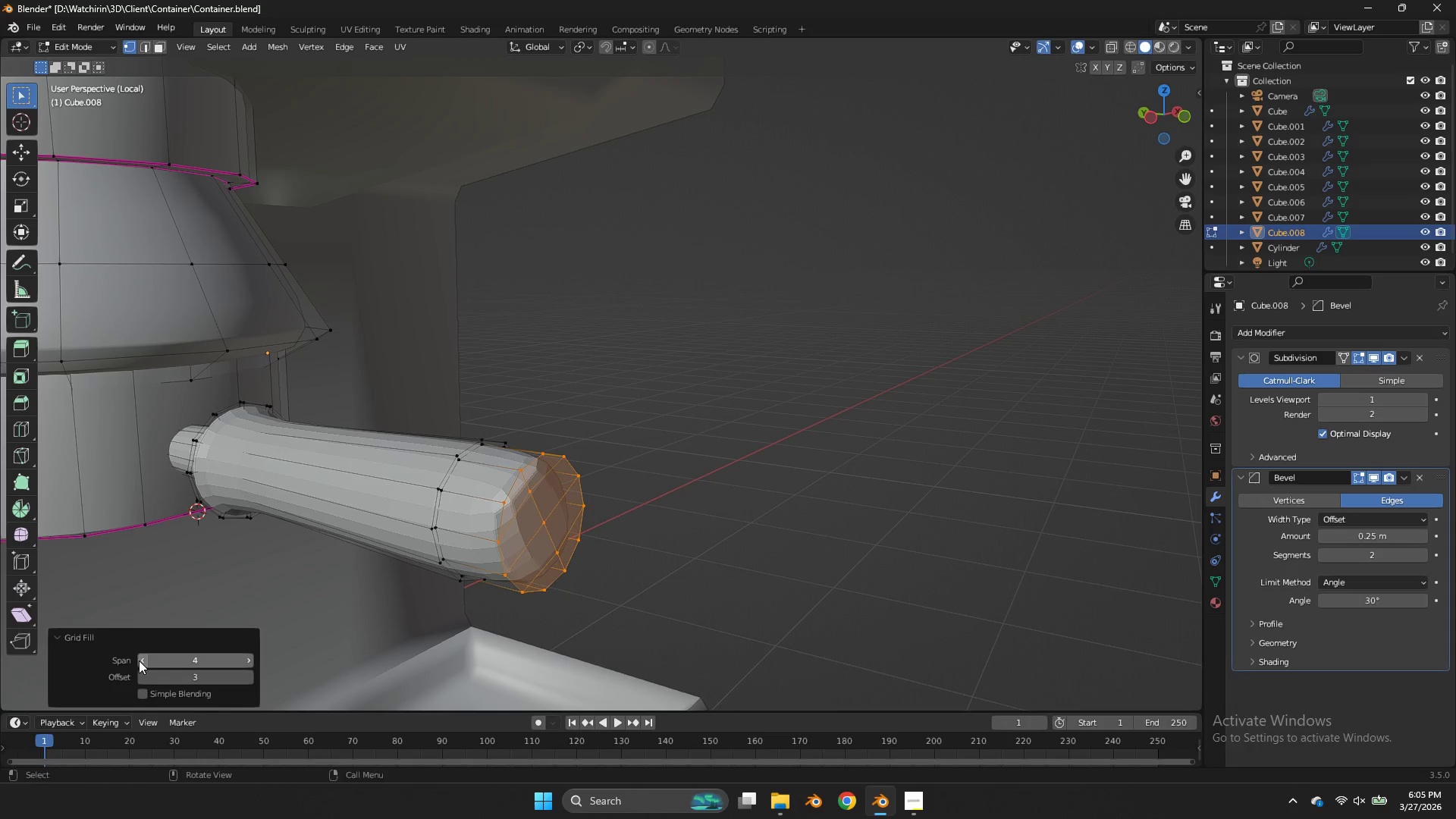 
double_click([139, 661])
 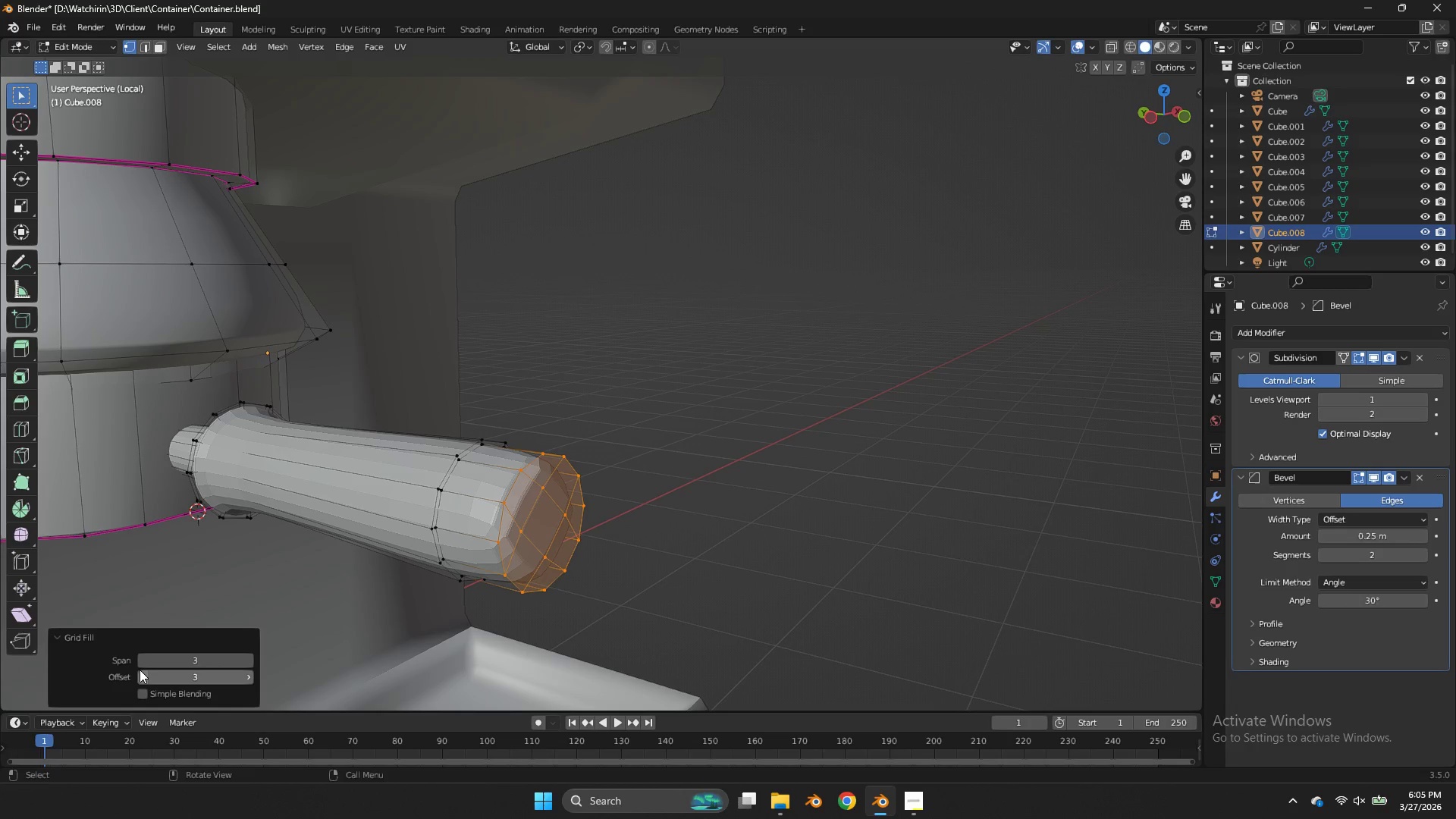 
left_click([145, 676])
 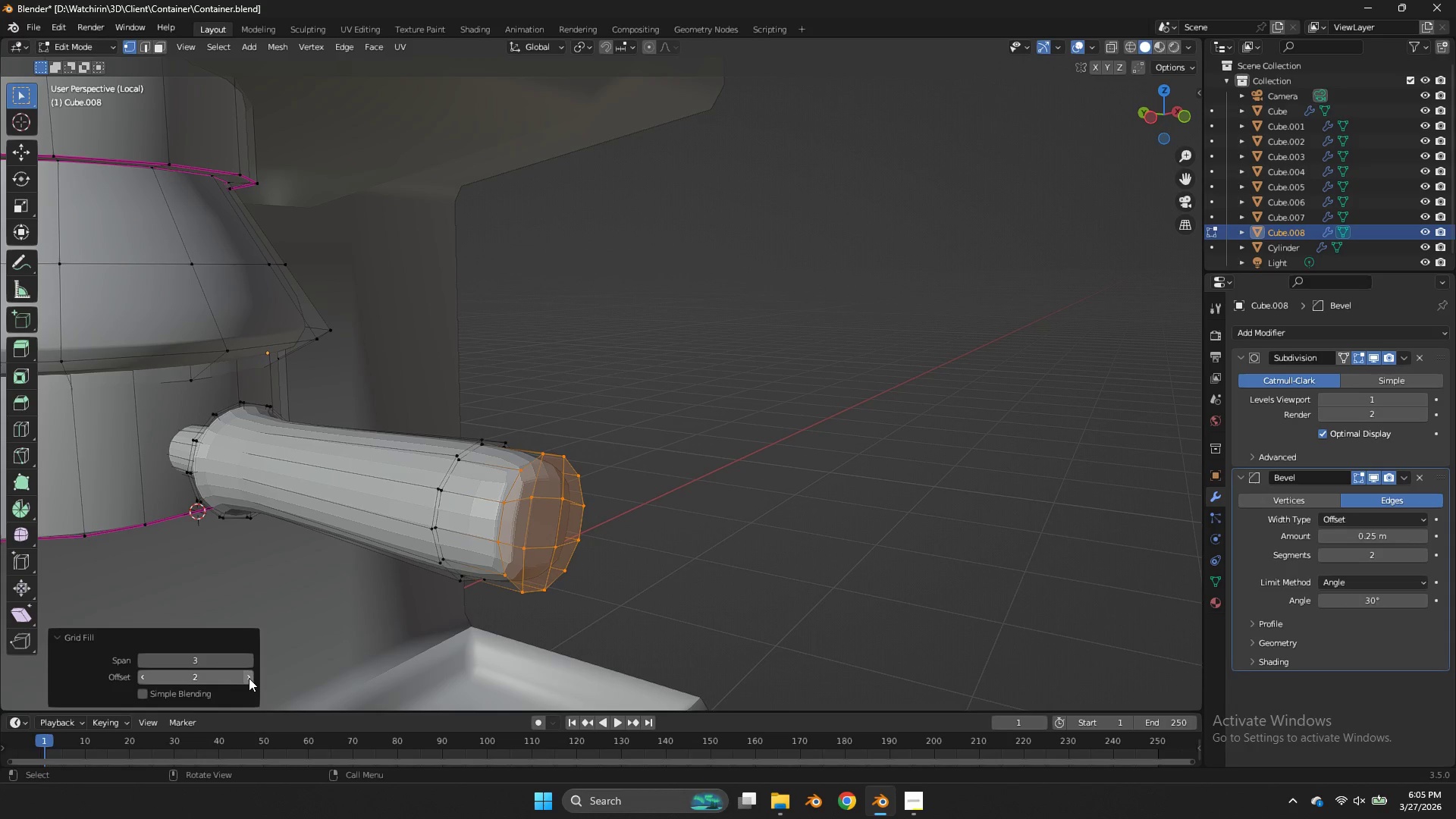 
double_click([250, 678])
 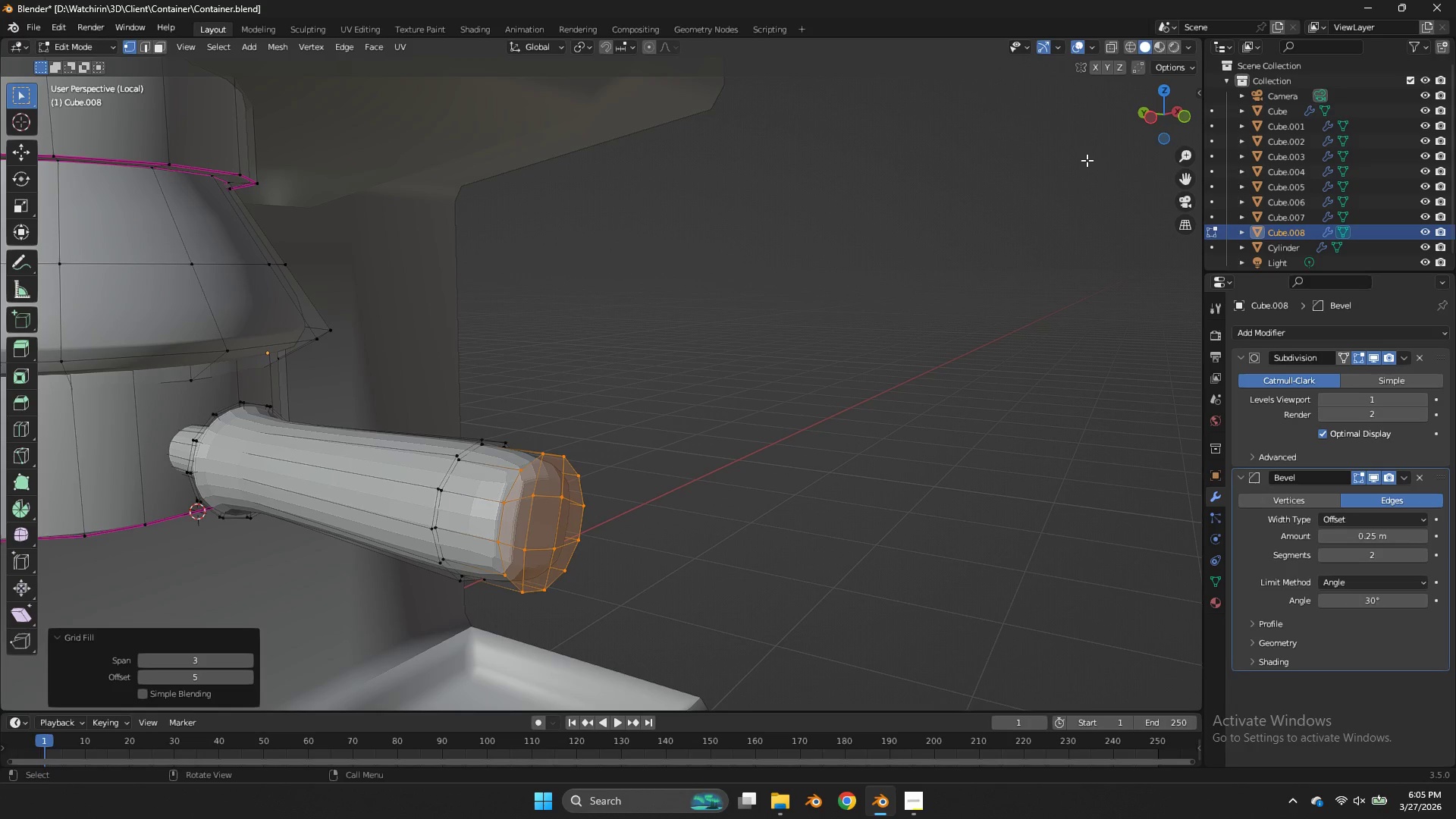 
left_click_drag(start_coordinate=[1188, 95], to_coordinate=[1151, 103])
 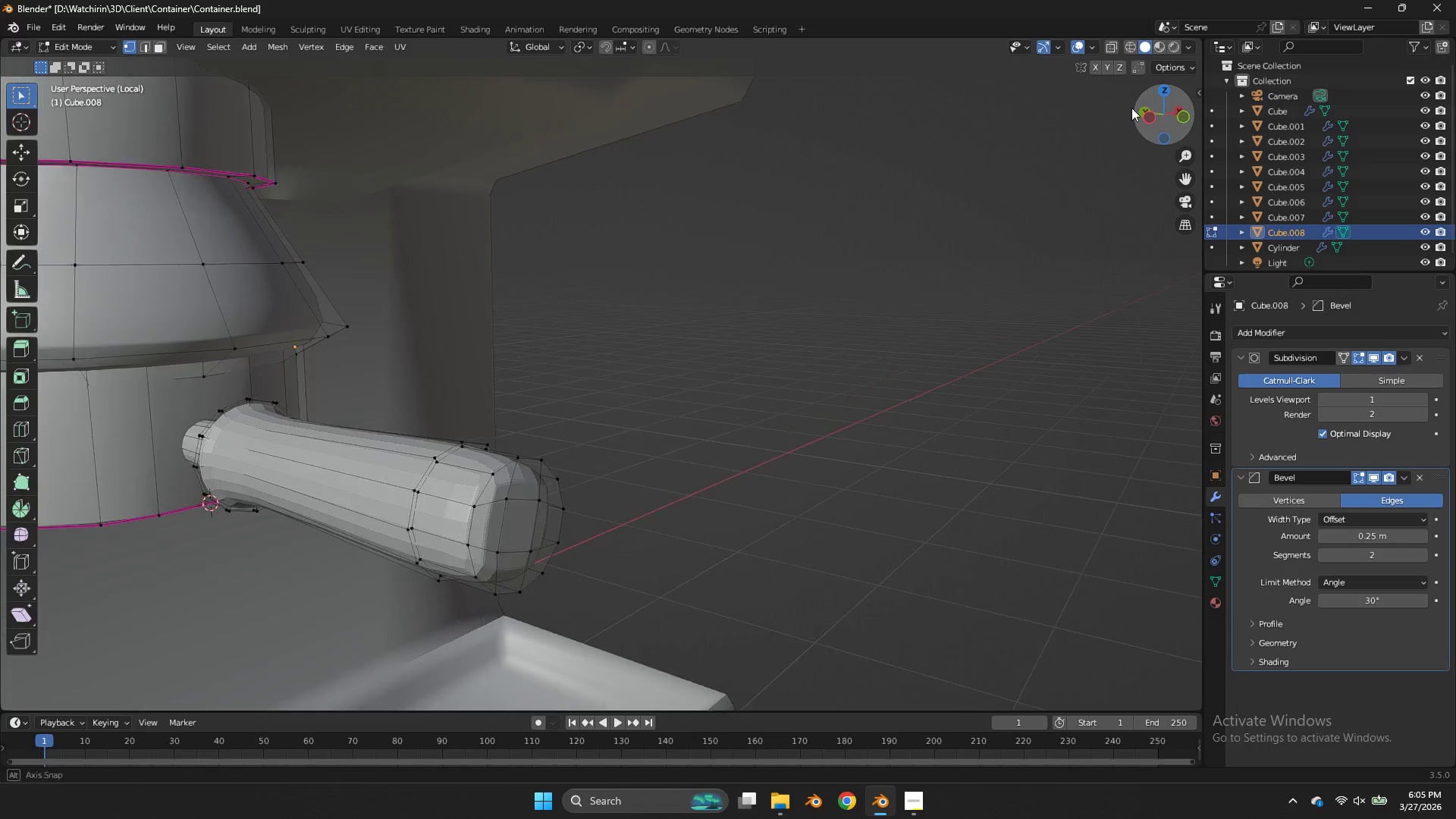 
left_click_drag(start_coordinate=[1149, 105], to_coordinate=[1044, 111])
 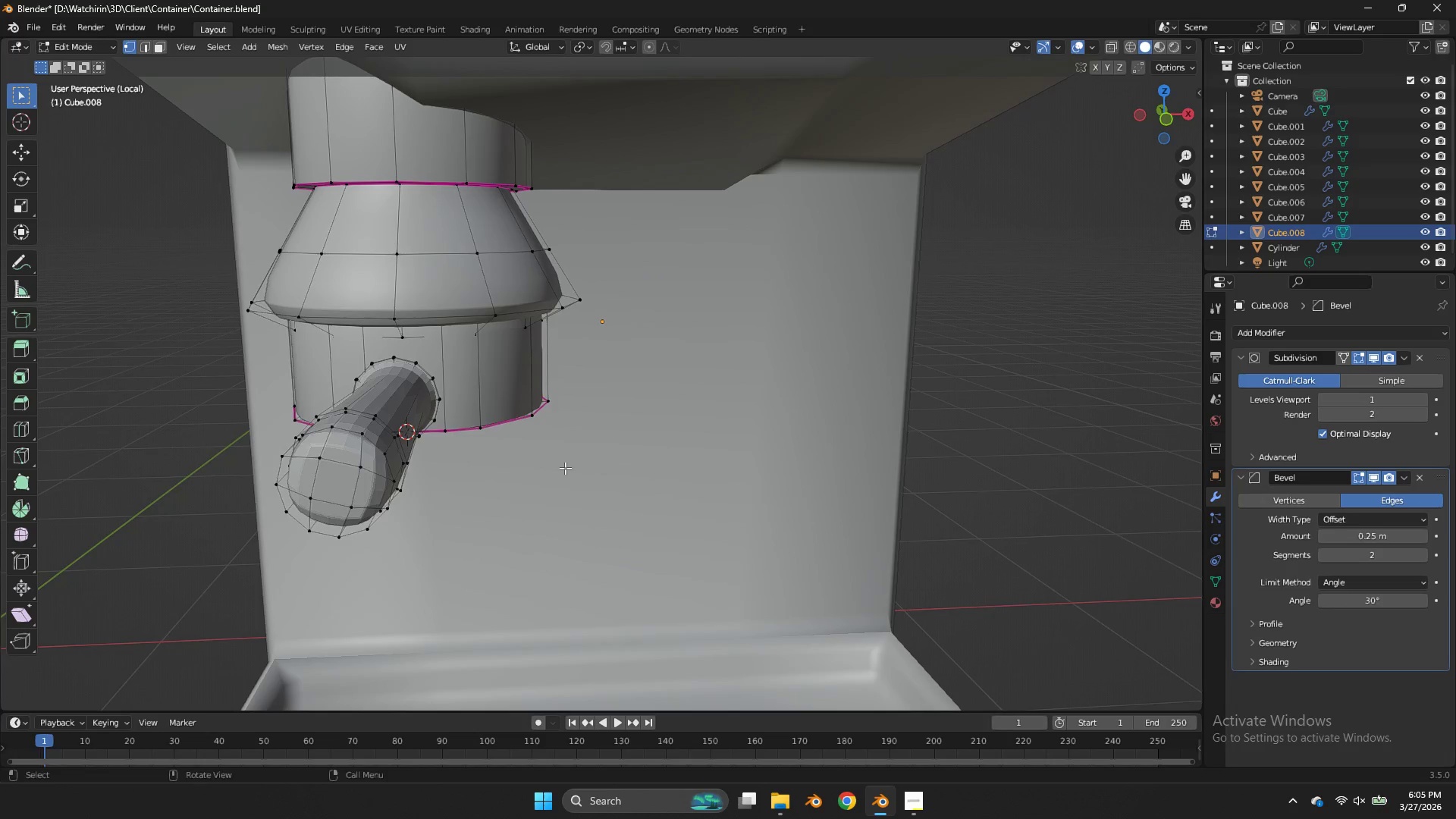 
key(Control+Z)
 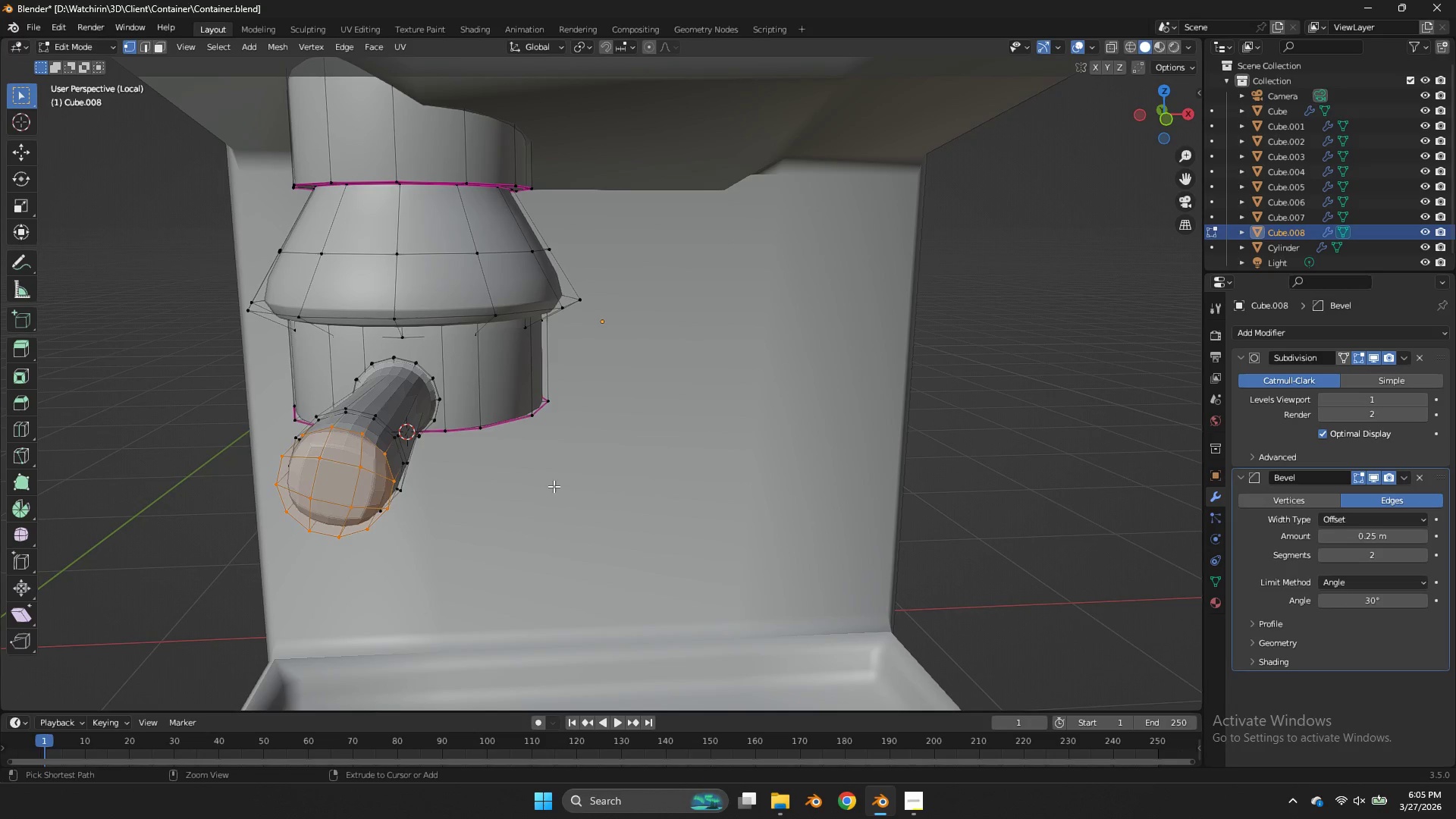 
key(Control+Z)
 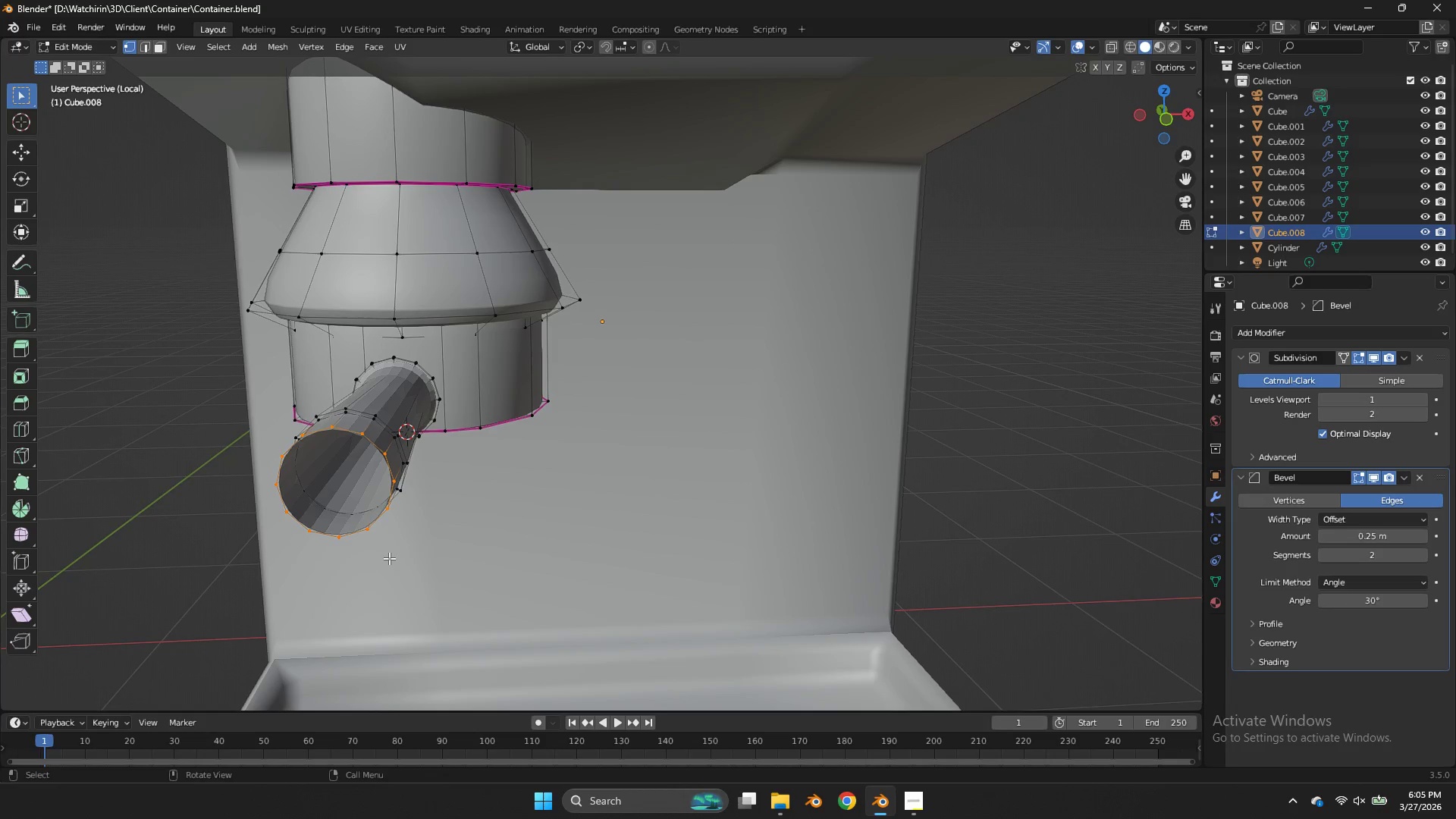 
key(Control+E)
 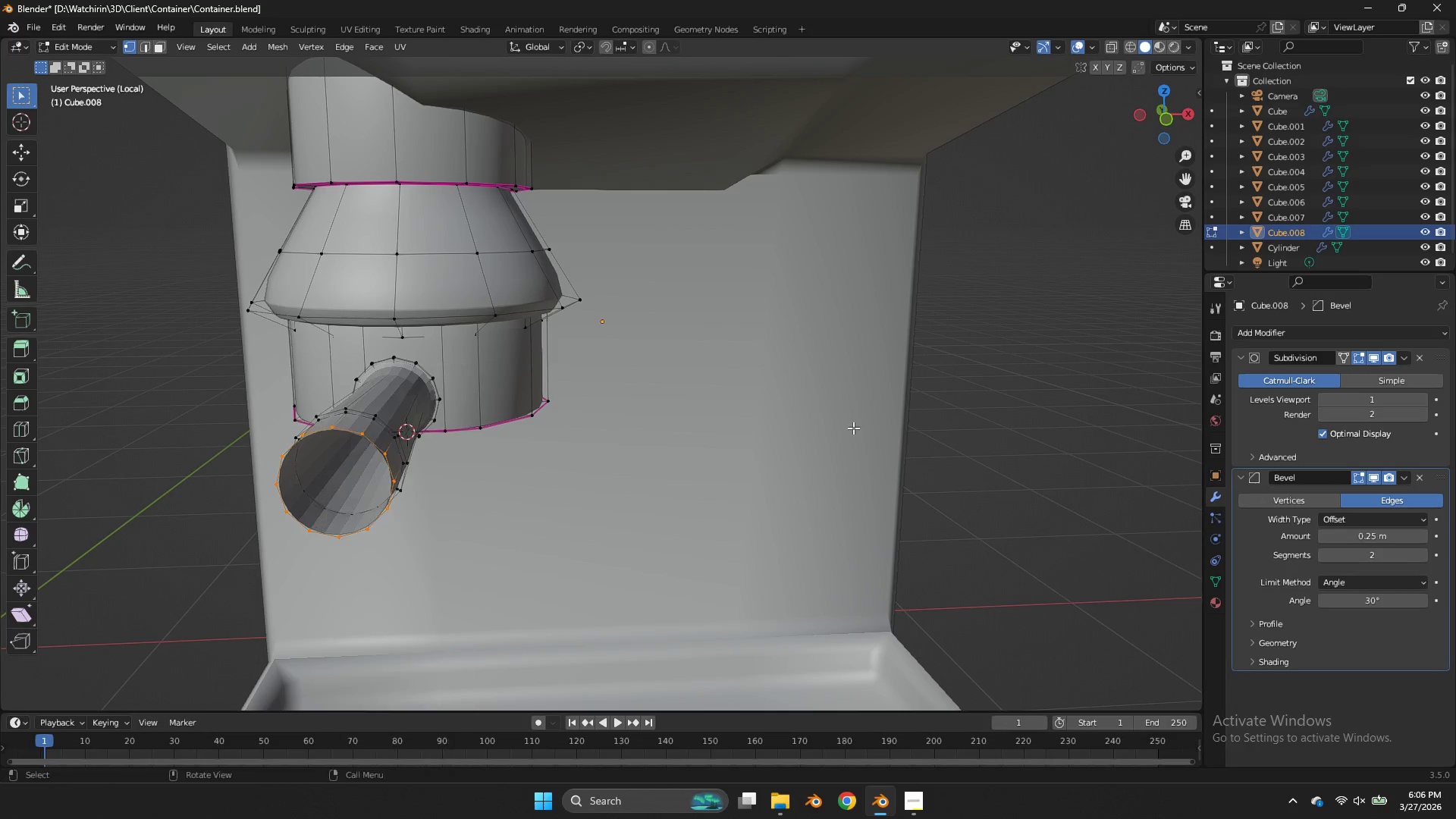 
key(Control+ControlLeft)
 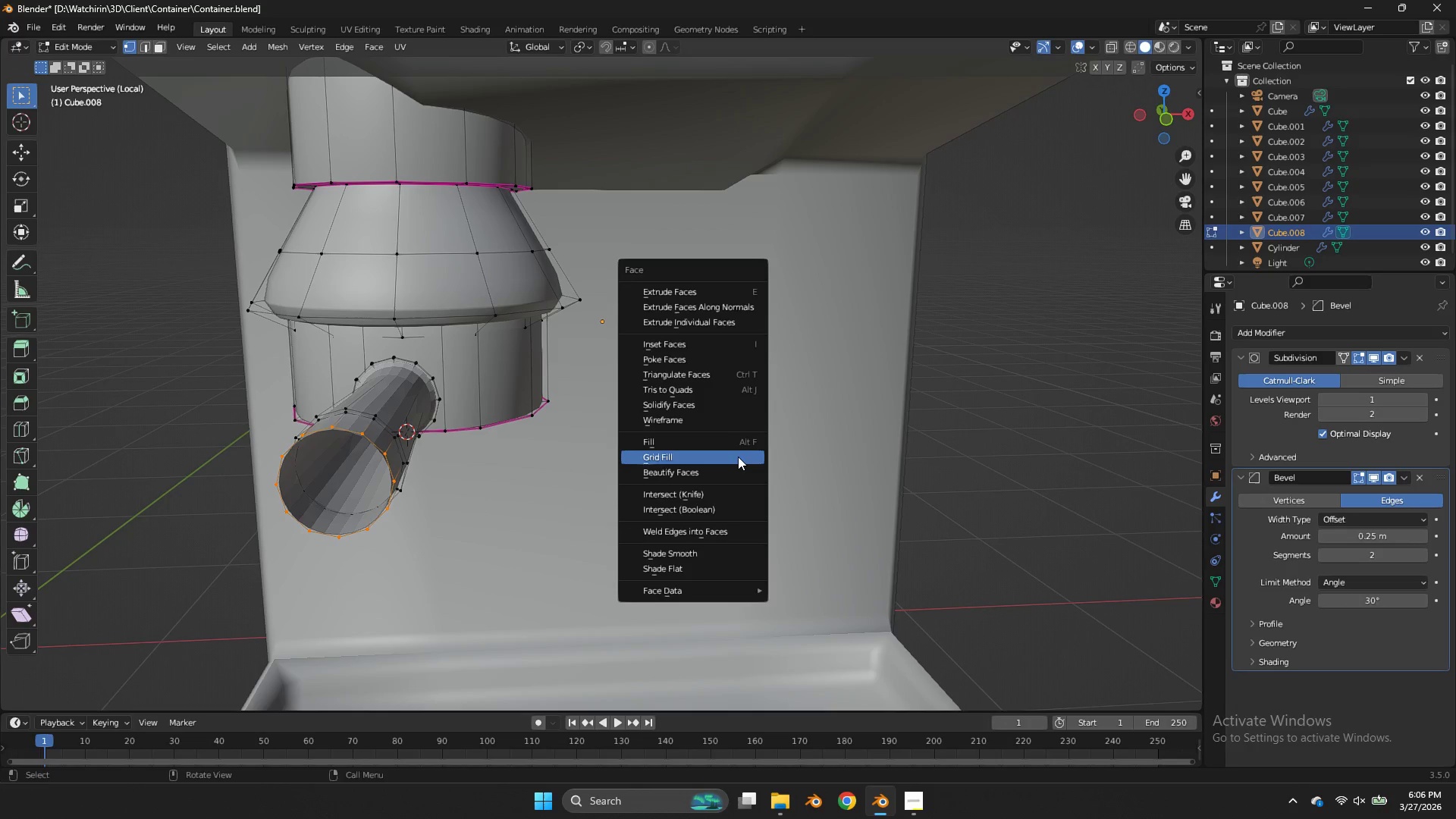 
key(Control+F)
 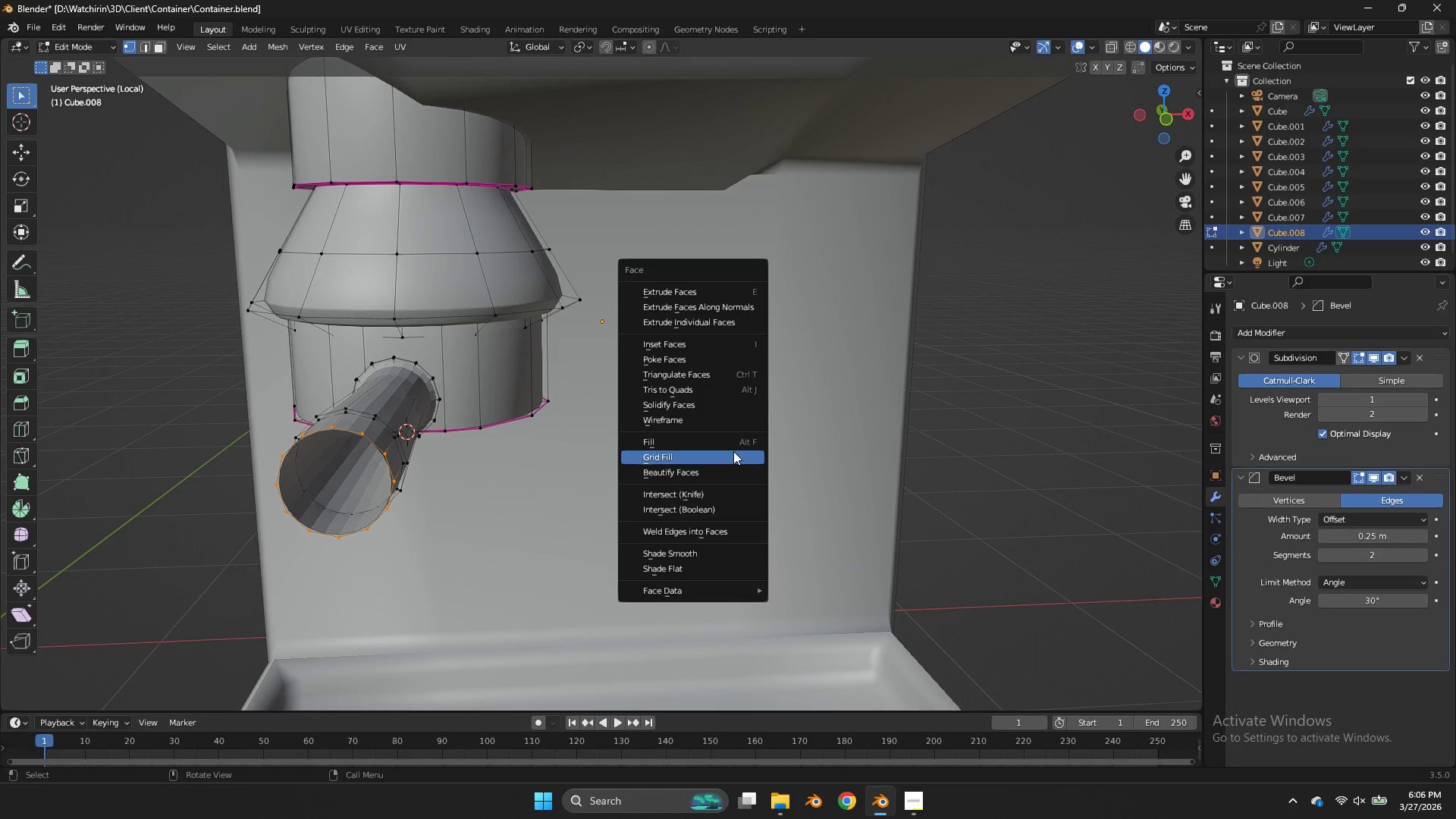 
left_click([733, 451])
 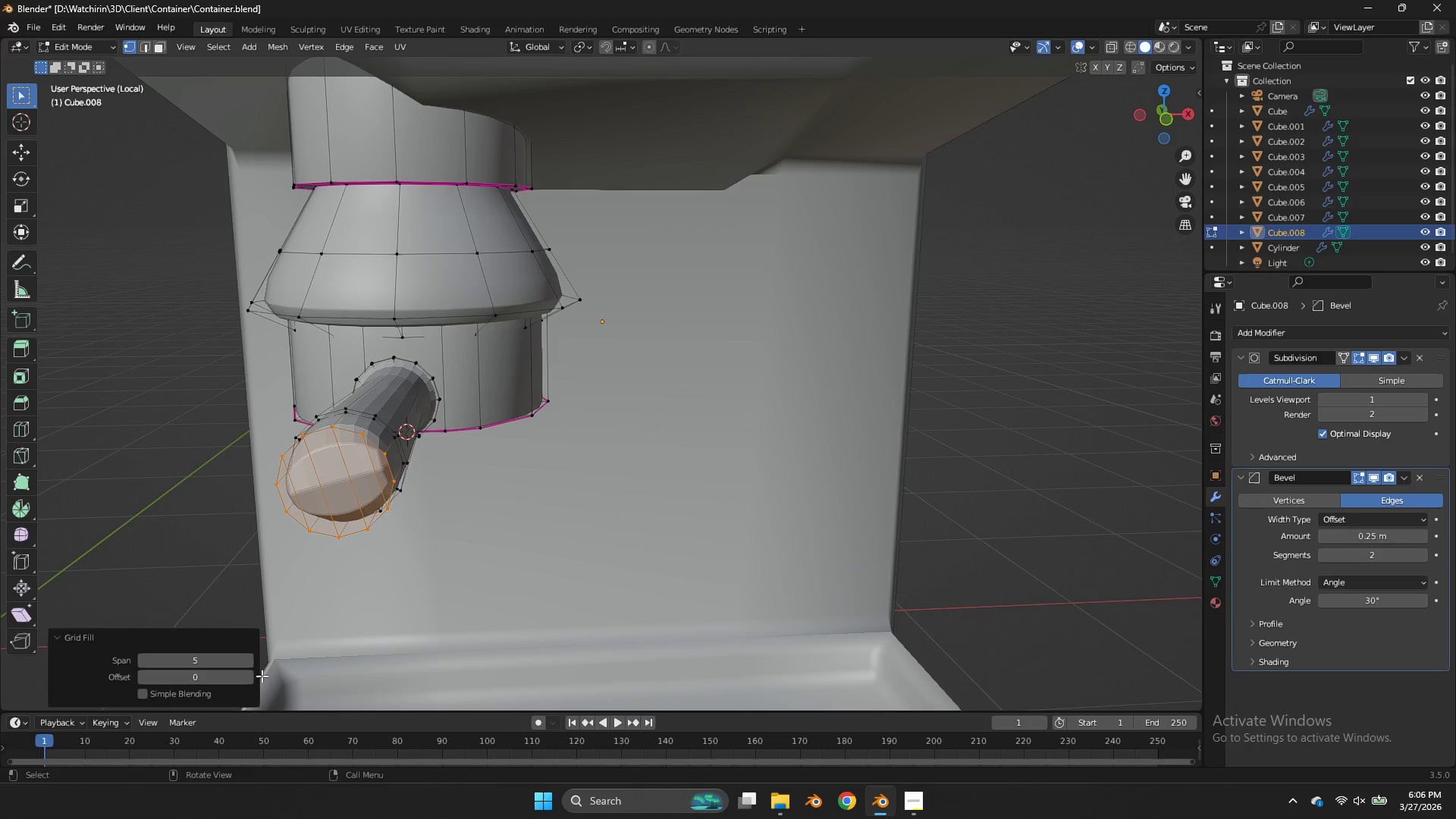 
double_click([246, 676])
 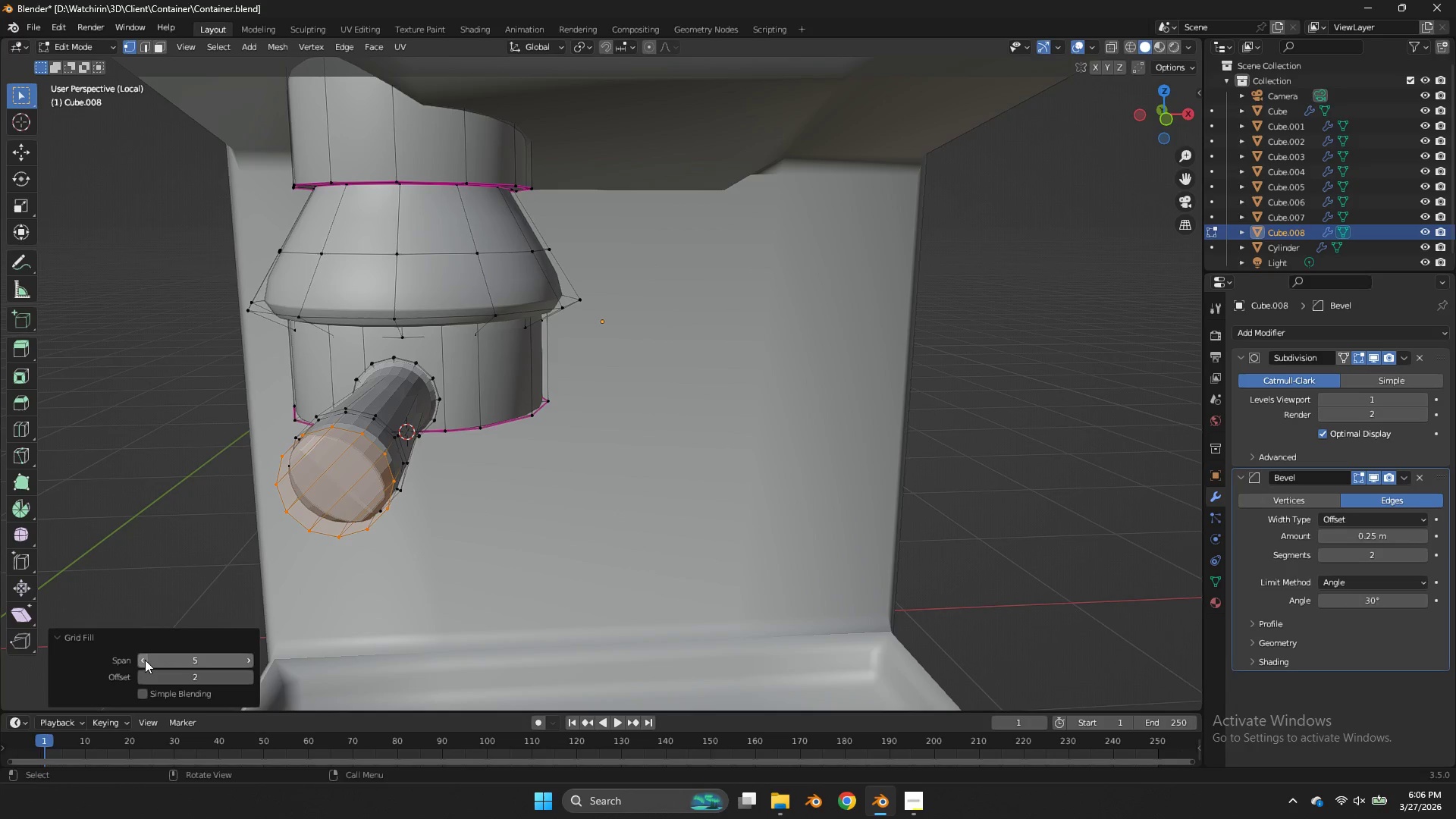 
double_click([145, 660])
 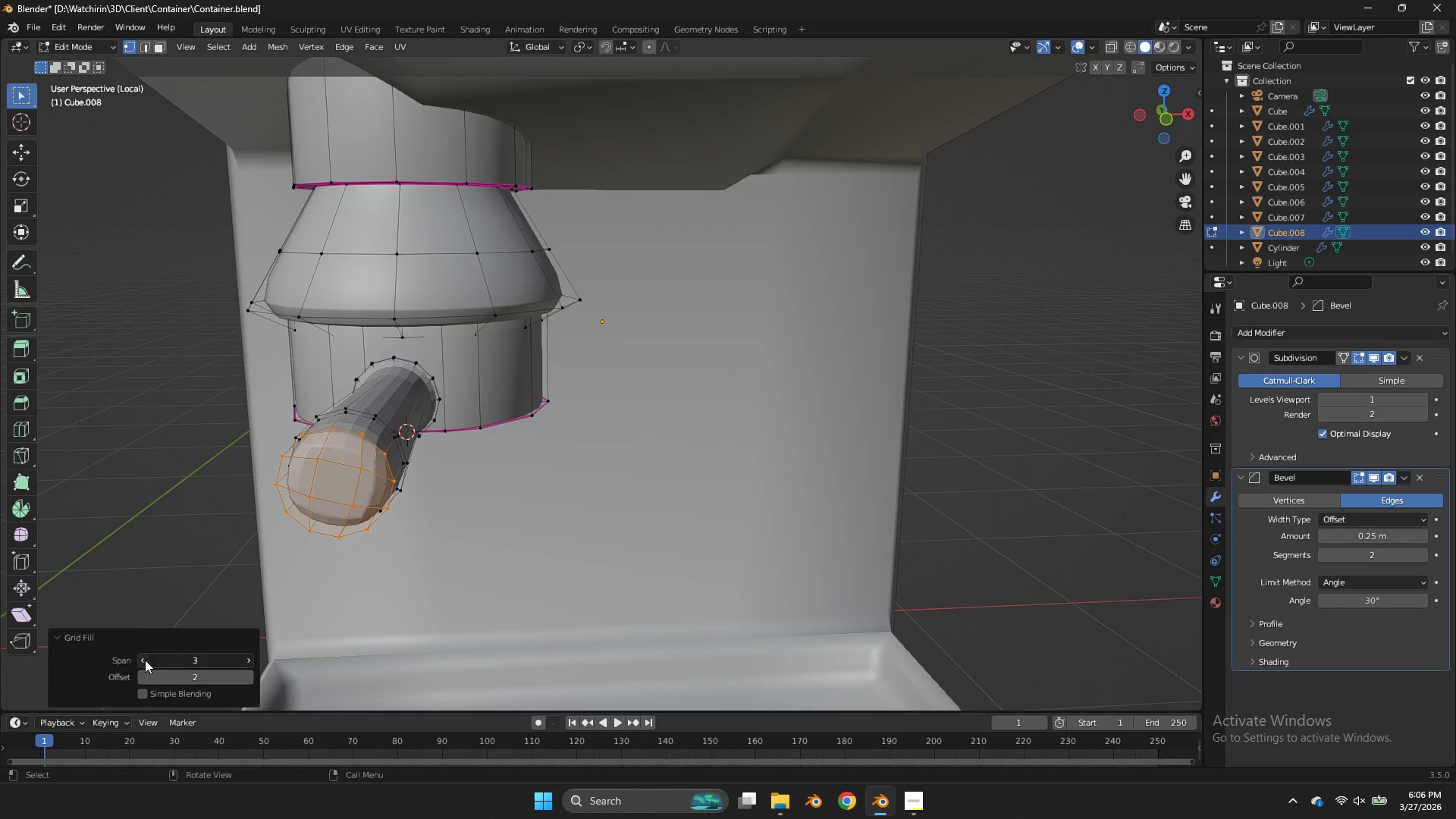 
left_click([145, 660])
 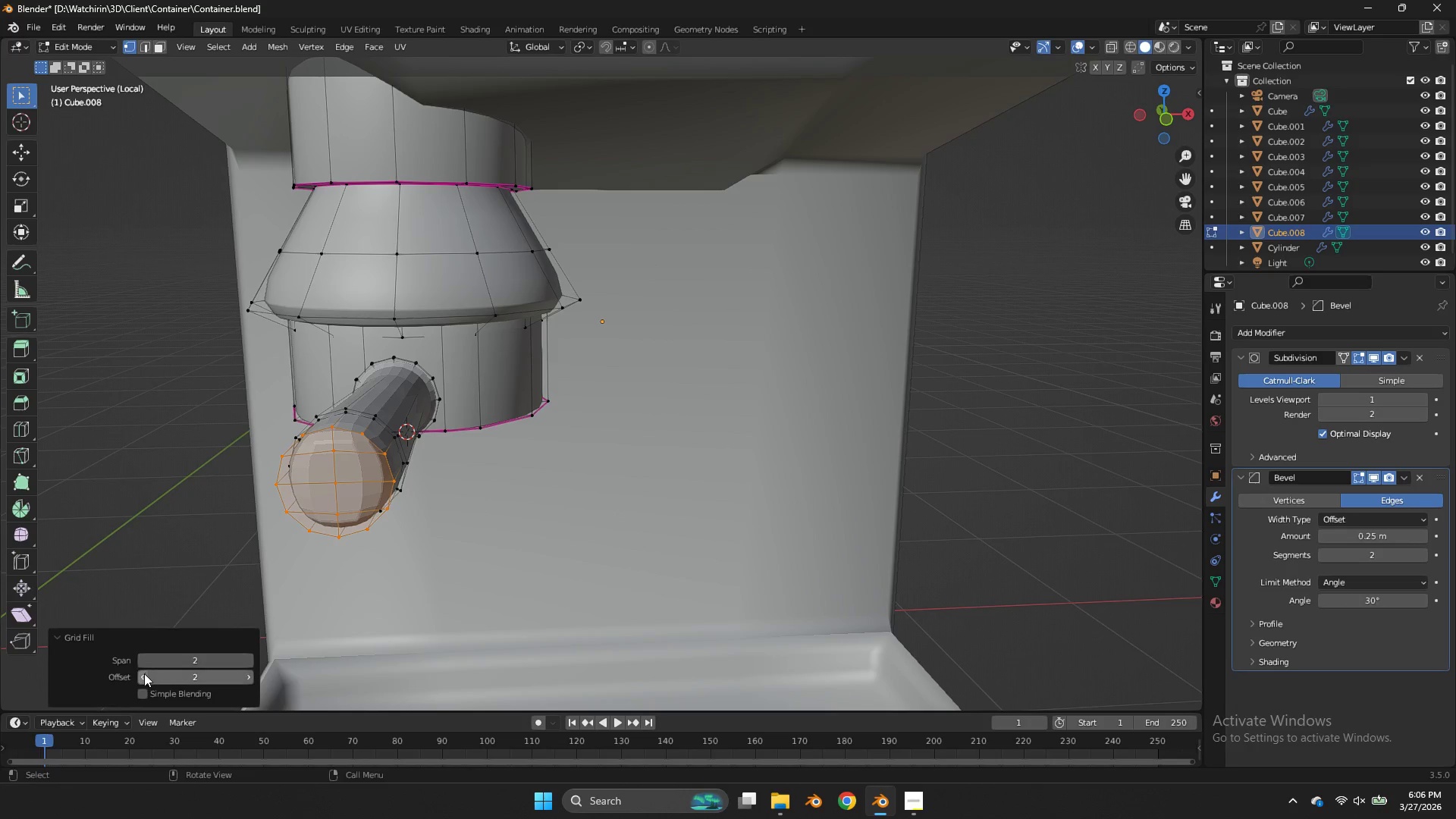 
left_click([144, 673])
 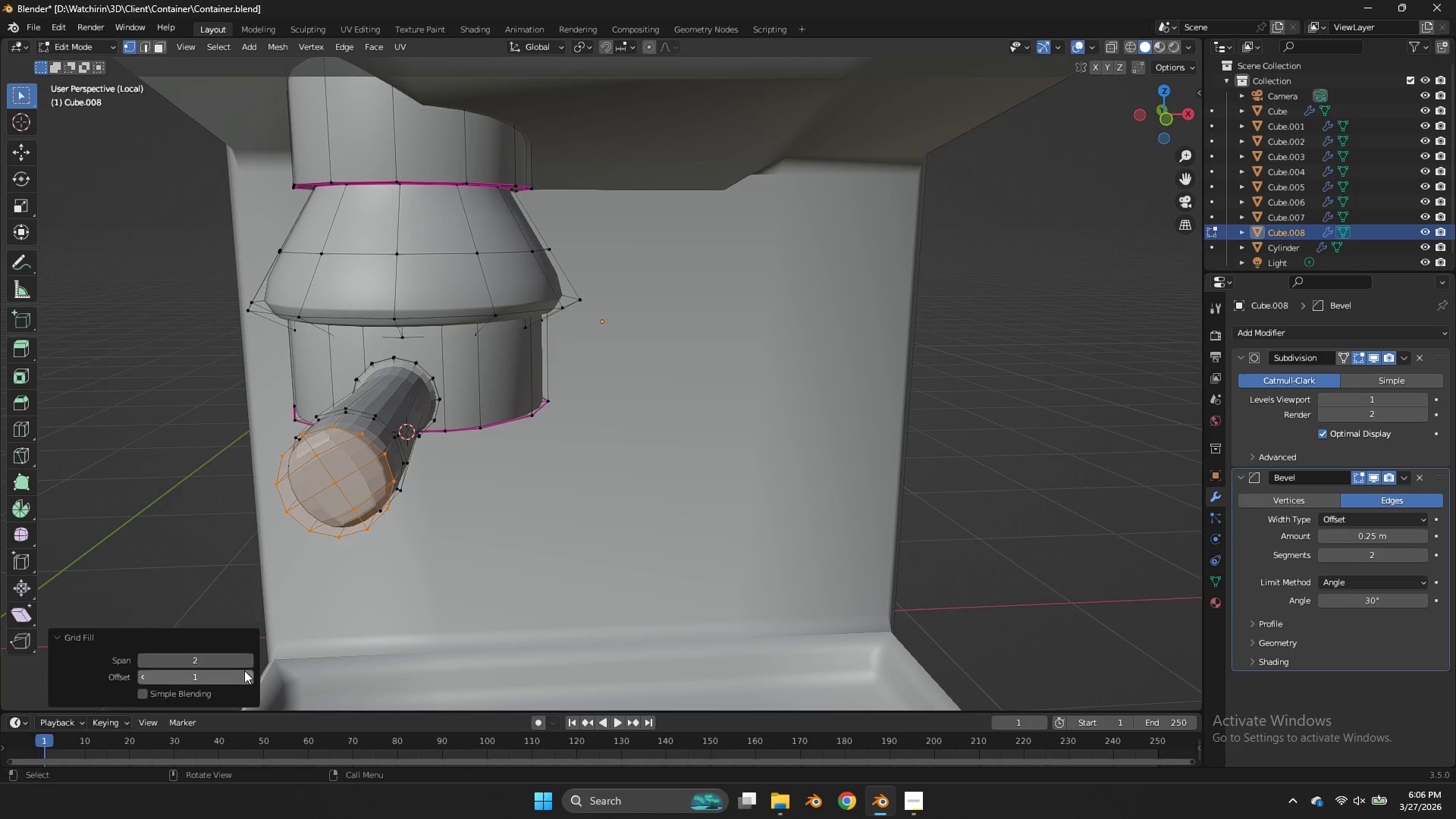 
double_click([244, 672])
 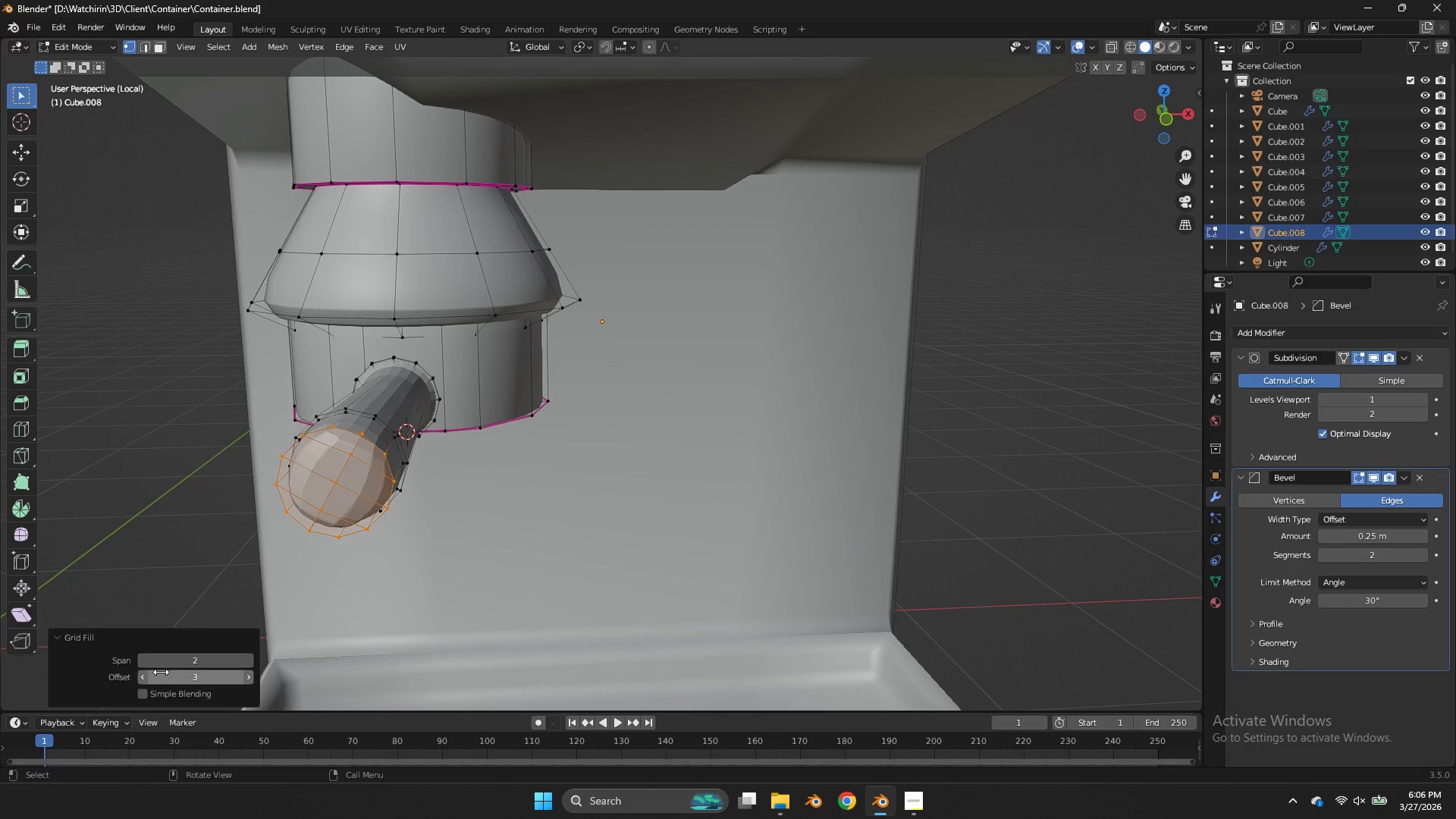 
left_click_drag(start_coordinate=[143, 679], to_coordinate=[871, 488])
 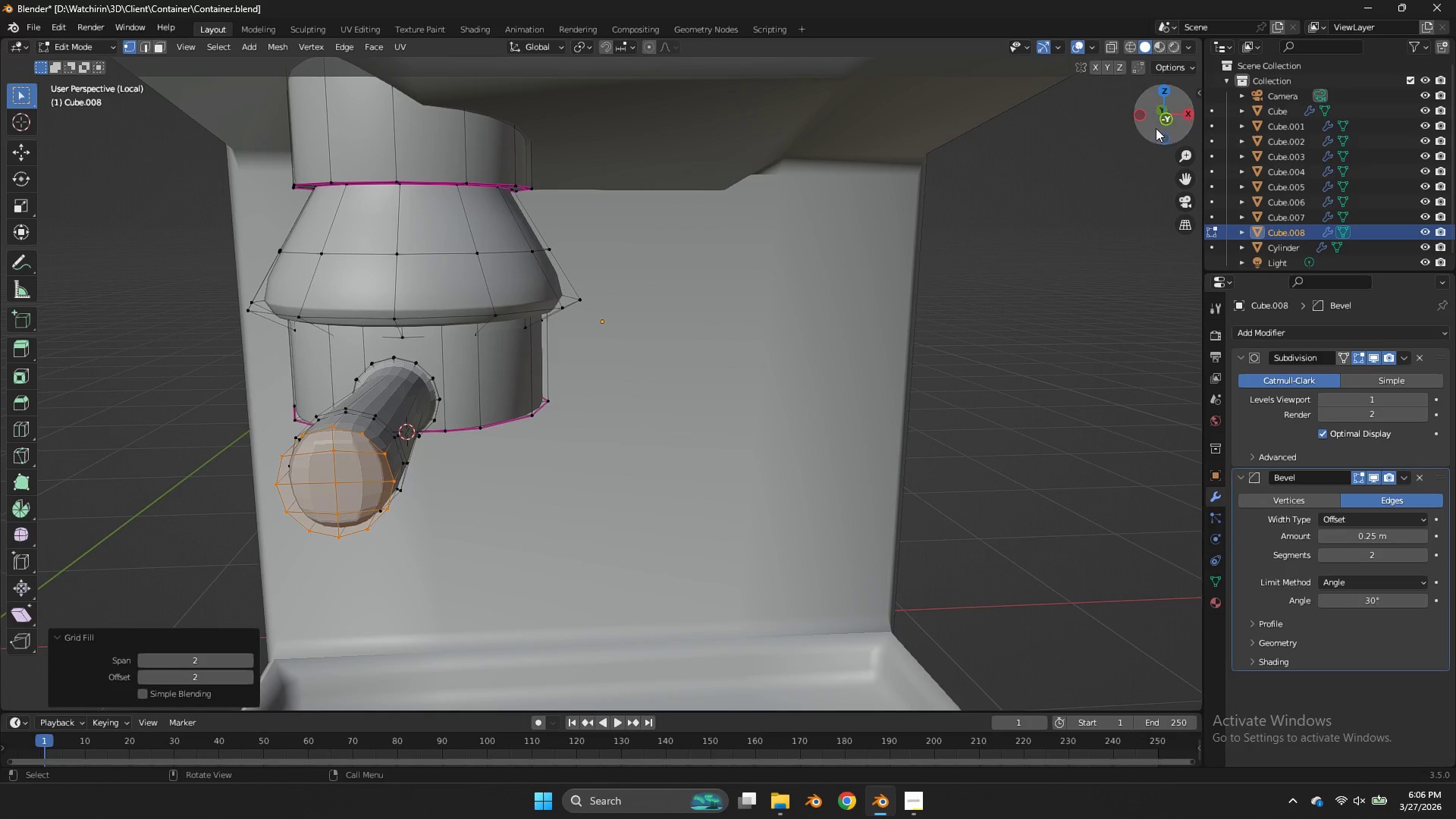 
left_click([1163, 128])
 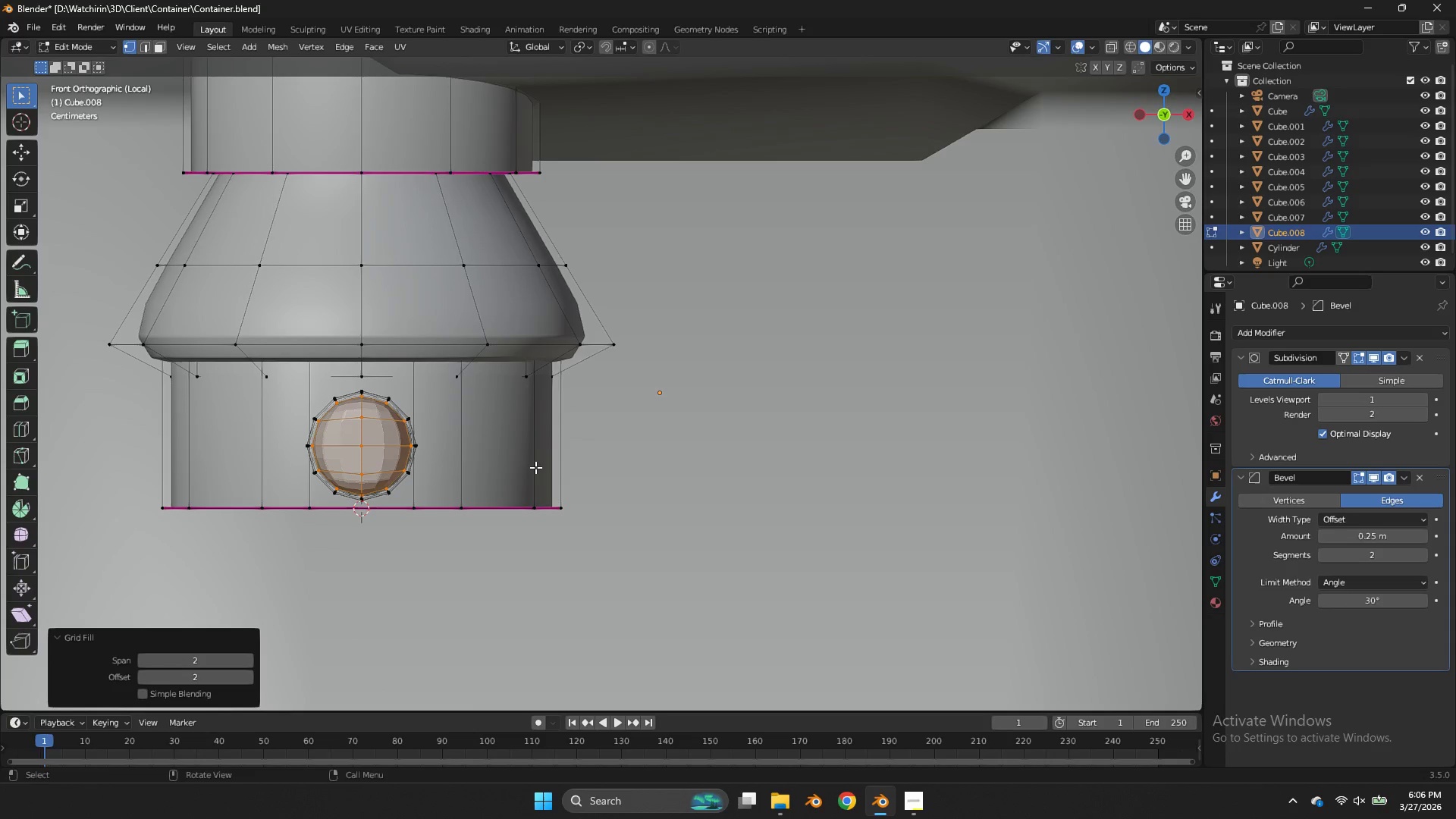 
key(Tab)
 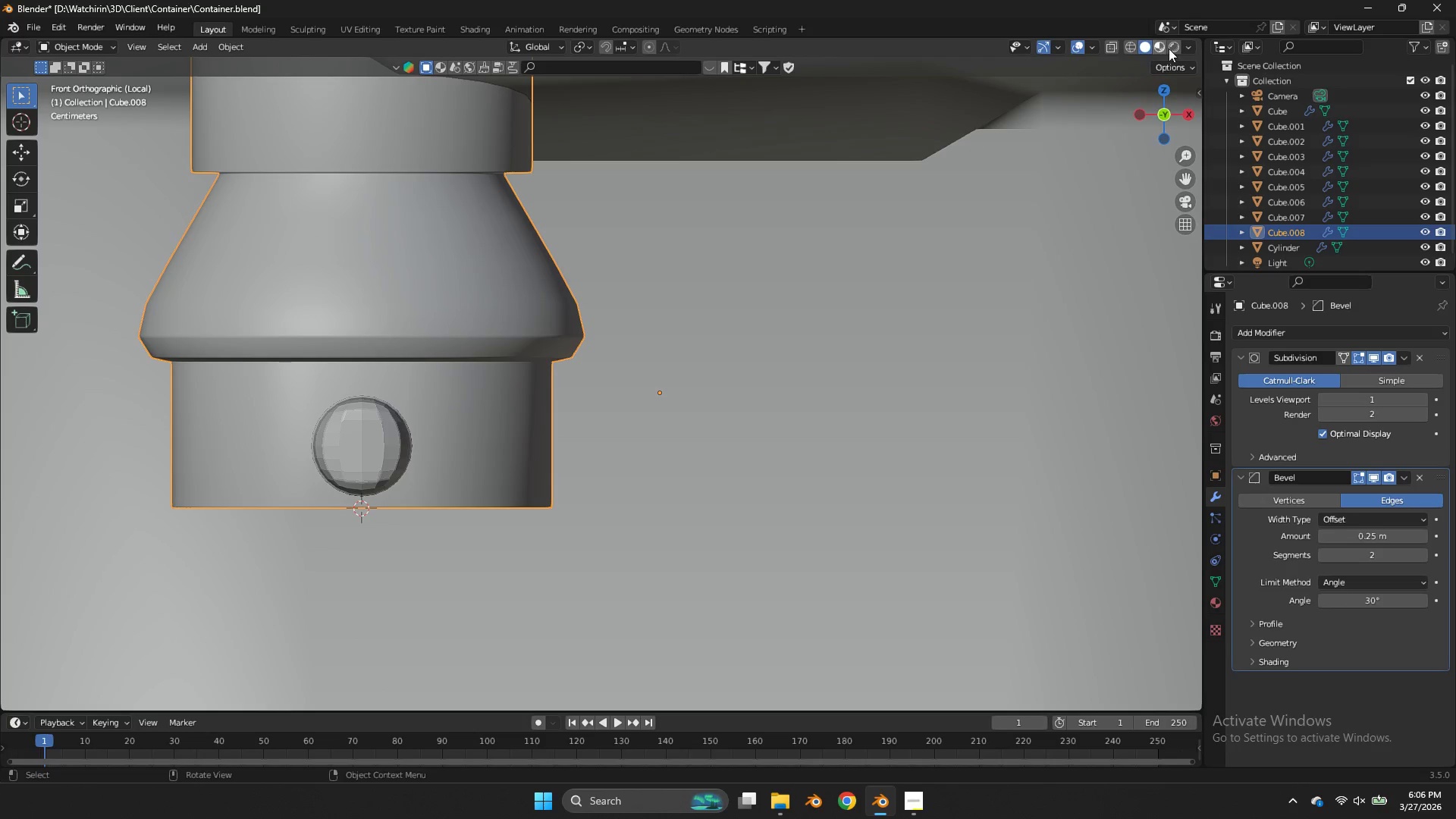 
key(Tab)
 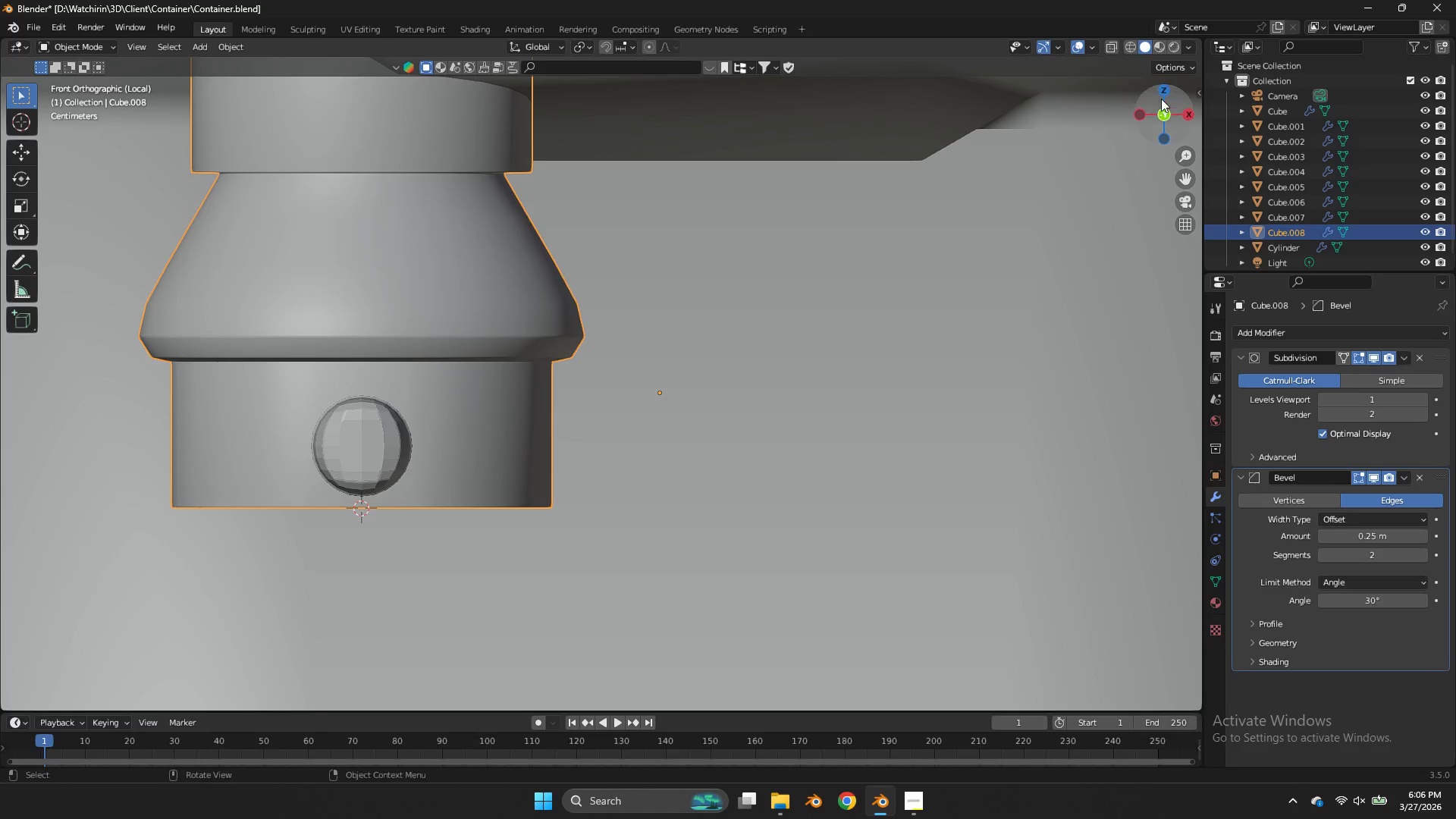 
left_click_drag(start_coordinate=[1160, 97], to_coordinate=[72, 124])
 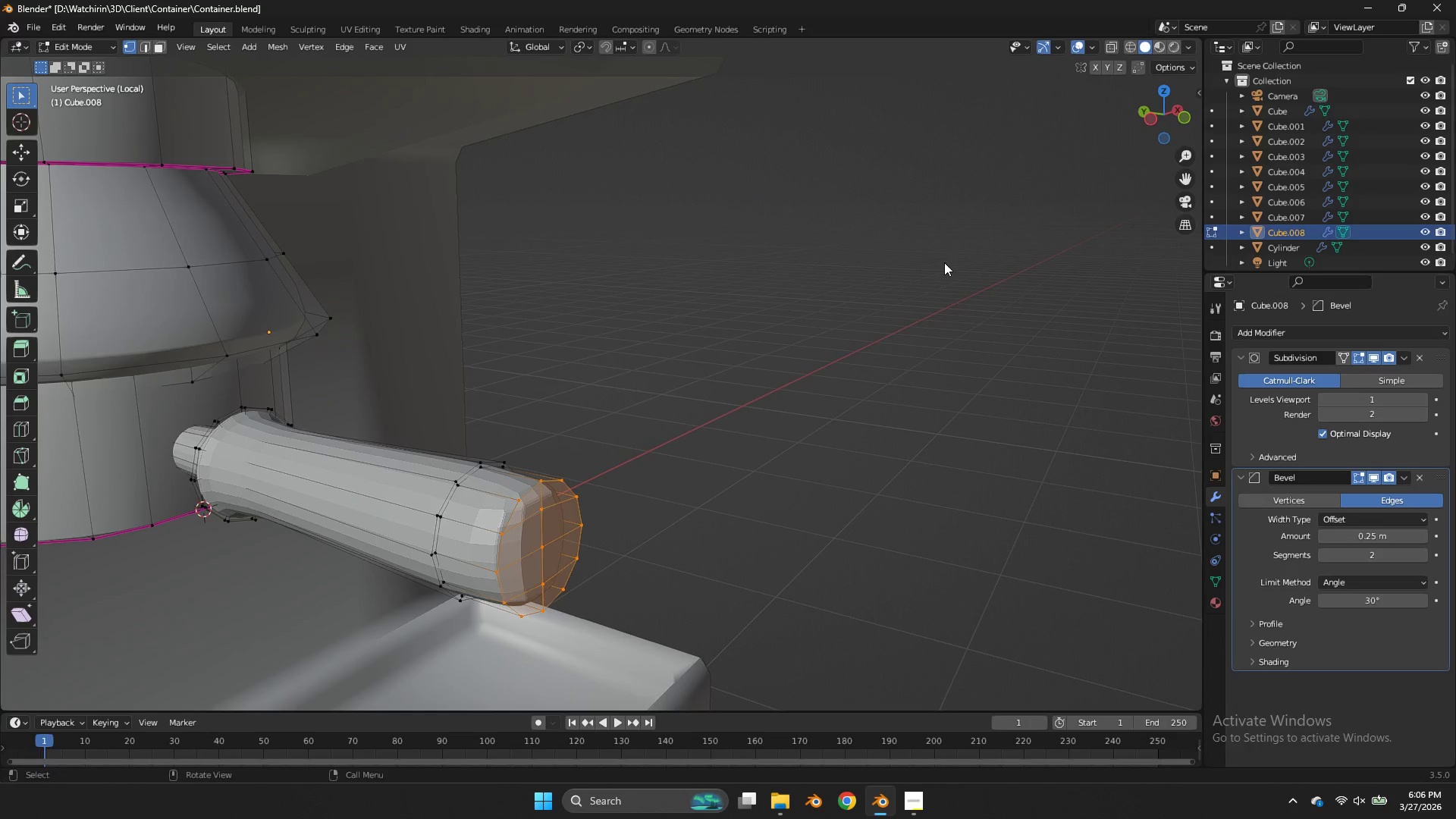 
key(Tab)
 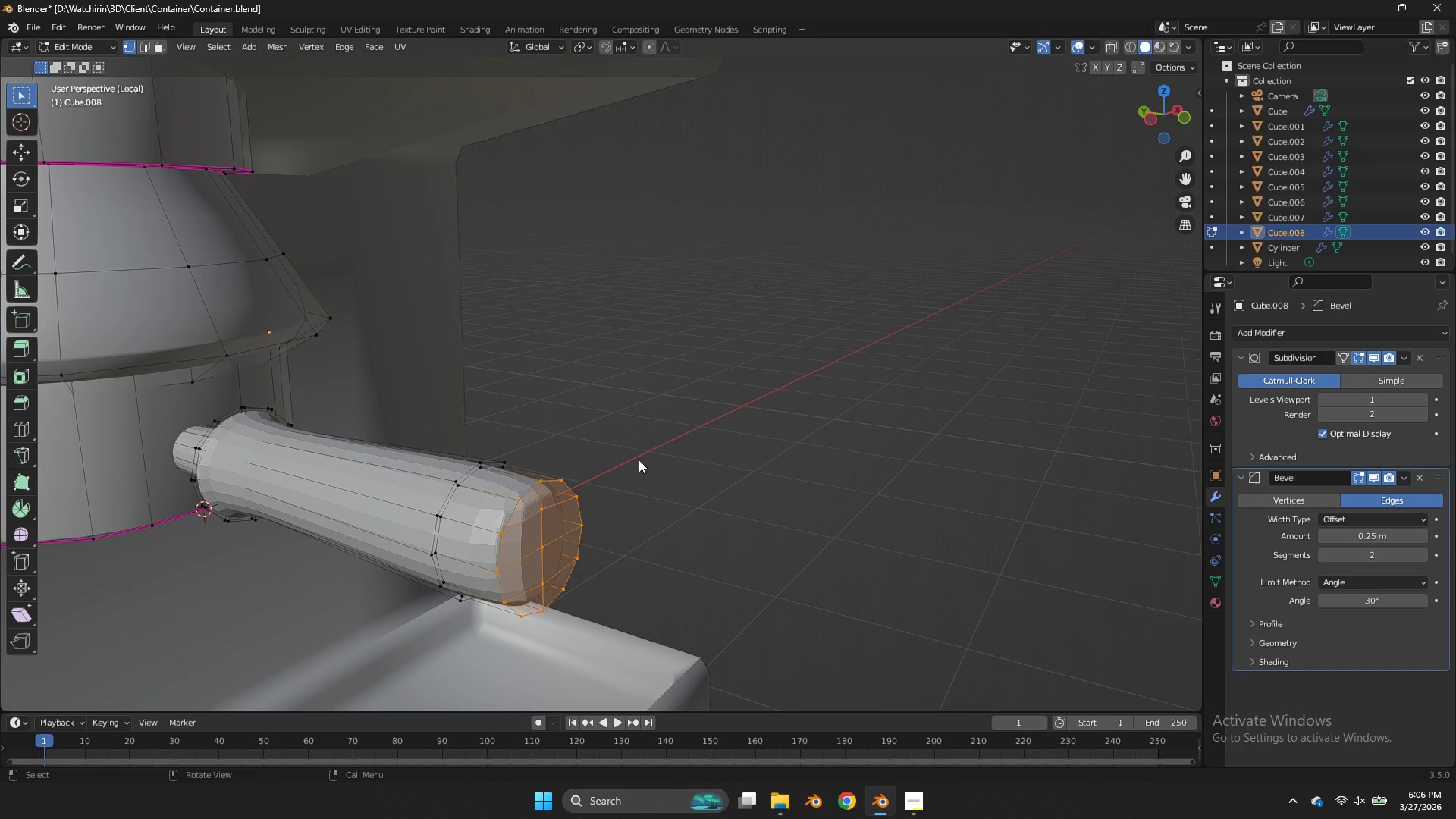 
key(Shift+E)
 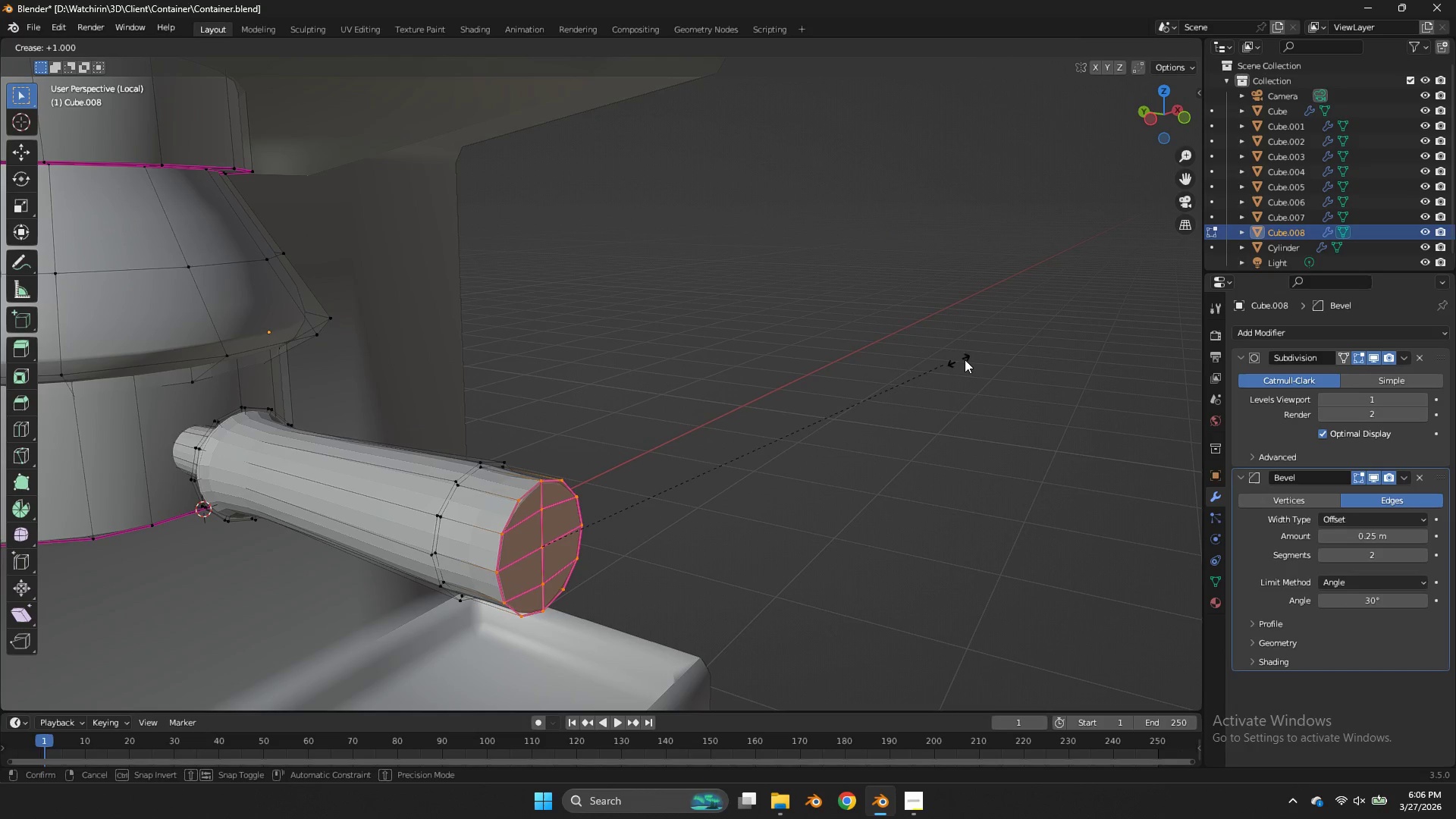 
left_click([1139, 334])
 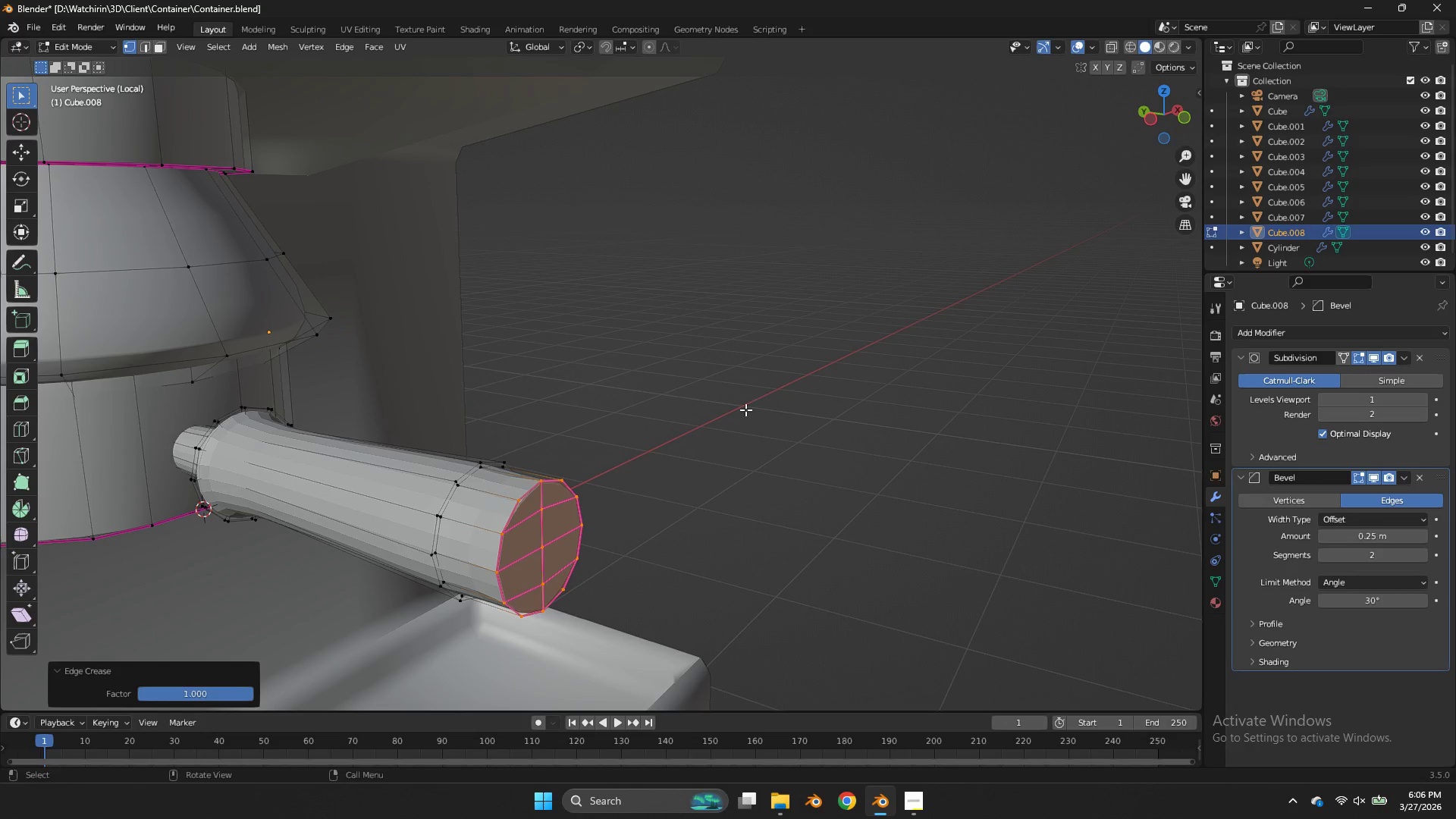 
key(Control+Z)
 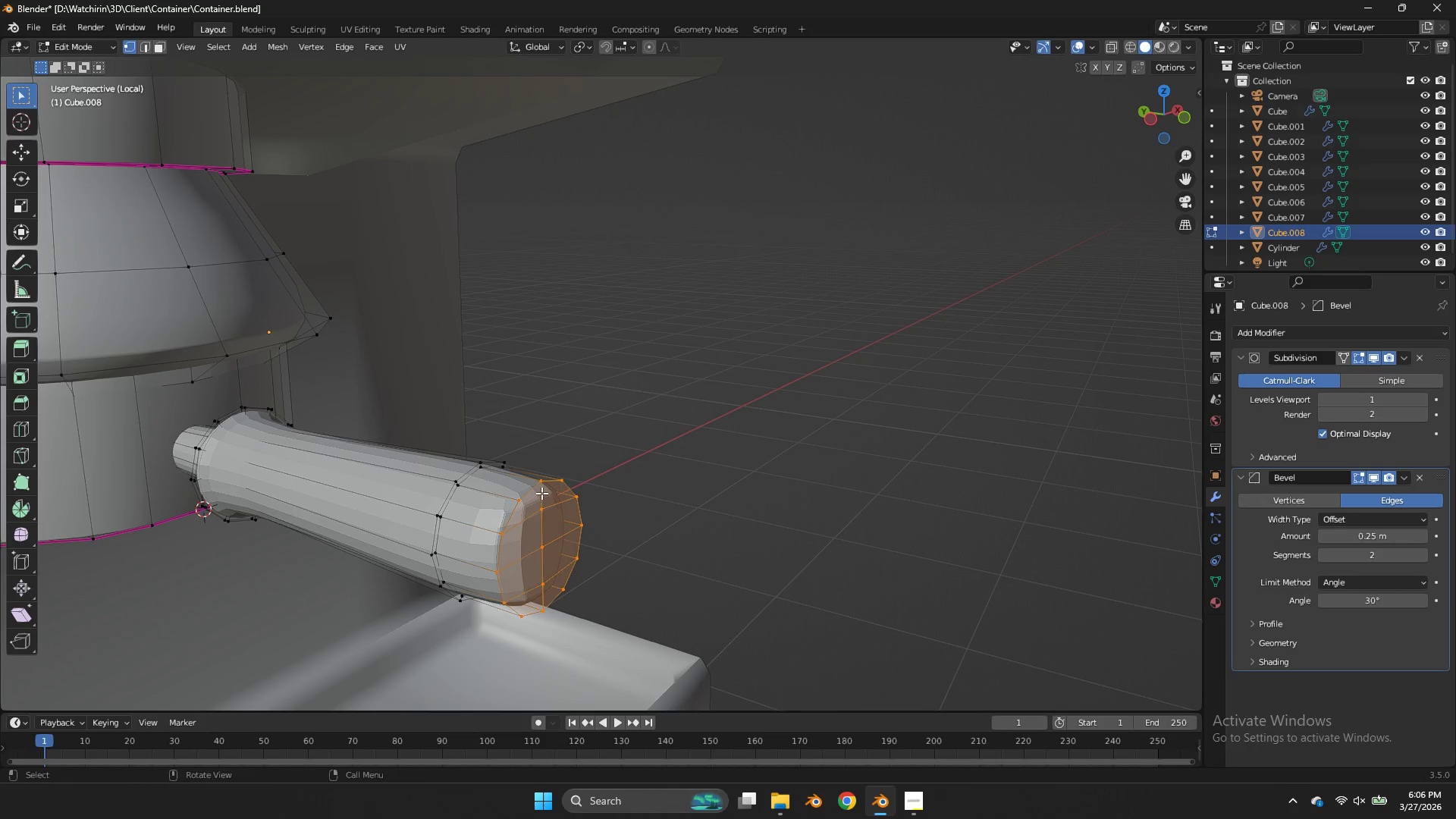 
key(Alt+AltLeft)
 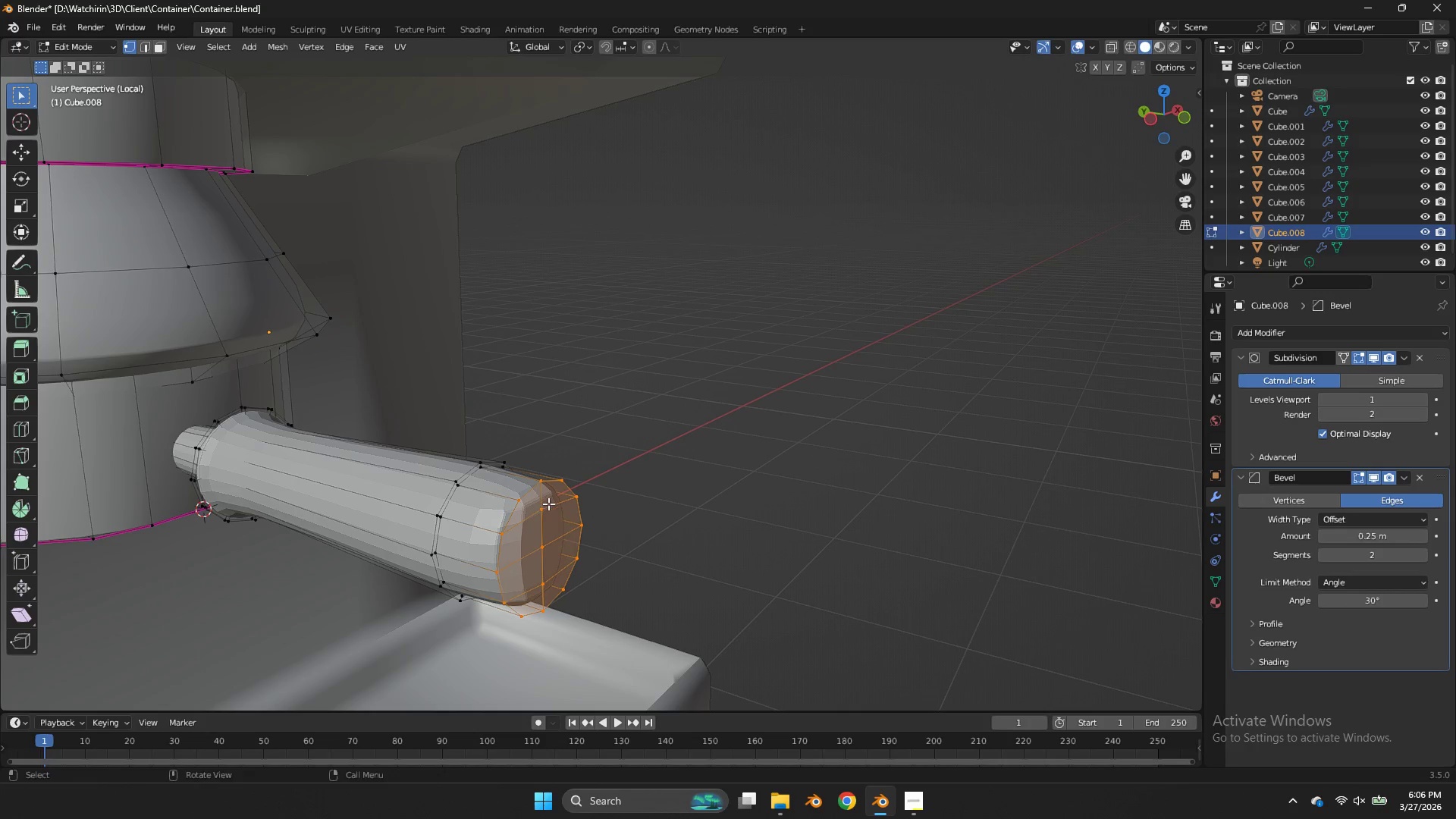 
hold_key(key=ControlLeft, duration=0.97)
left_click_drag(start_coordinate=[551, 506], to_coordinate=[538, 595])
 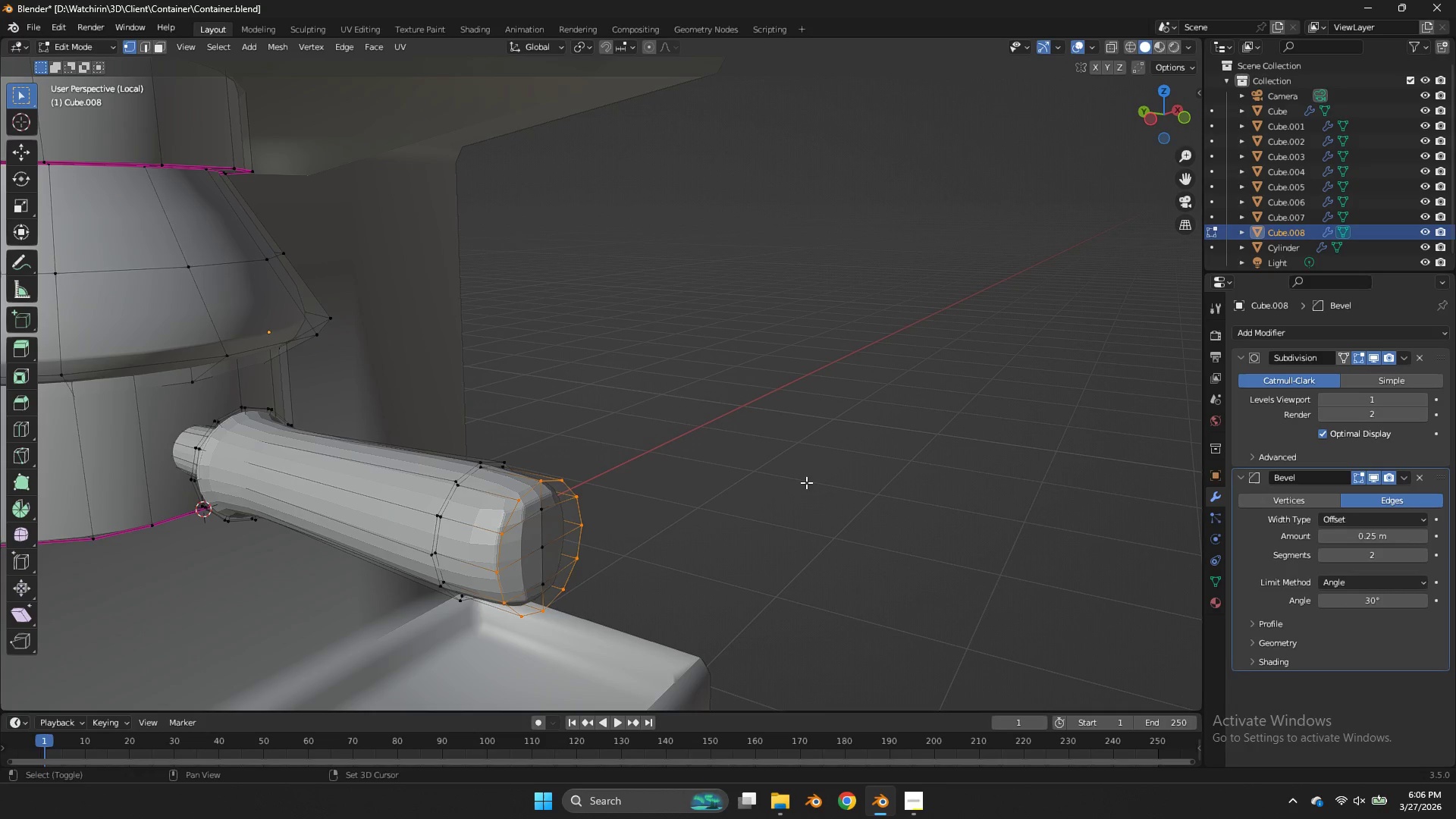 
key(Shift+E)
 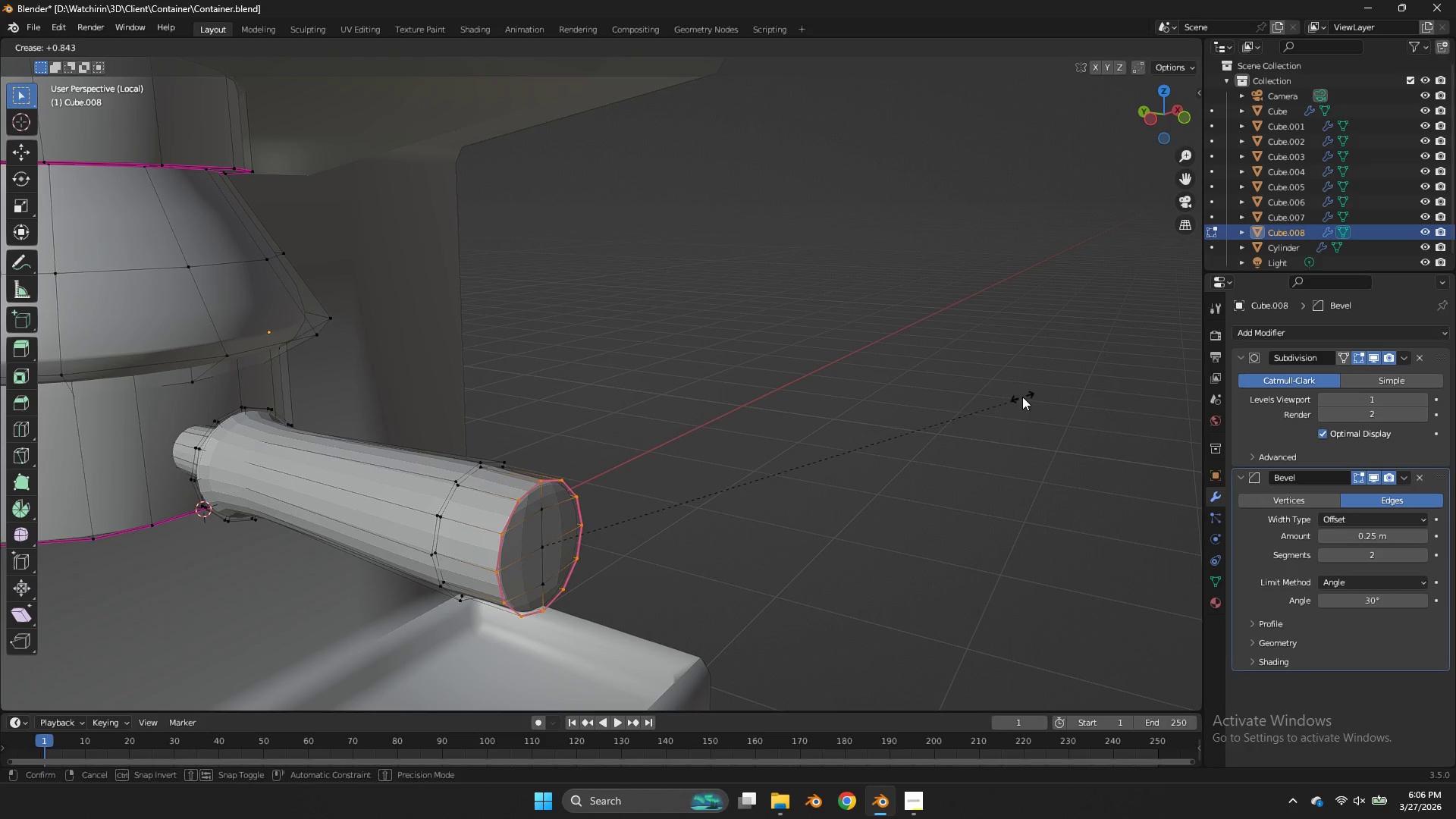 
left_click([1028, 393])
 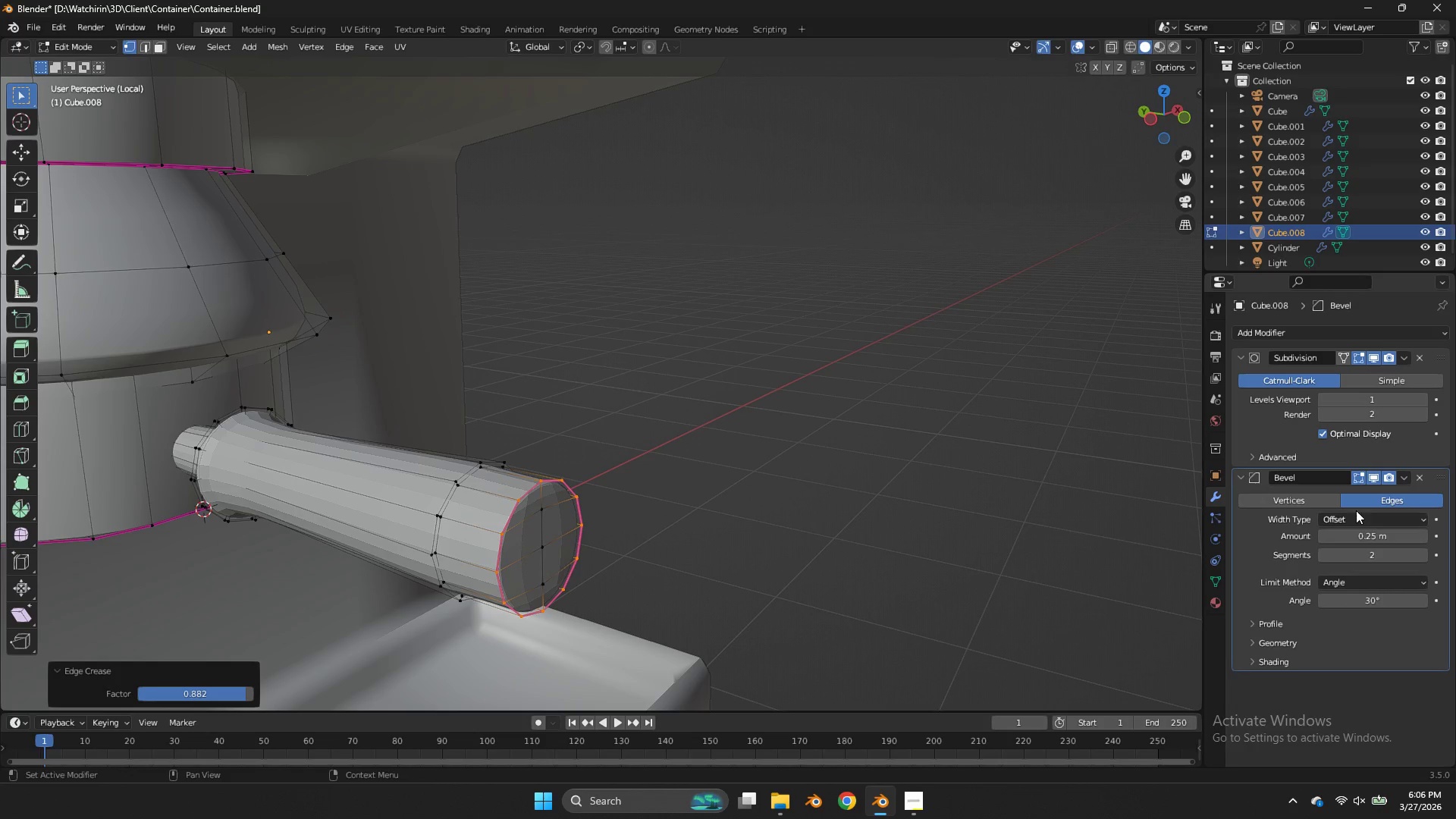 
key(Tab)
 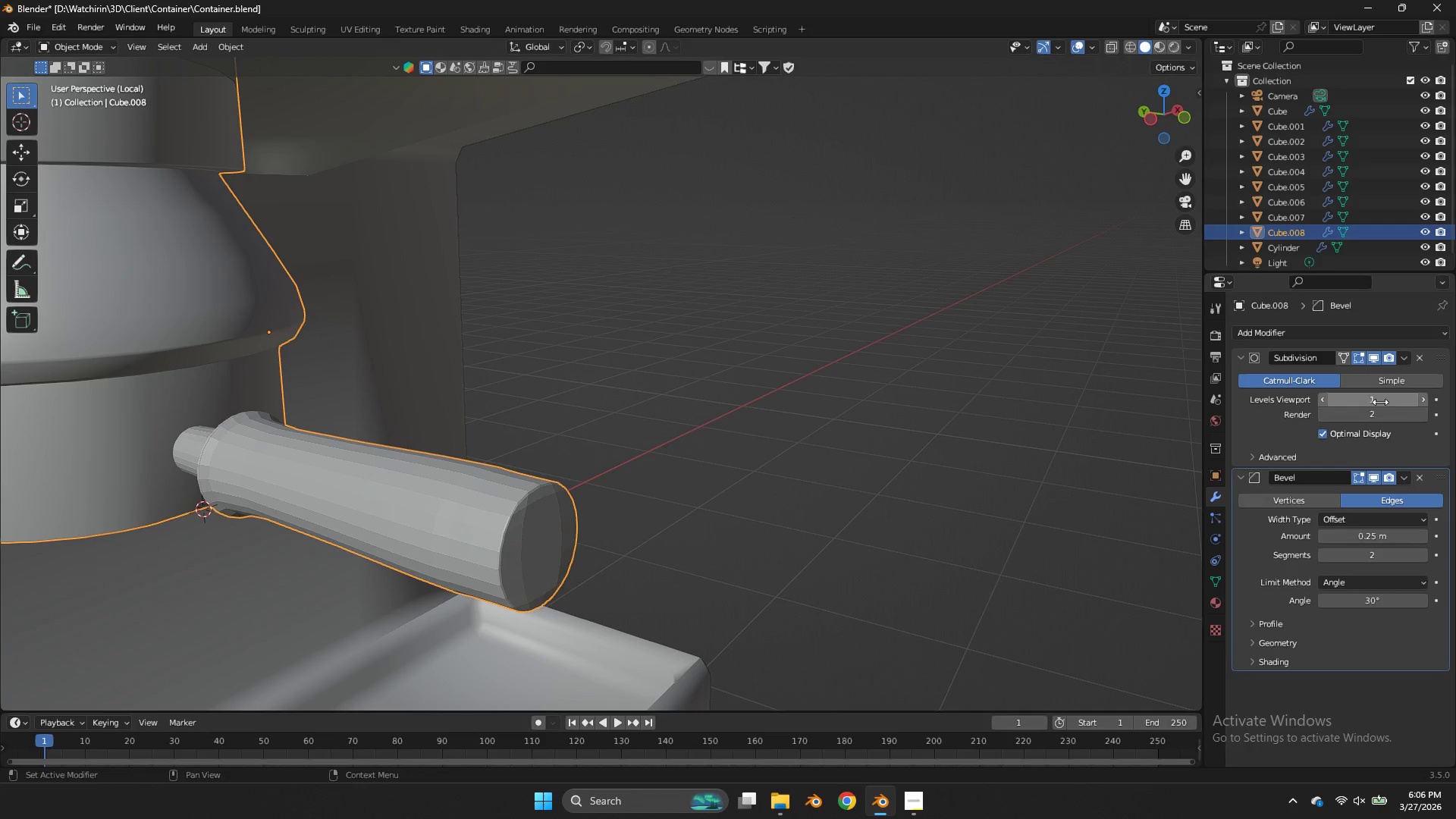 
left_click([1428, 403])
 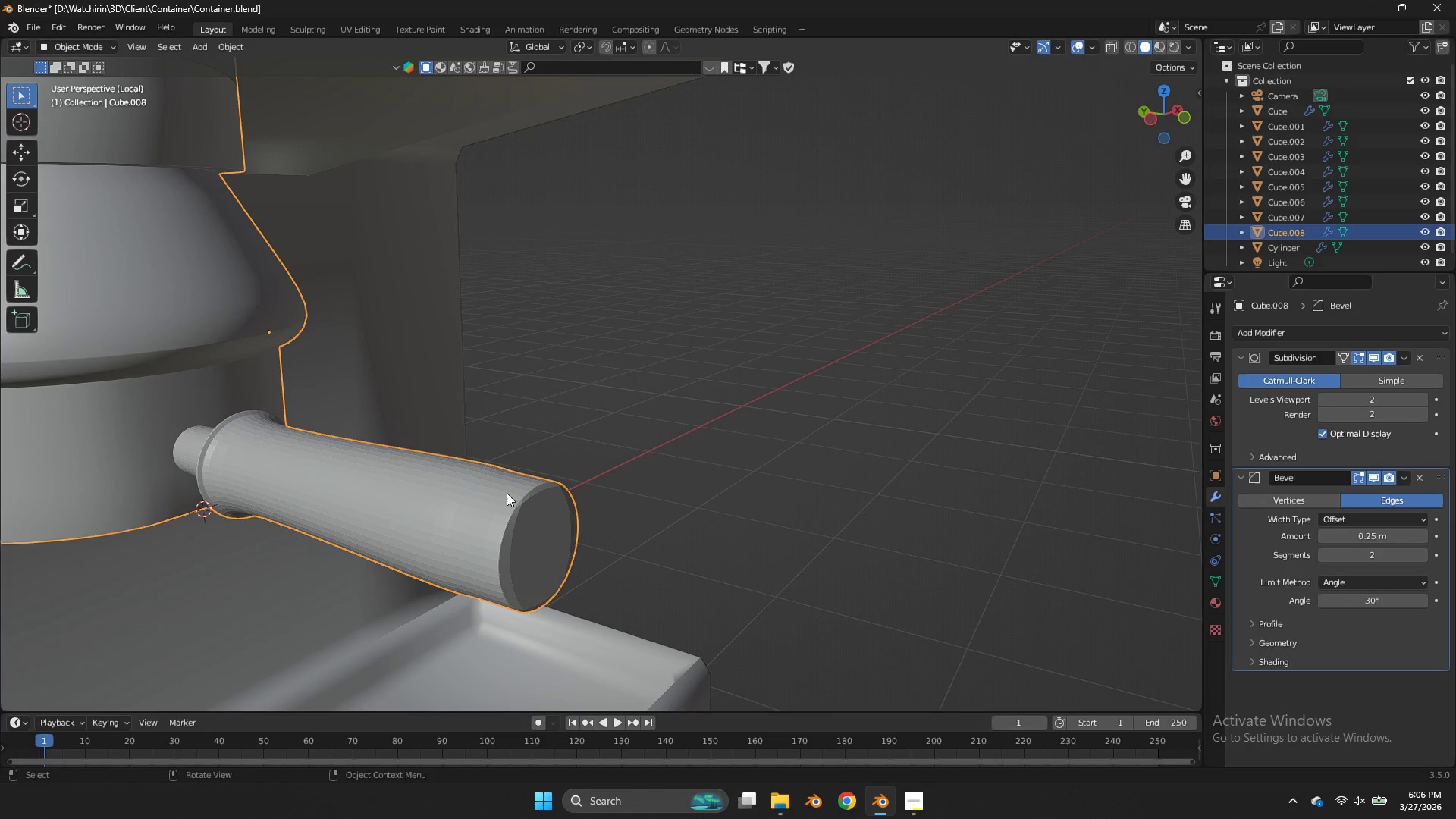 
left_click([507, 493])
 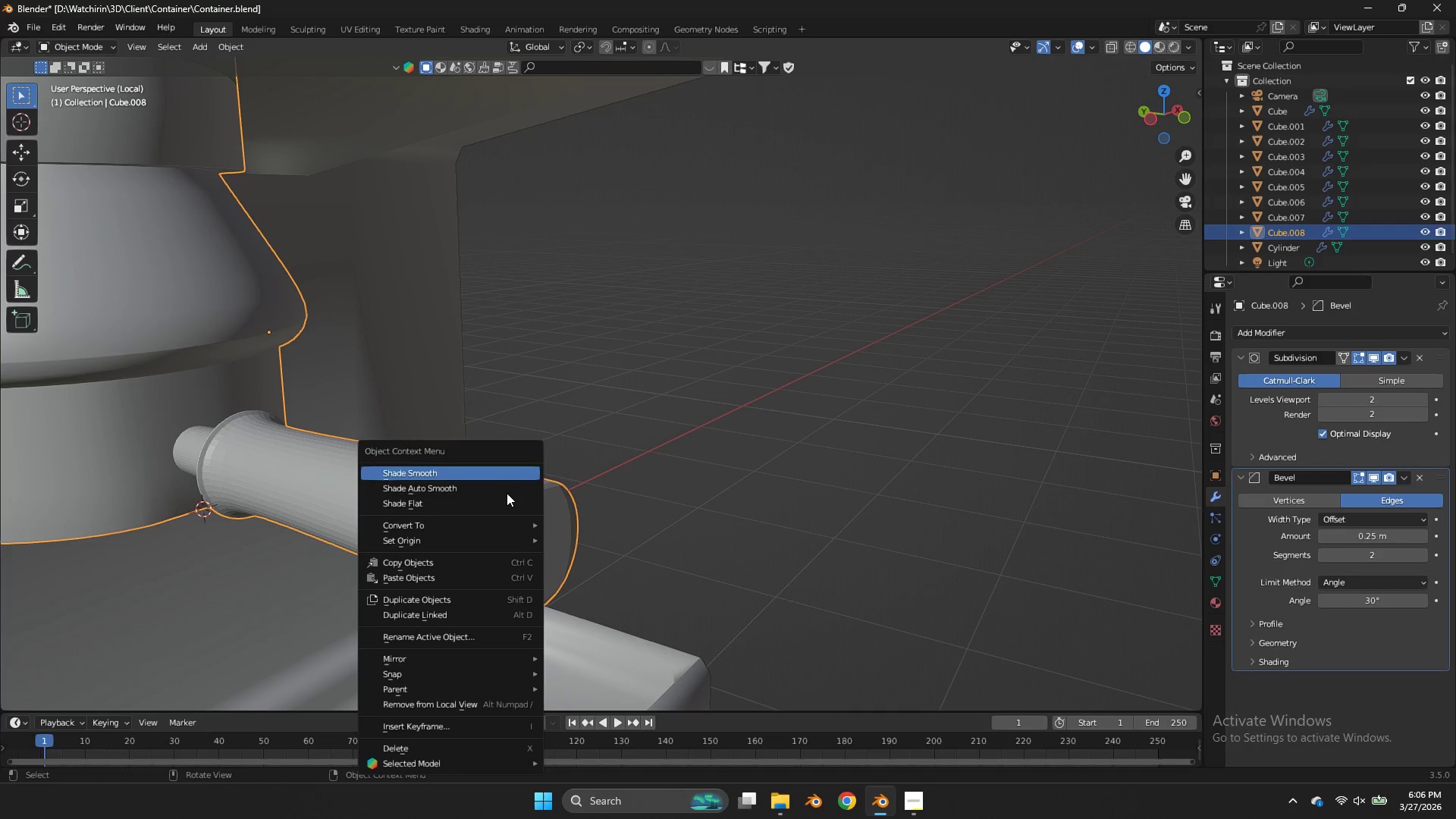 
right_click([507, 493])
 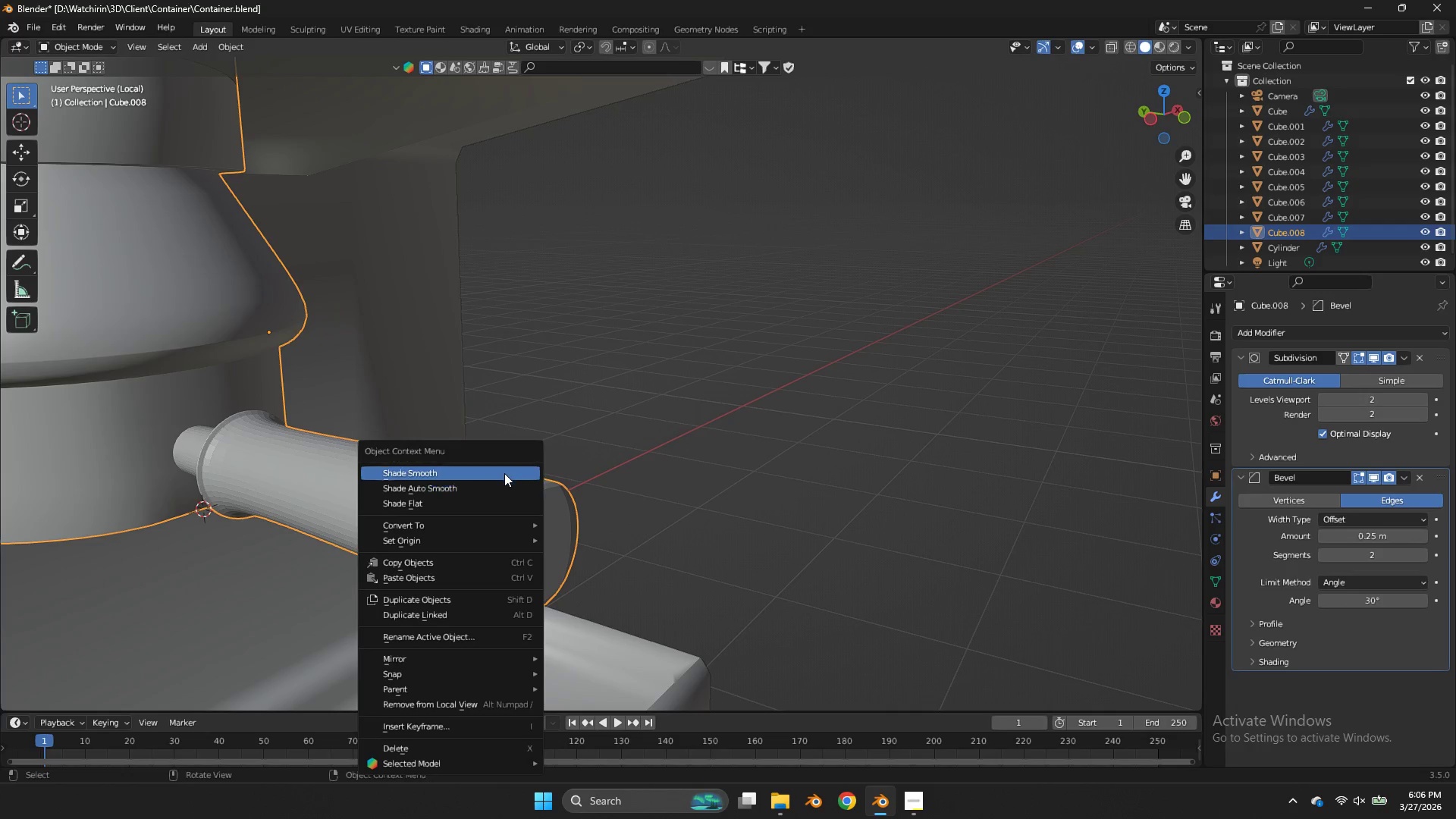 
left_click([504, 473])
 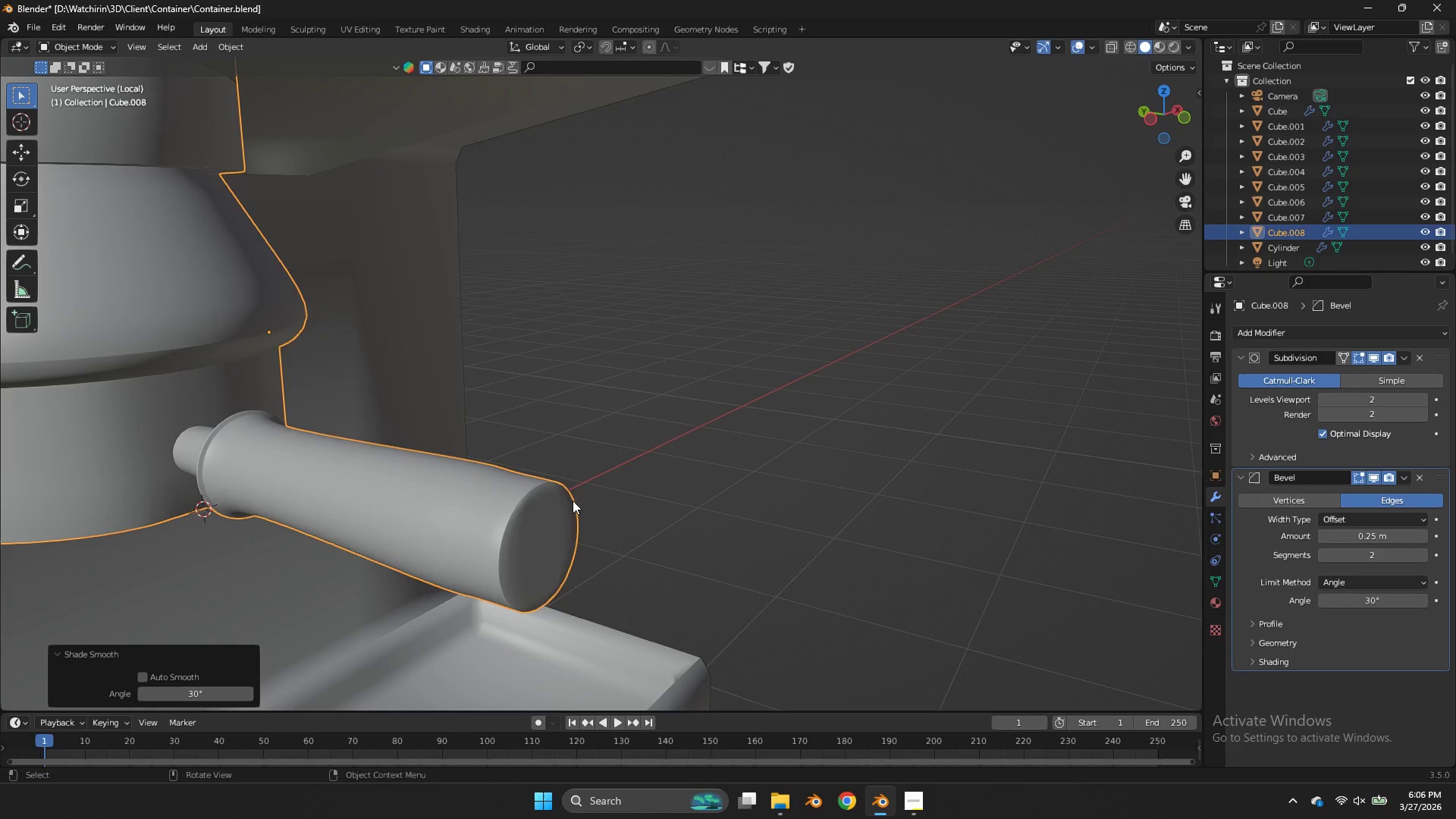 
key(Tab)
 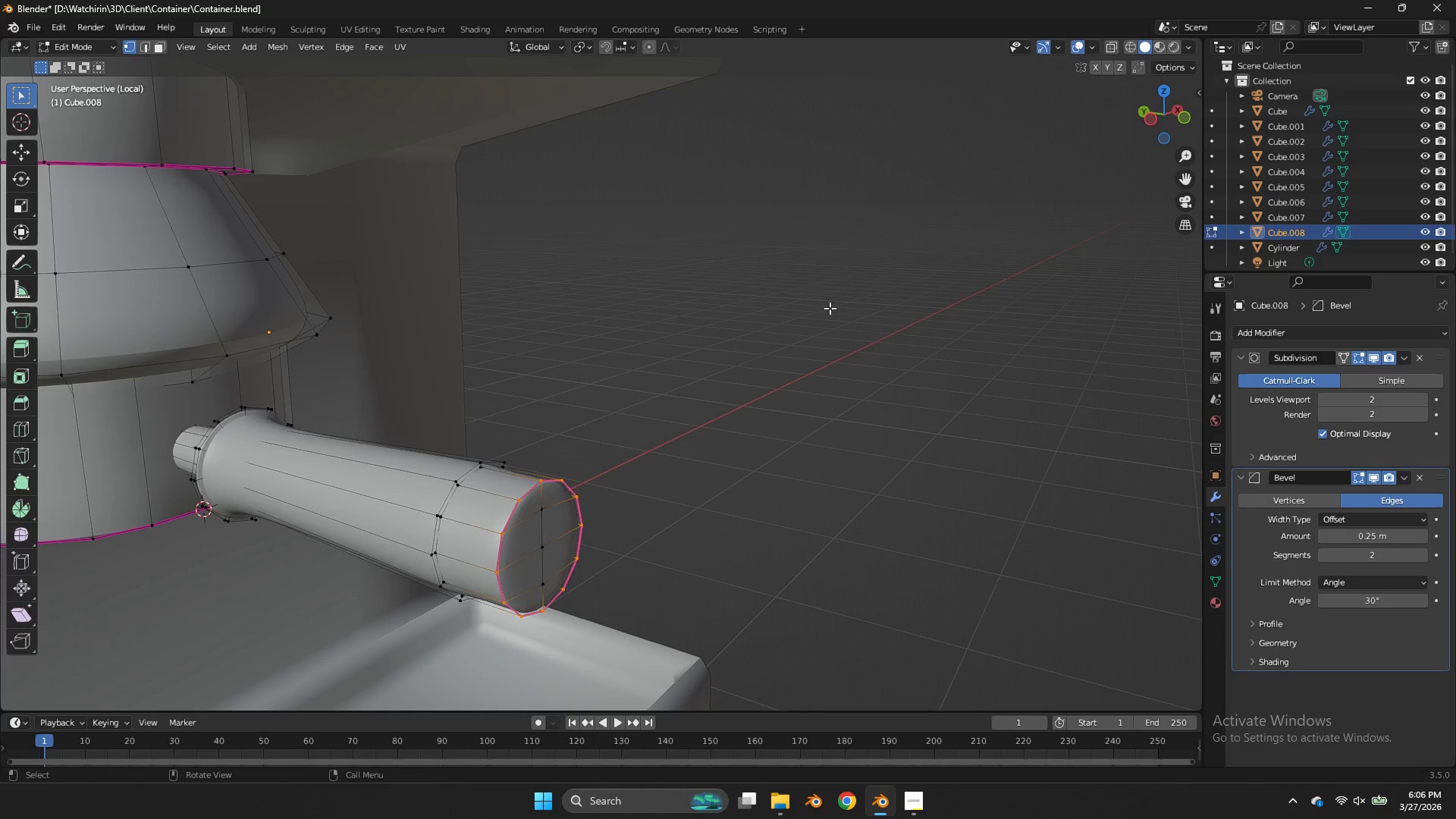 
key(Tab)
 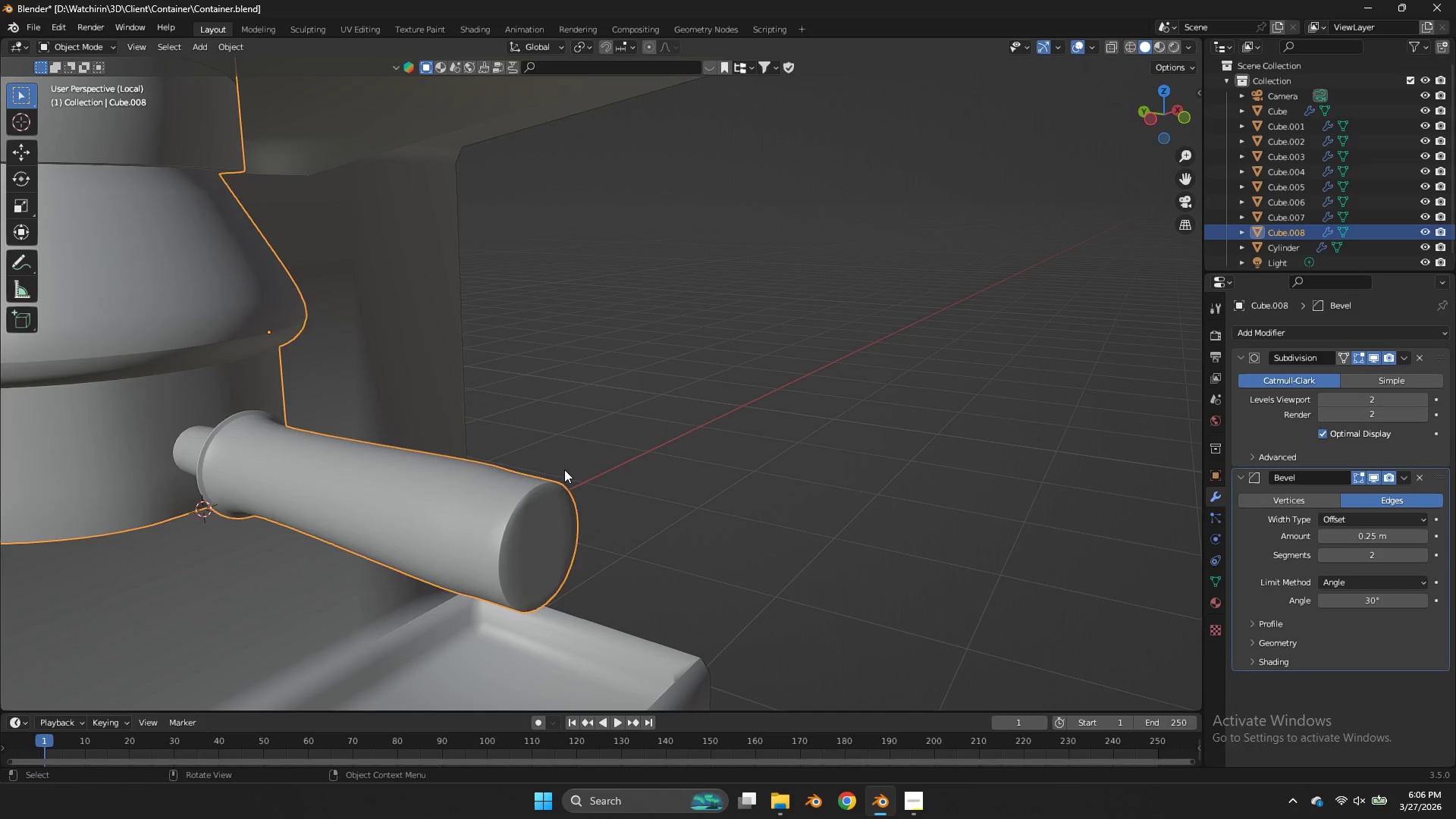 
key(Tab)
 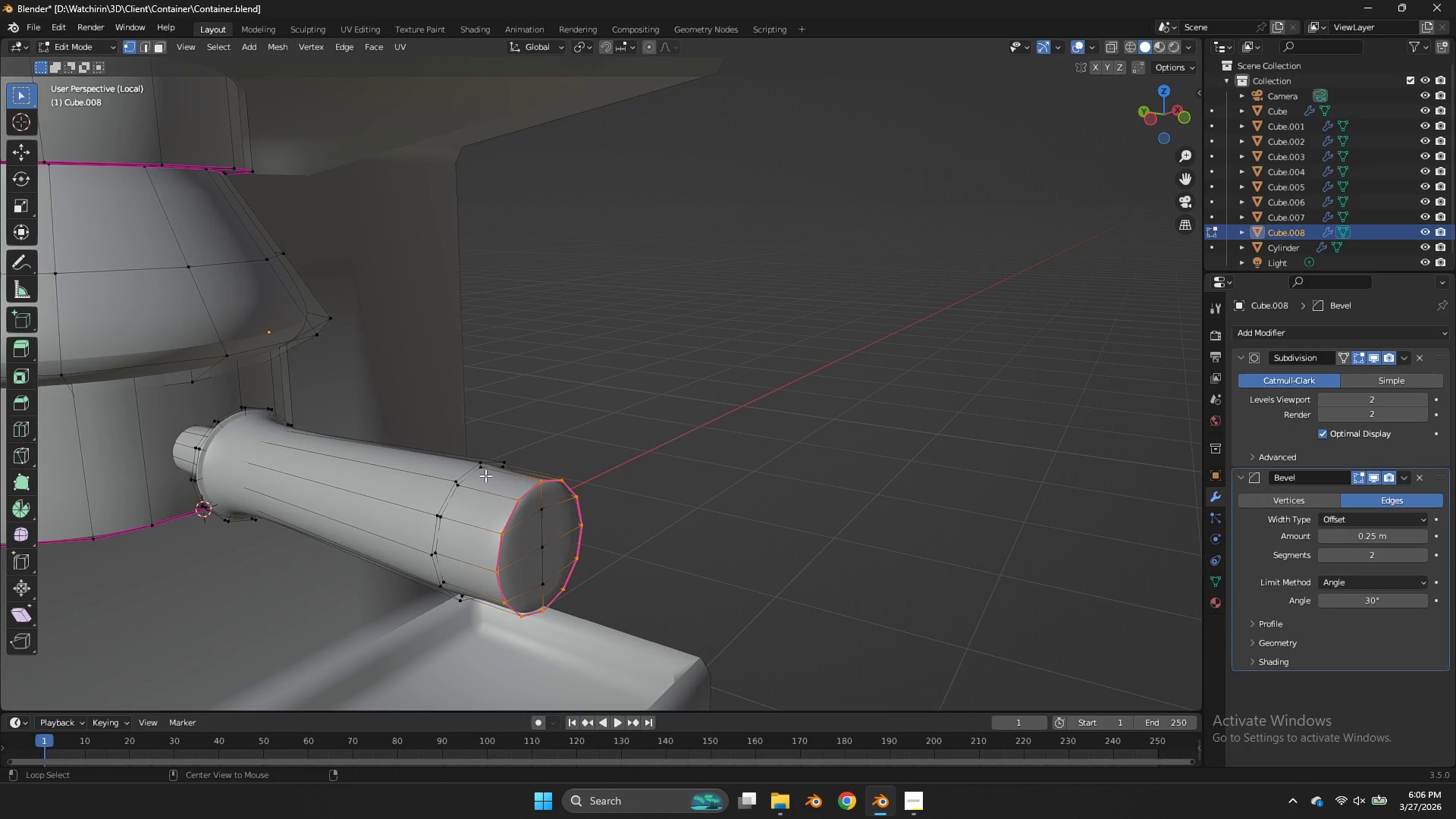 
hold_key(key=AltLeft, duration=0.97)
left_click([472, 475])
 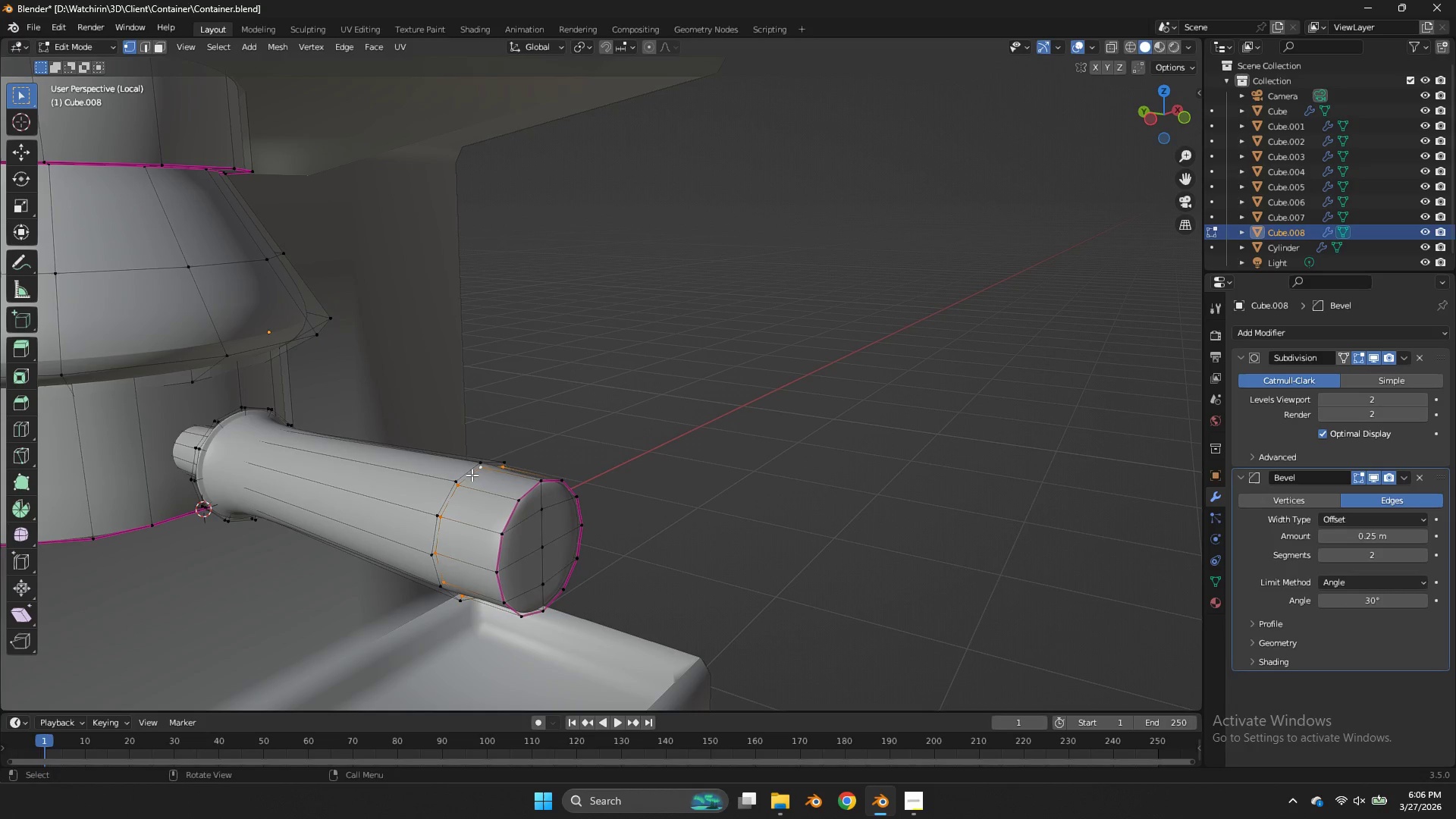 
key(Shift+E)
 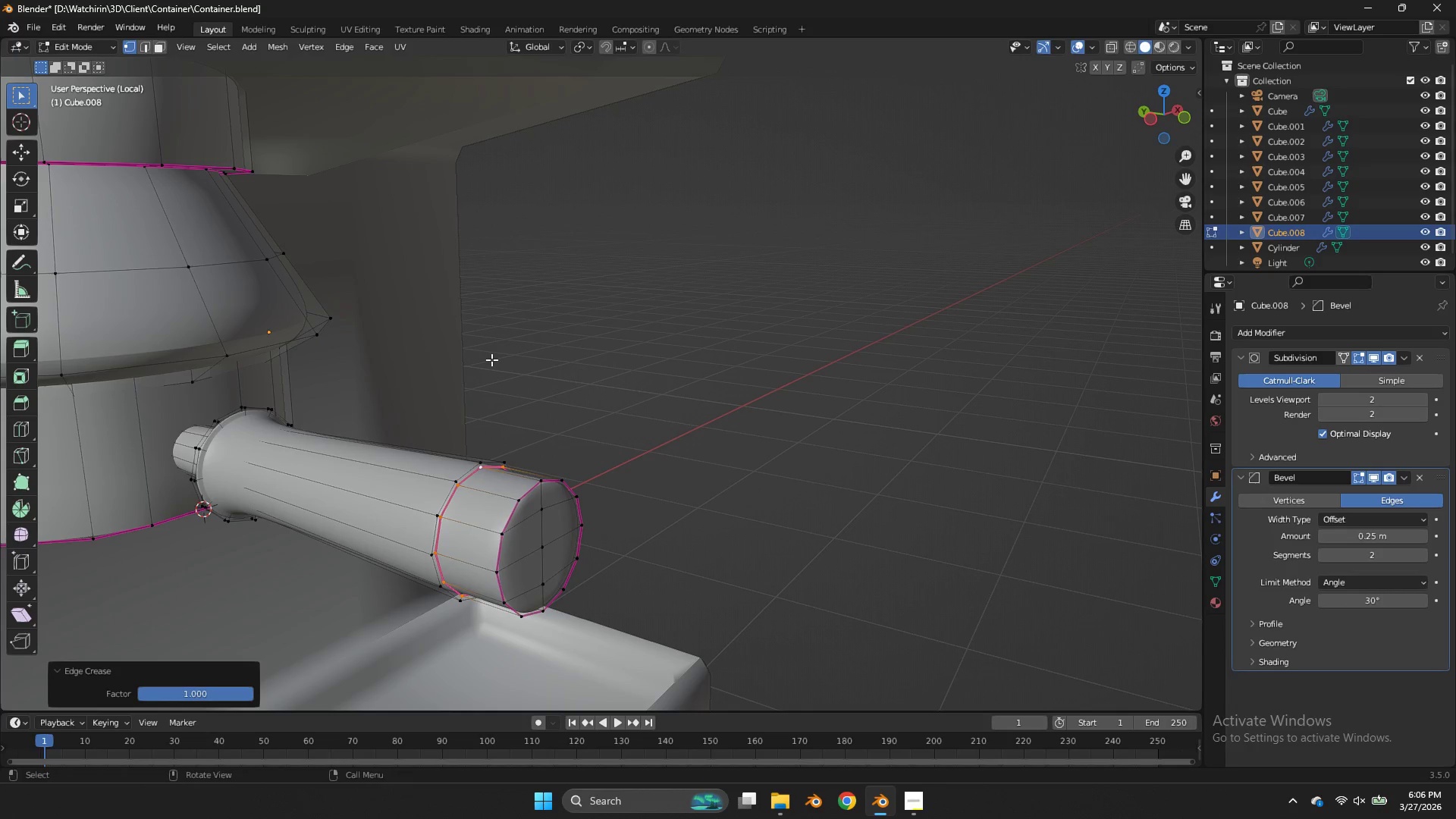 
hold_key(key=AltLeft, duration=1.58)
left_click([466, 469])
 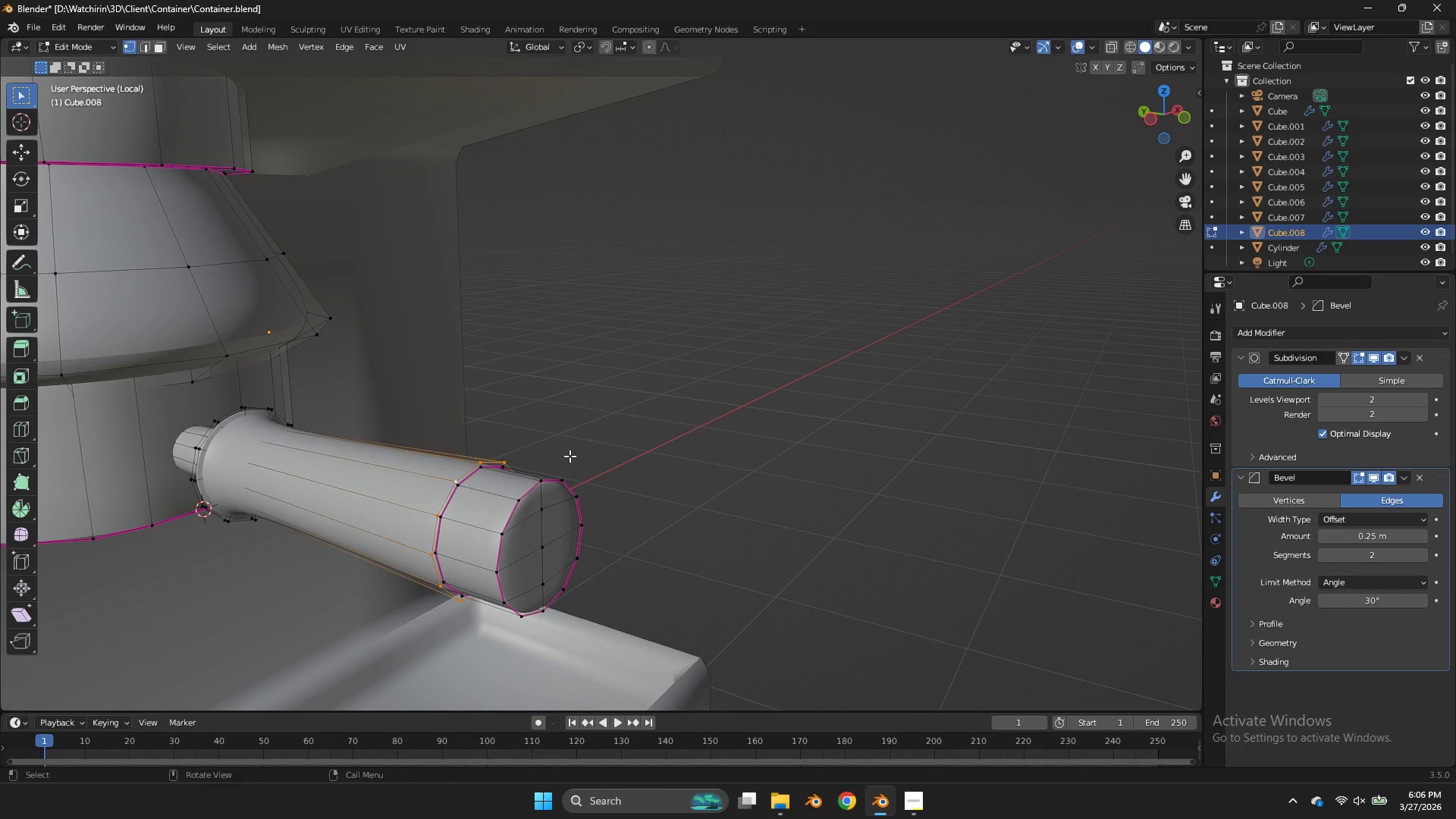 
key(S)
 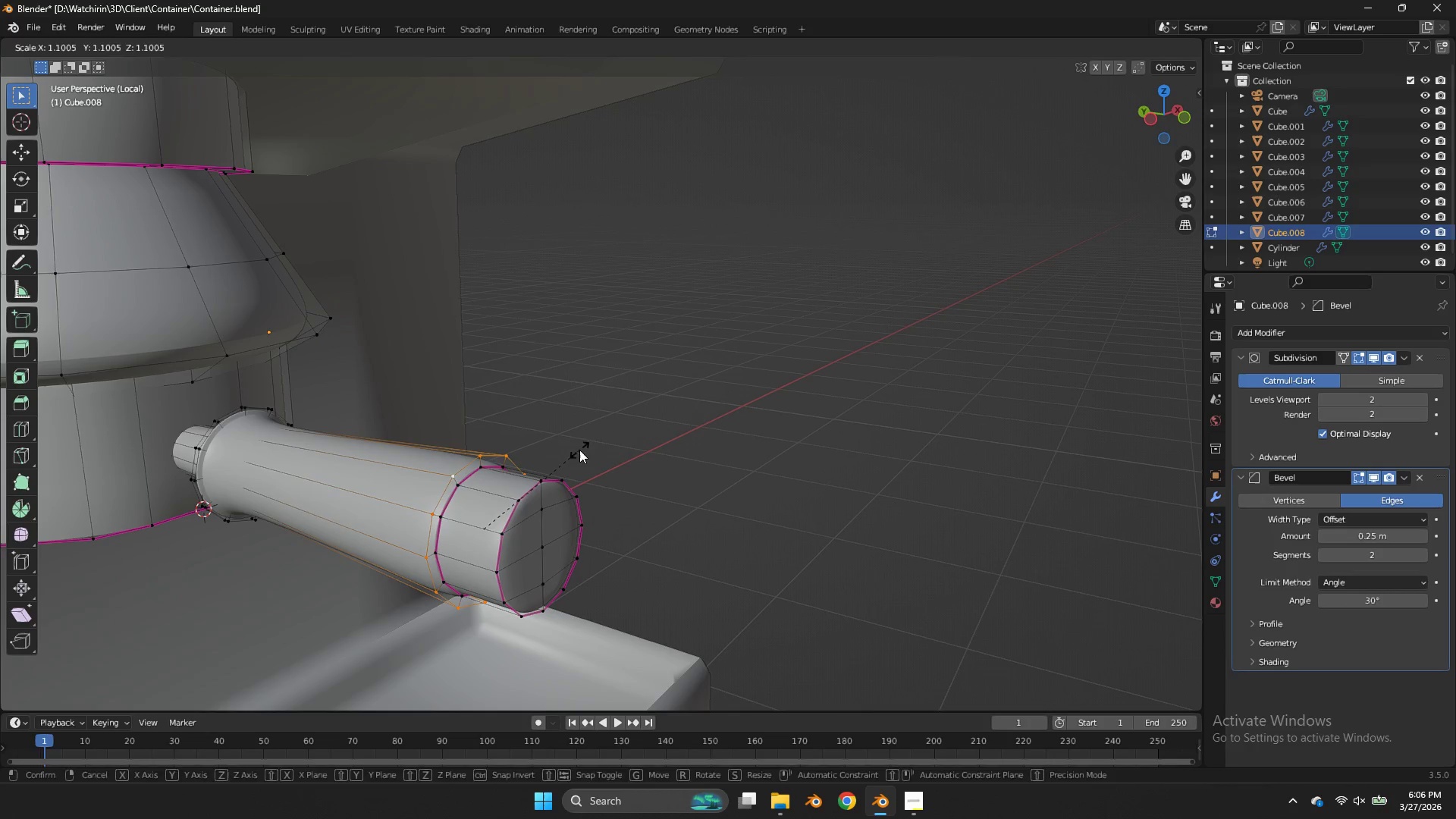 
left_click([579, 450])
 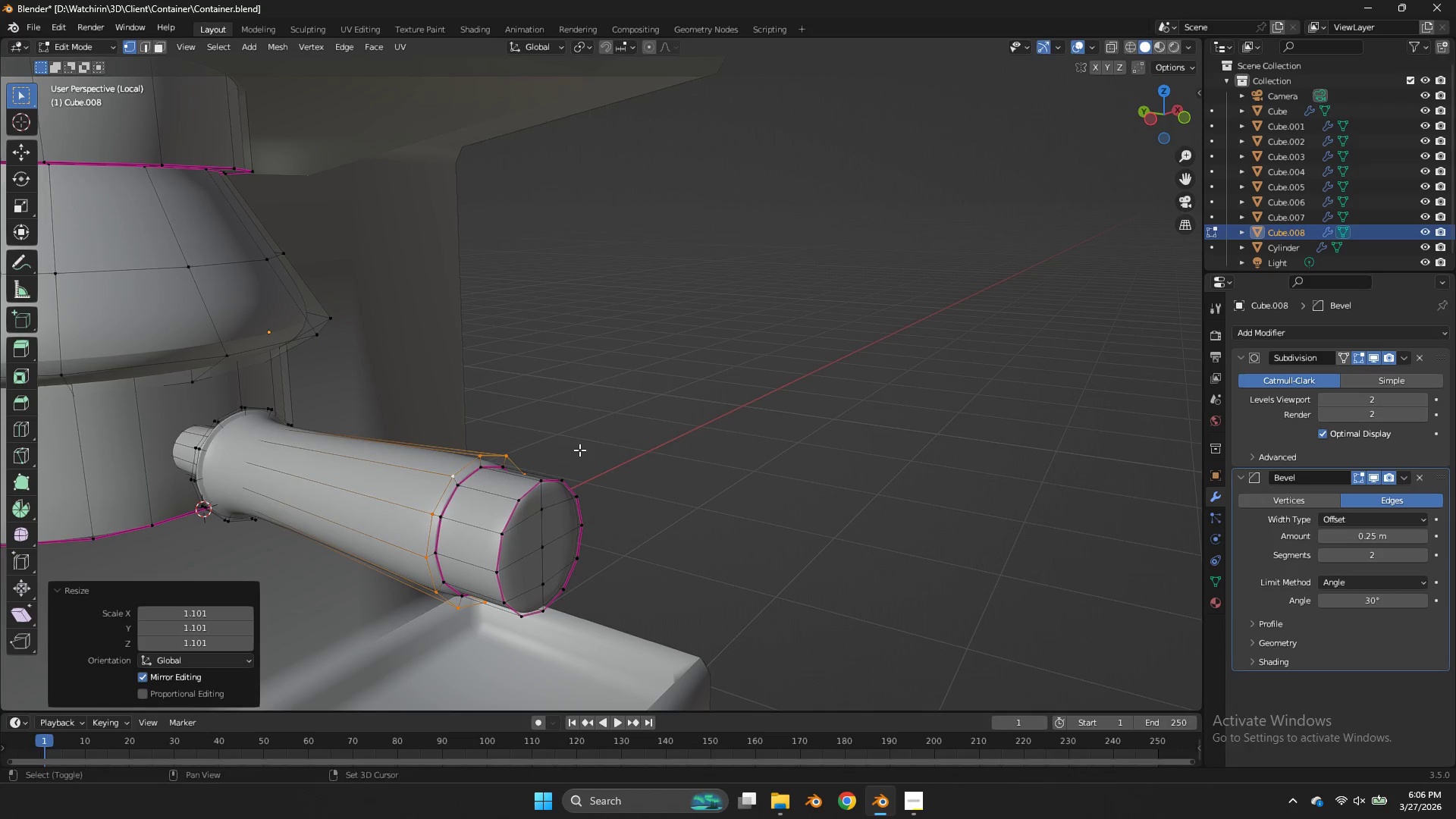 
key(Shift+E)
 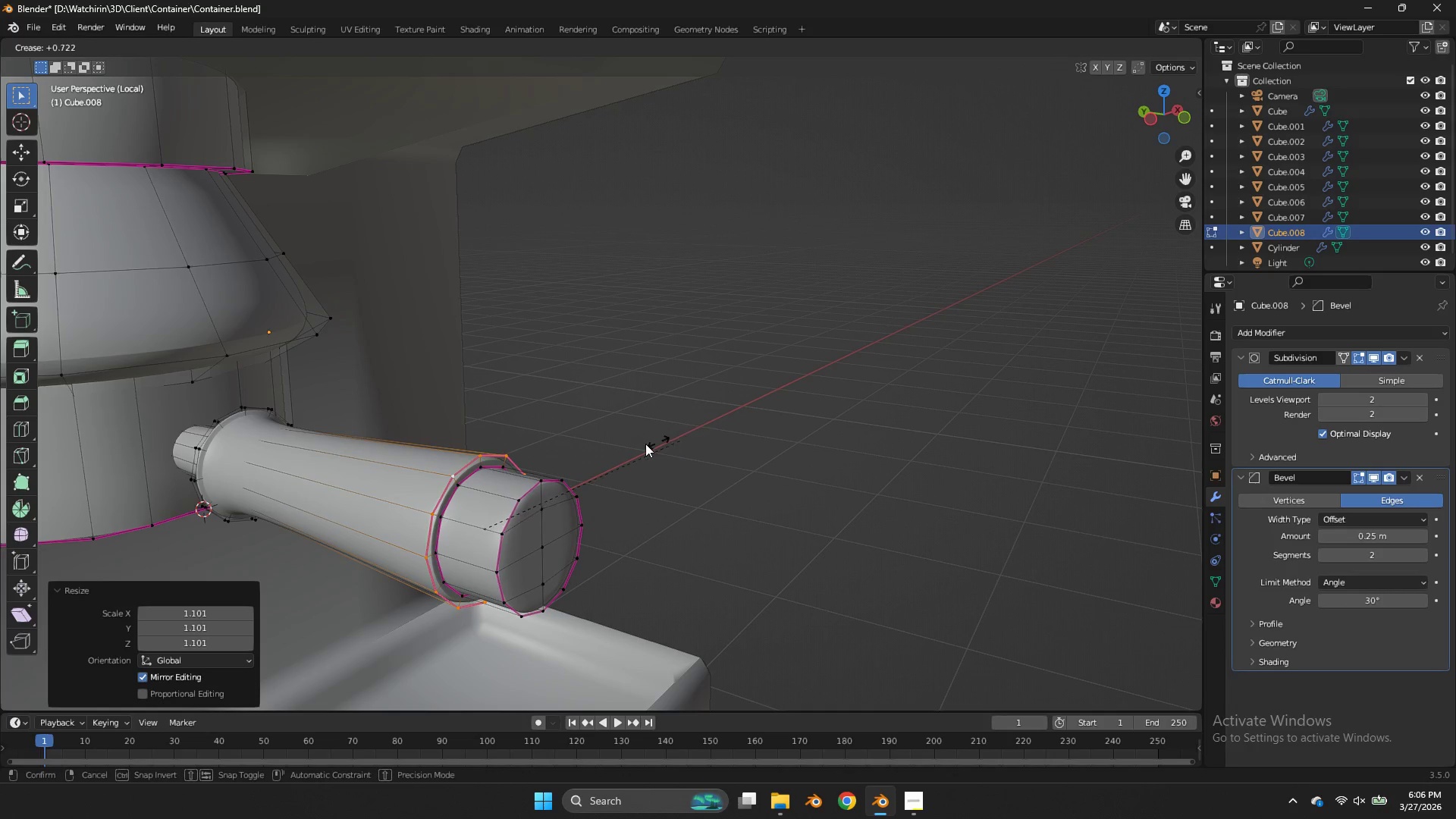 
left_click([645, 444])
 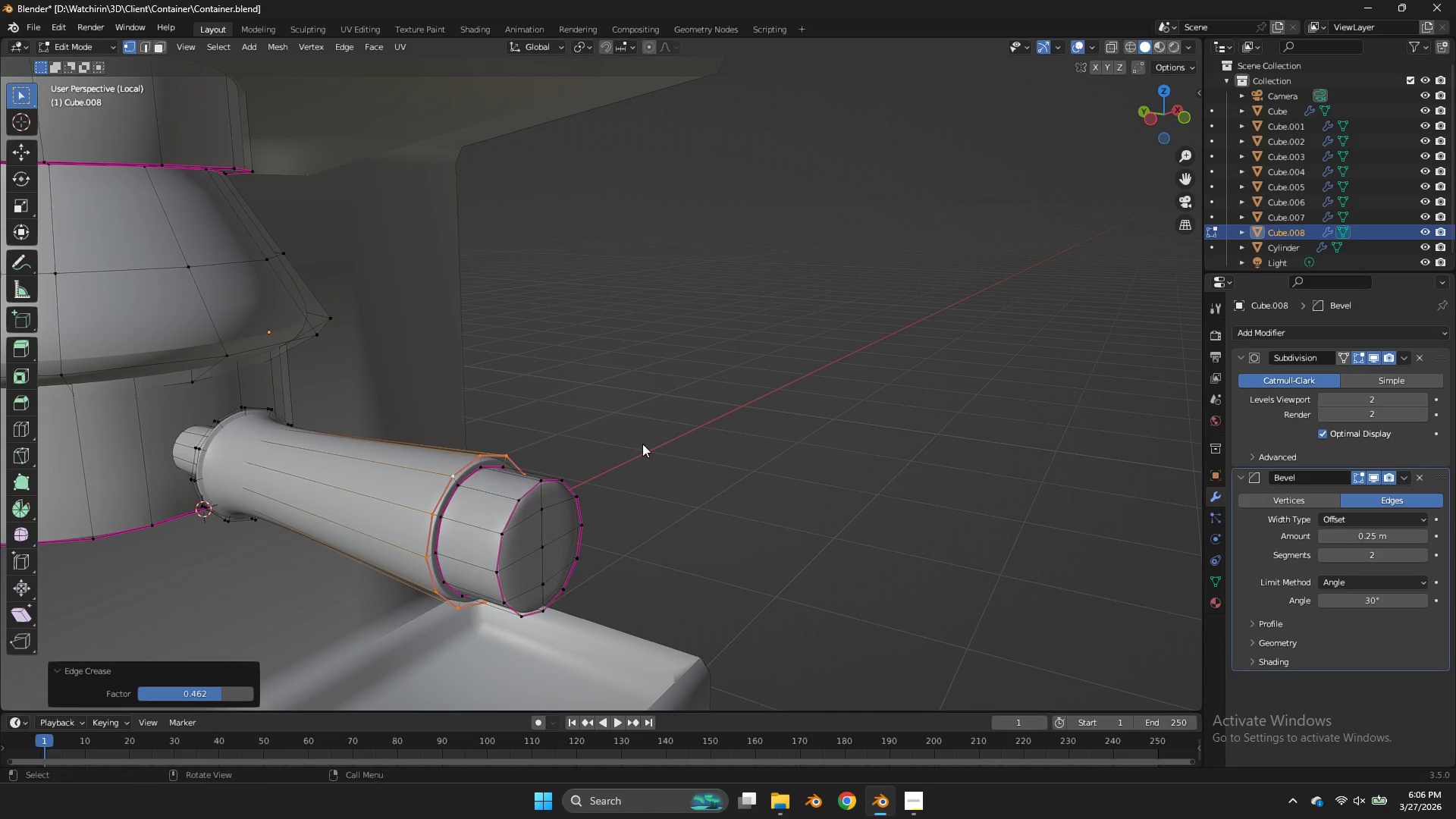 
key(Tab)
 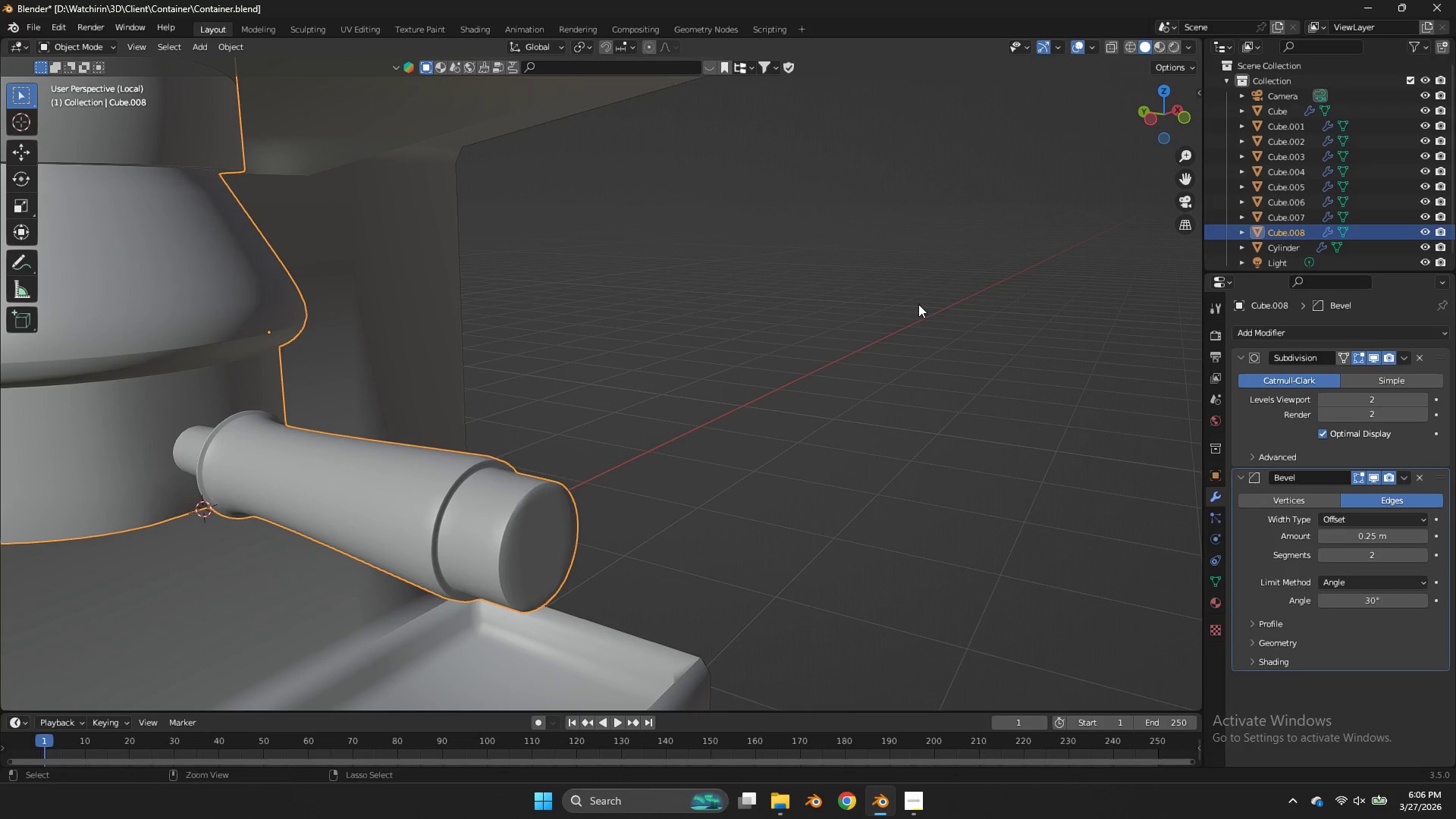 
key(Control+ControlLeft)
 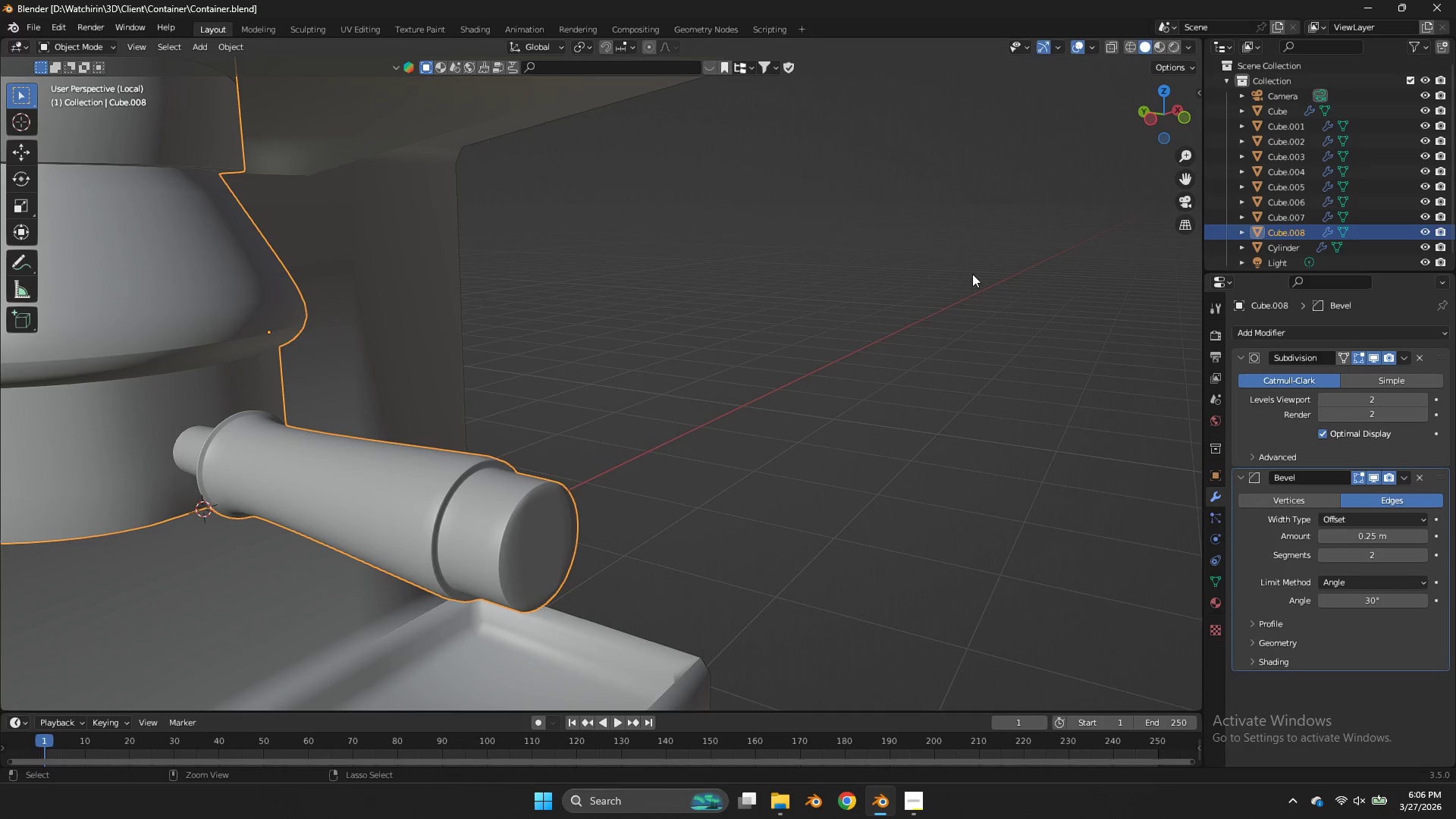 
key(Control+S)
 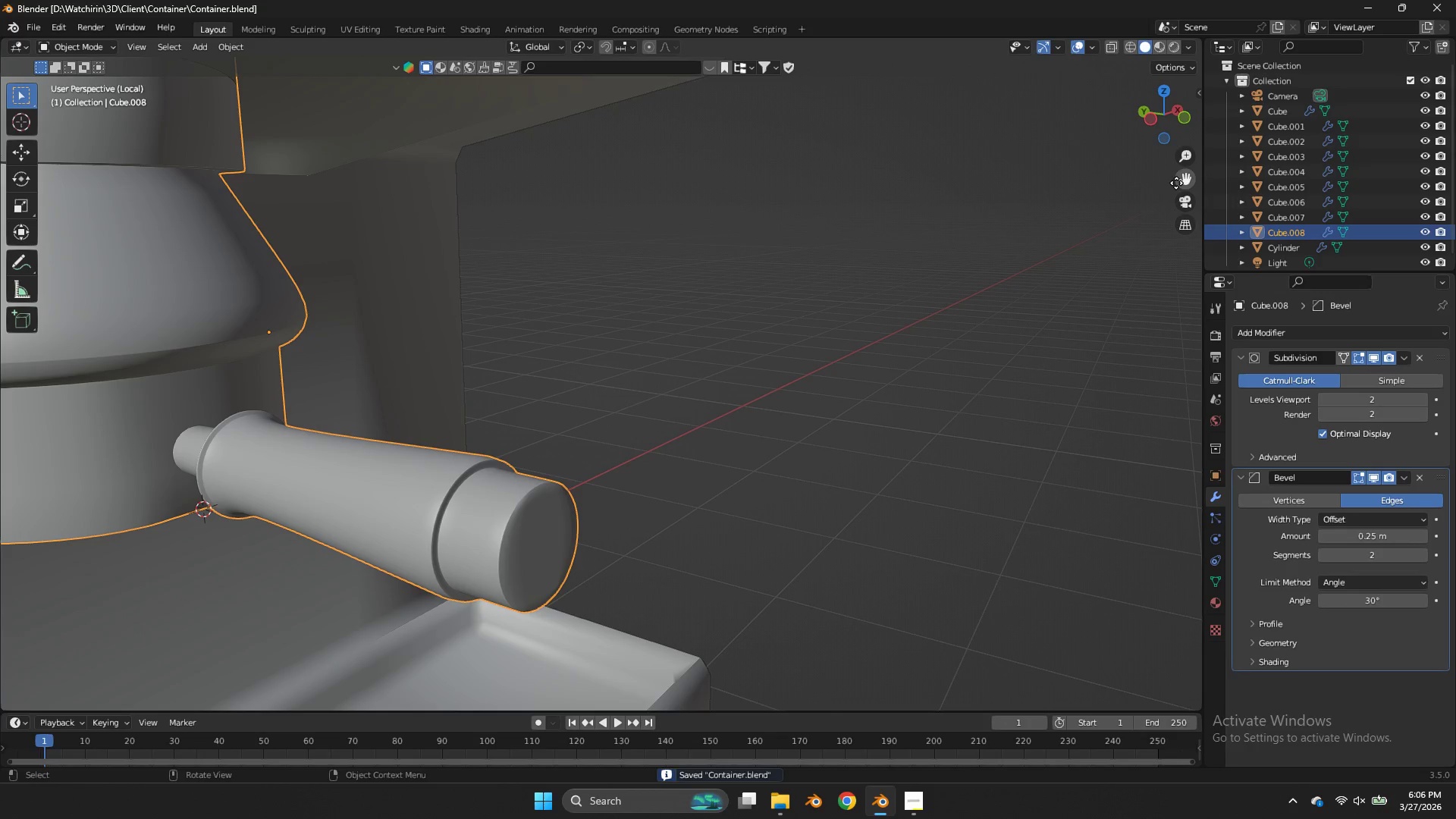 
left_click_drag(start_coordinate=[1178, 183], to_coordinate=[56, 160])
 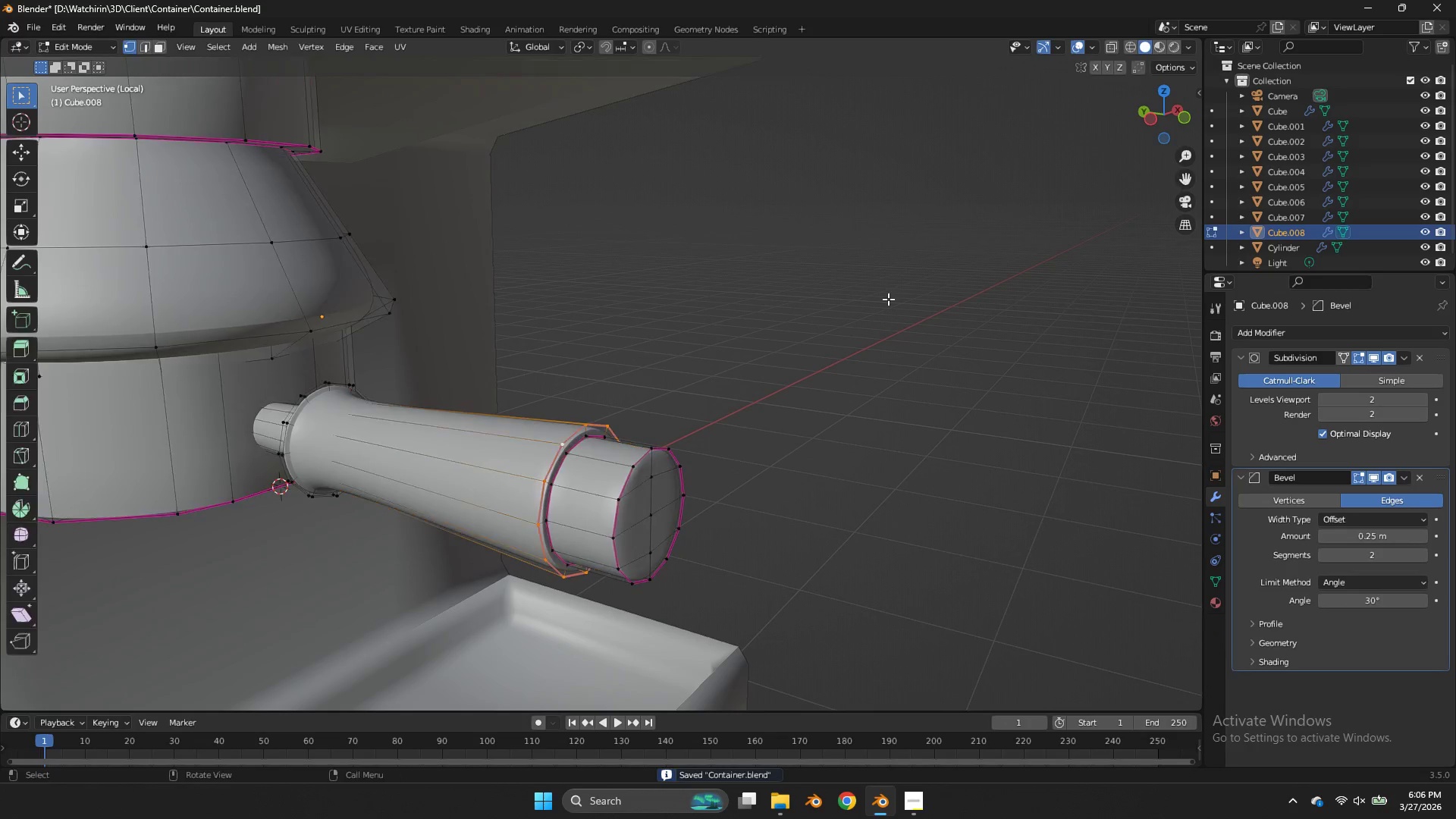 
key(Tab)
 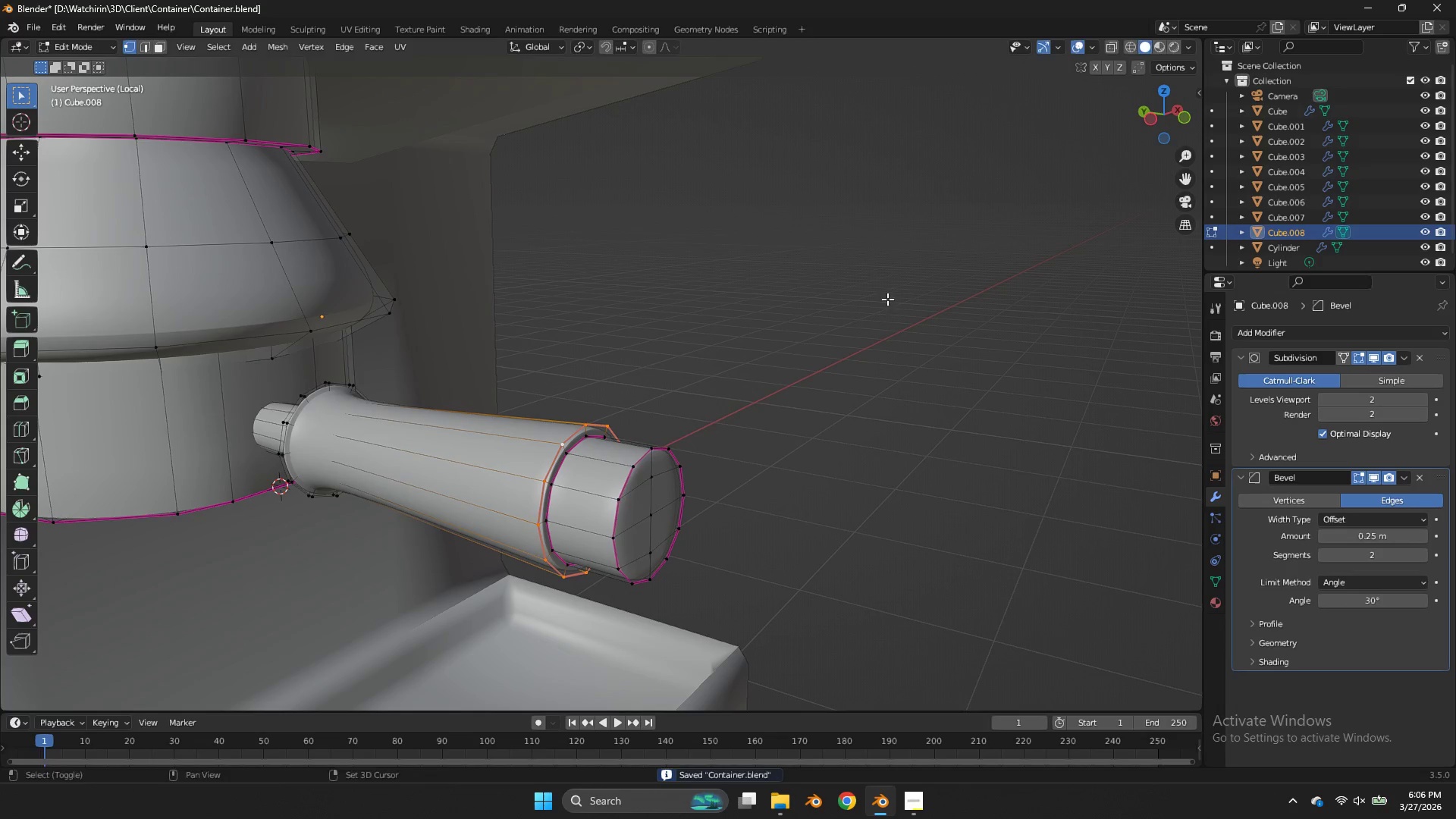 
key(Shift+E)
 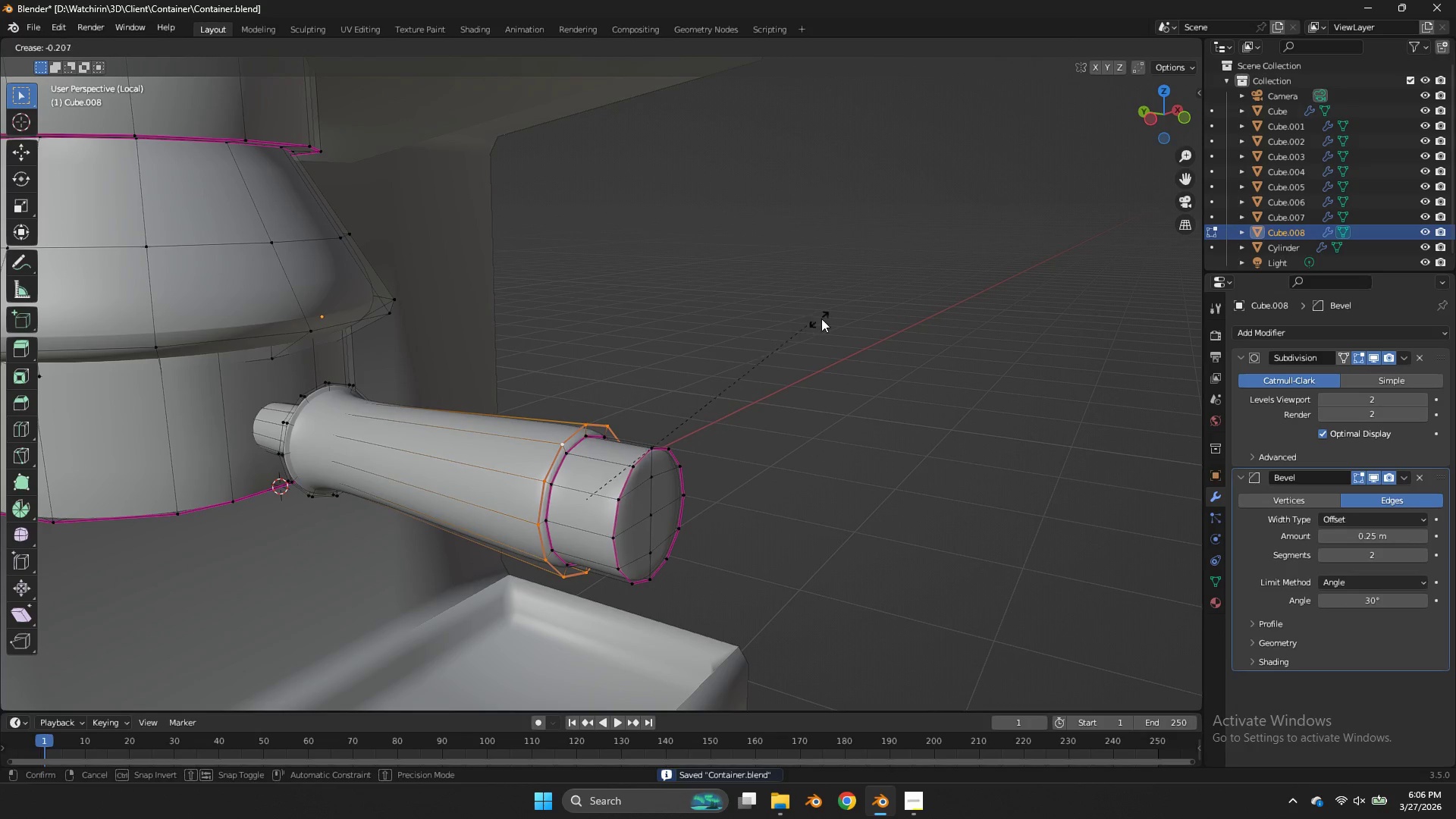 
left_click([822, 318])
 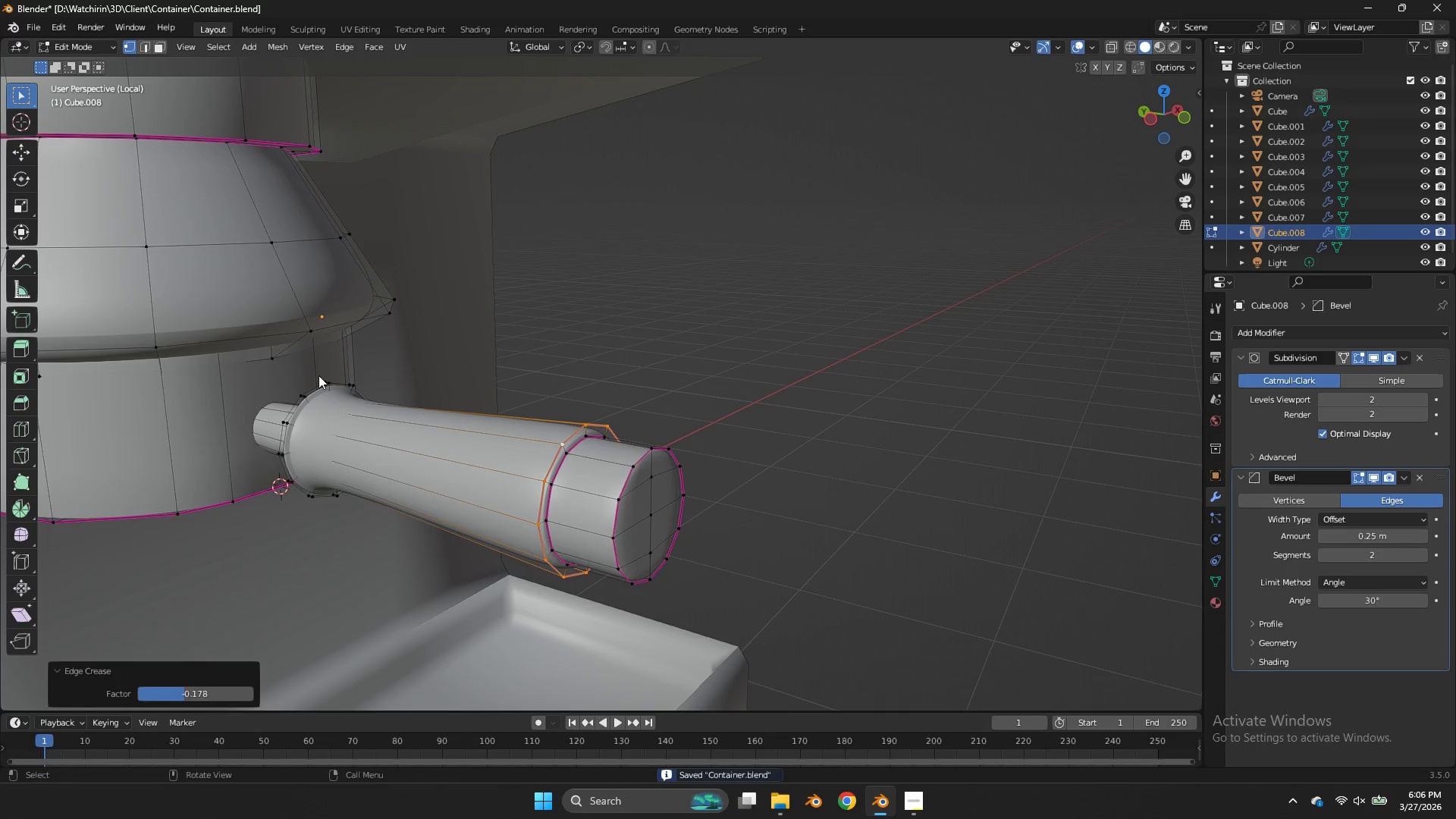 
key(Tab)
 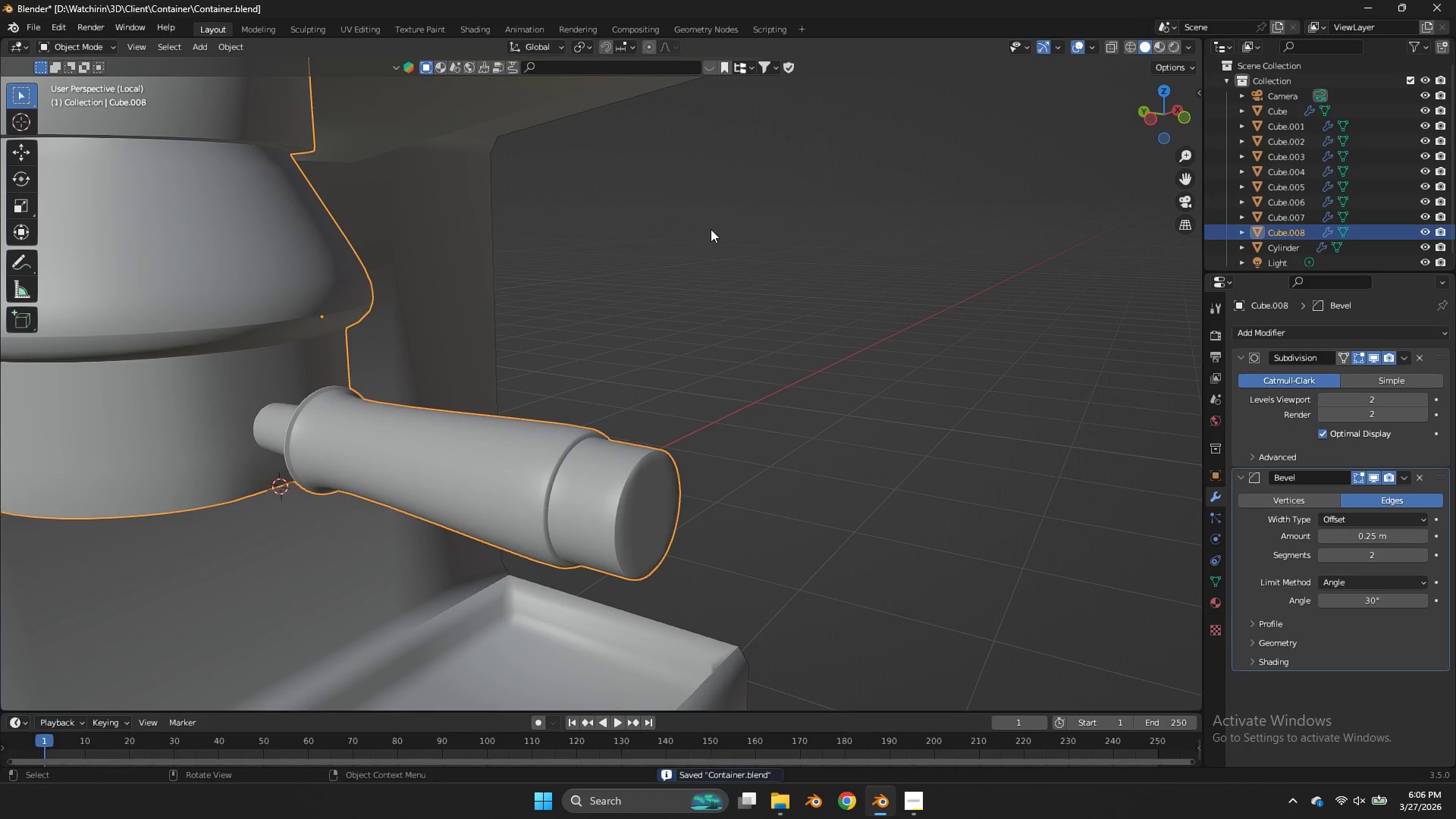 
key(Tab)
 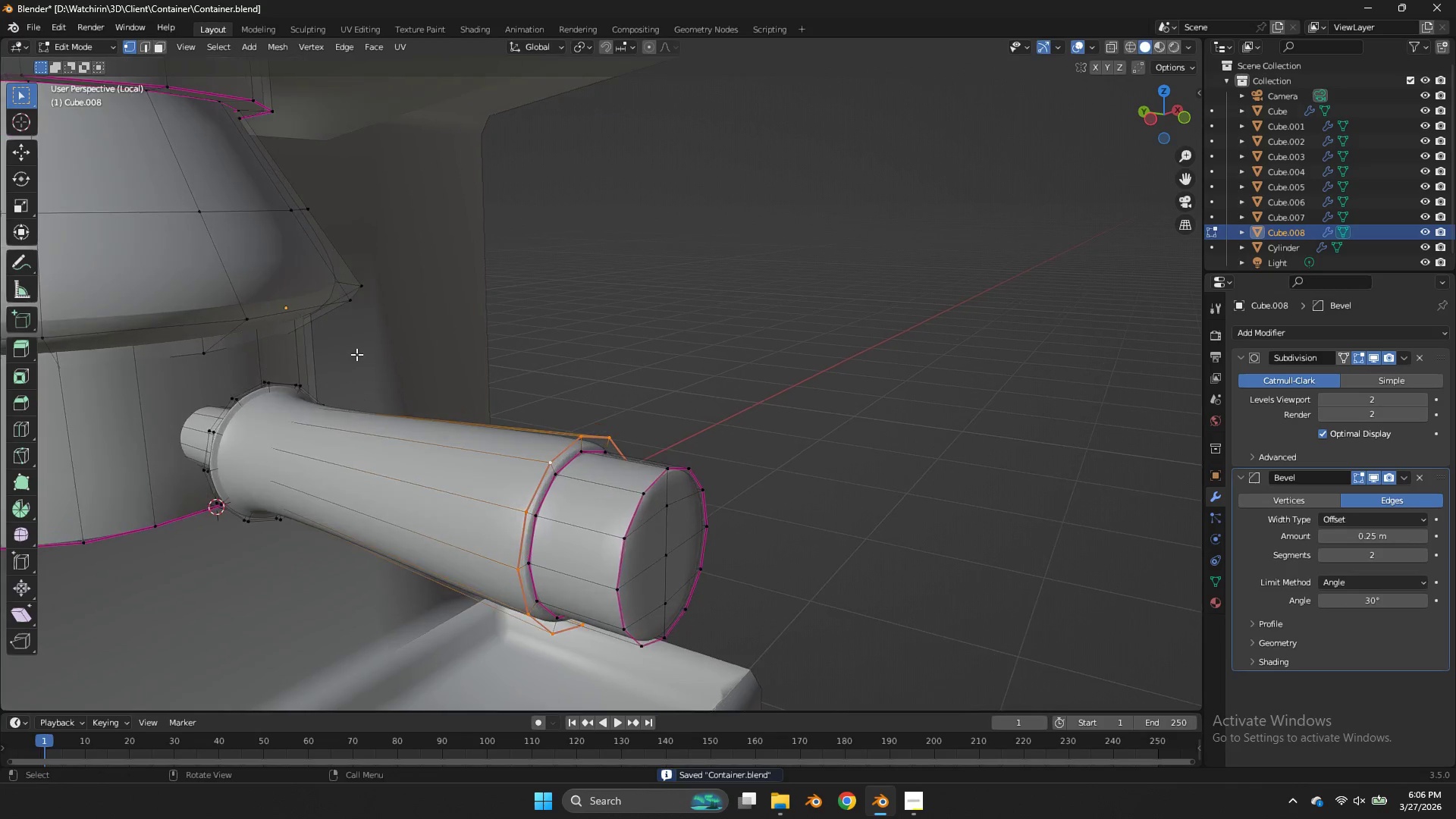 
hold_key(key=AltLeft, duration=1.36)
left_click([267, 403])
 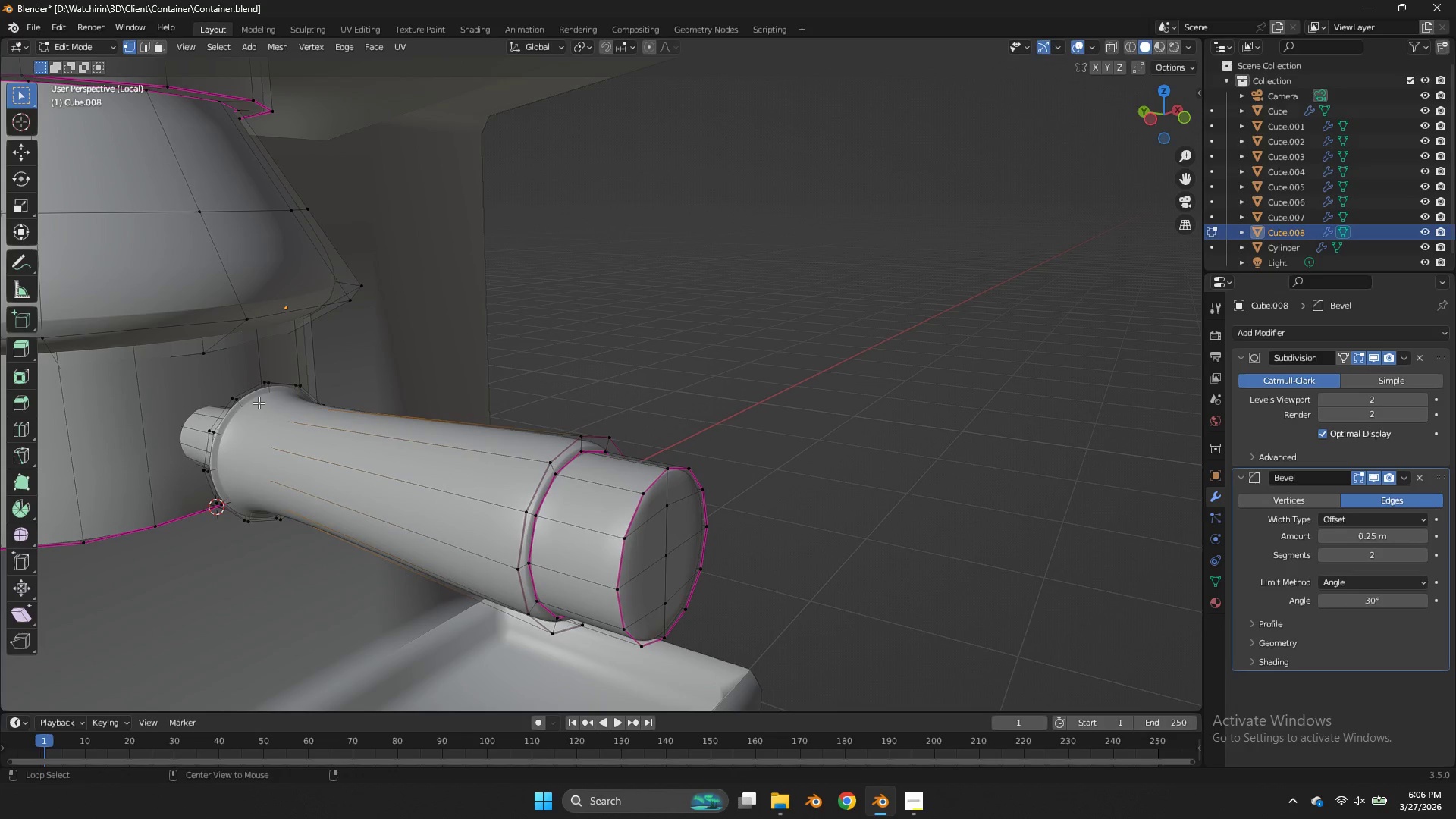 
scroll: coordinate [358, 351], scroll_direction: up, amount: 1.0
 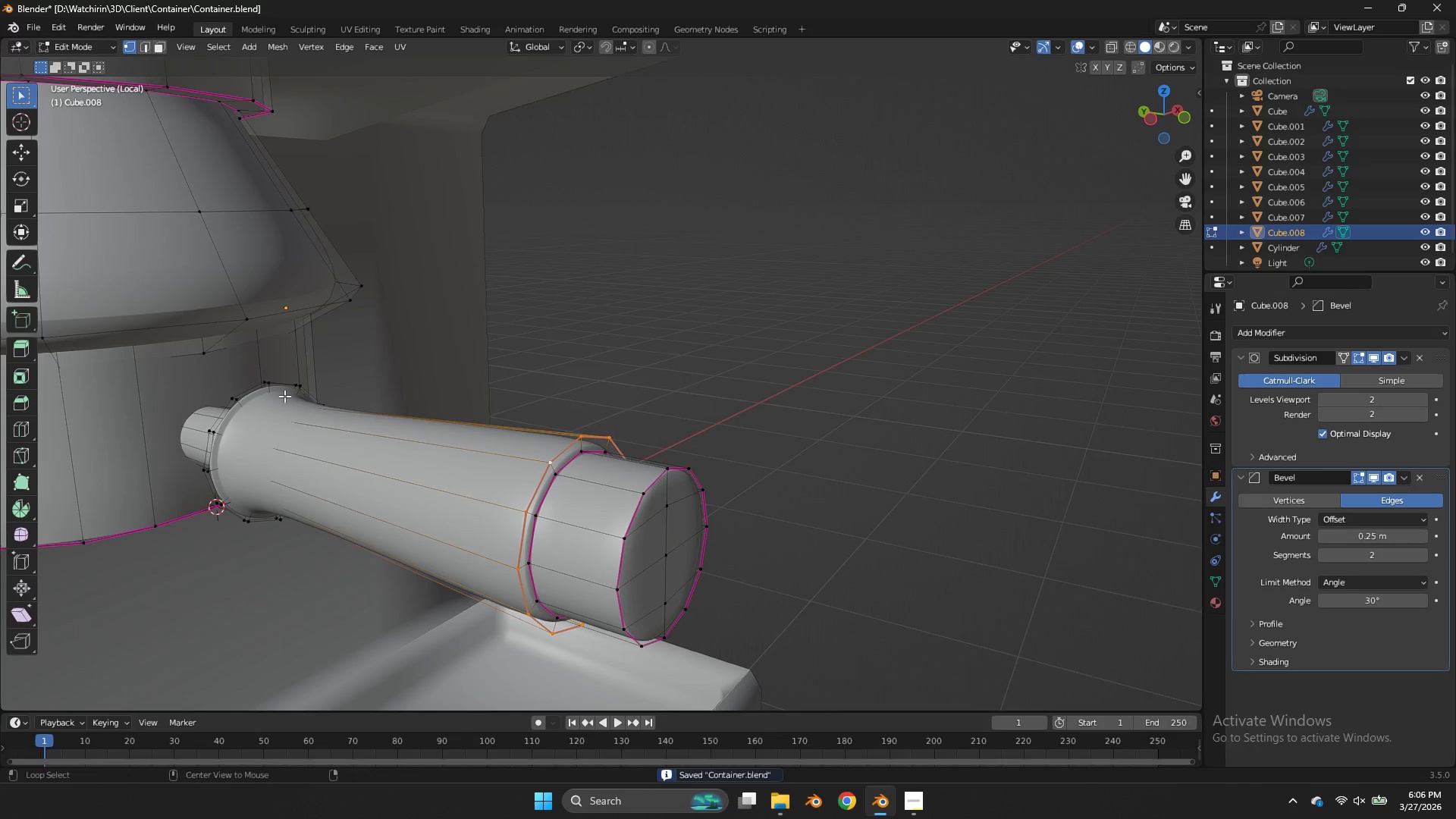 
left_click([259, 403])
 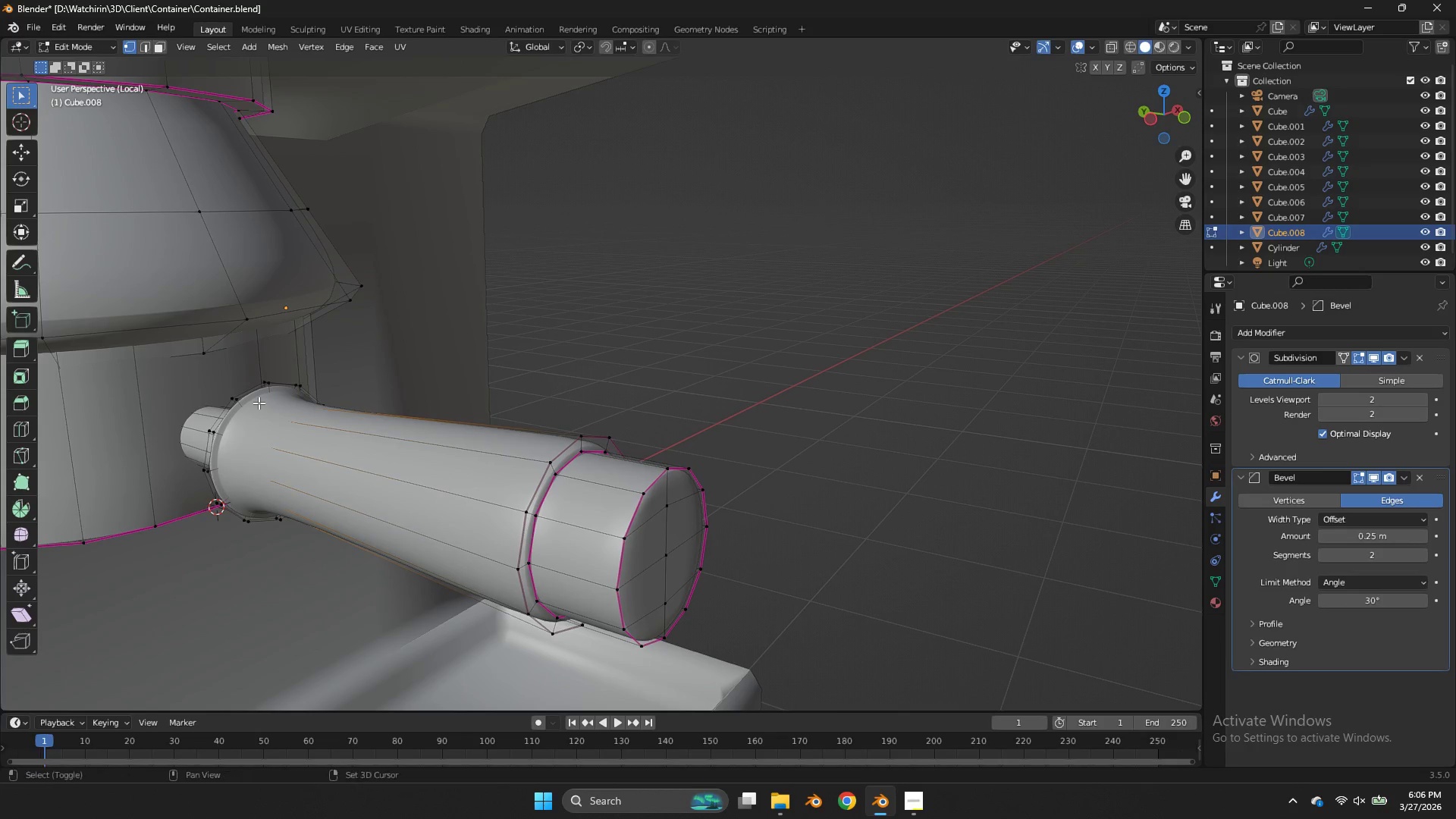 
key(Shift+E)
 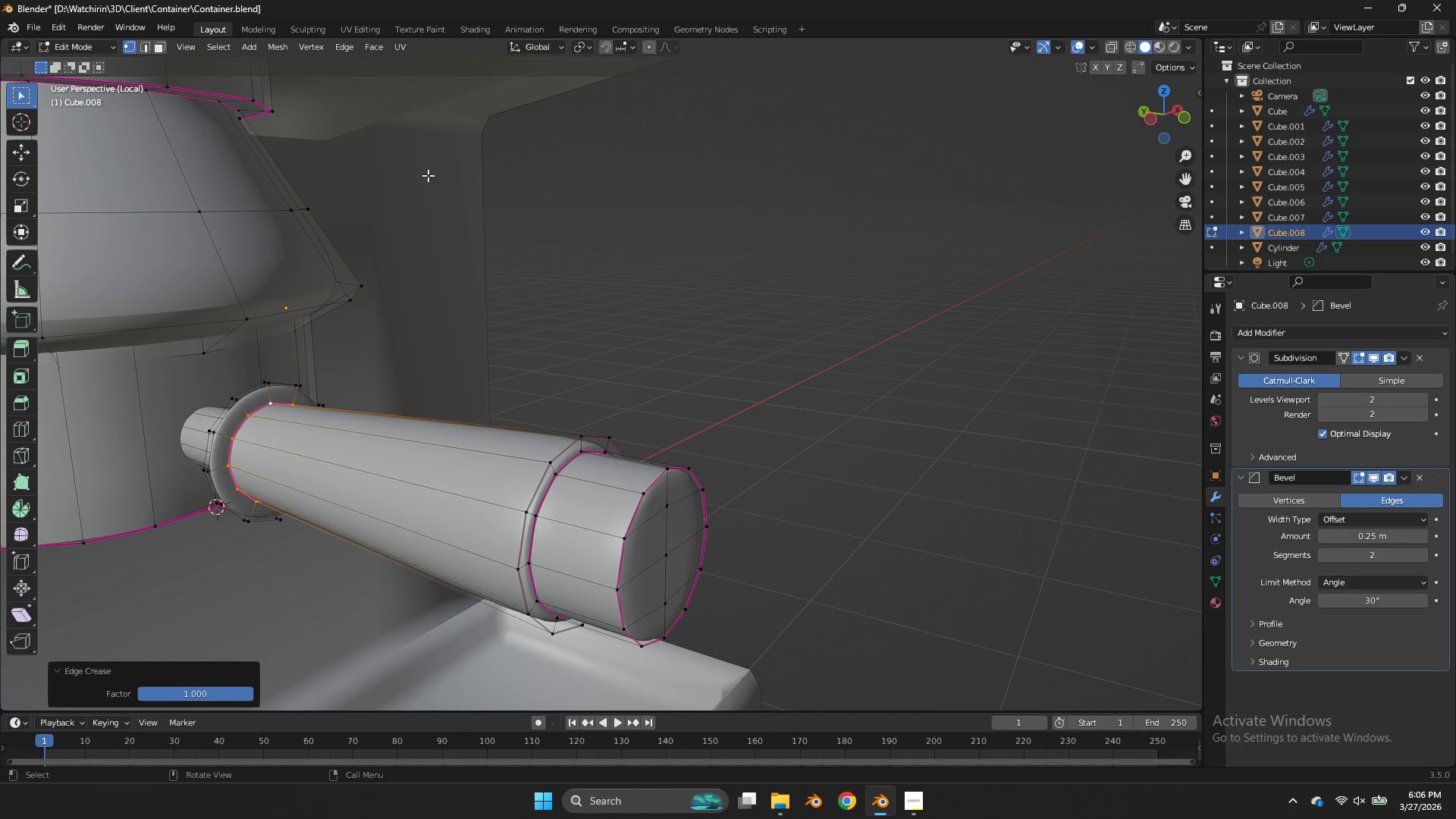 
key(Tab)
 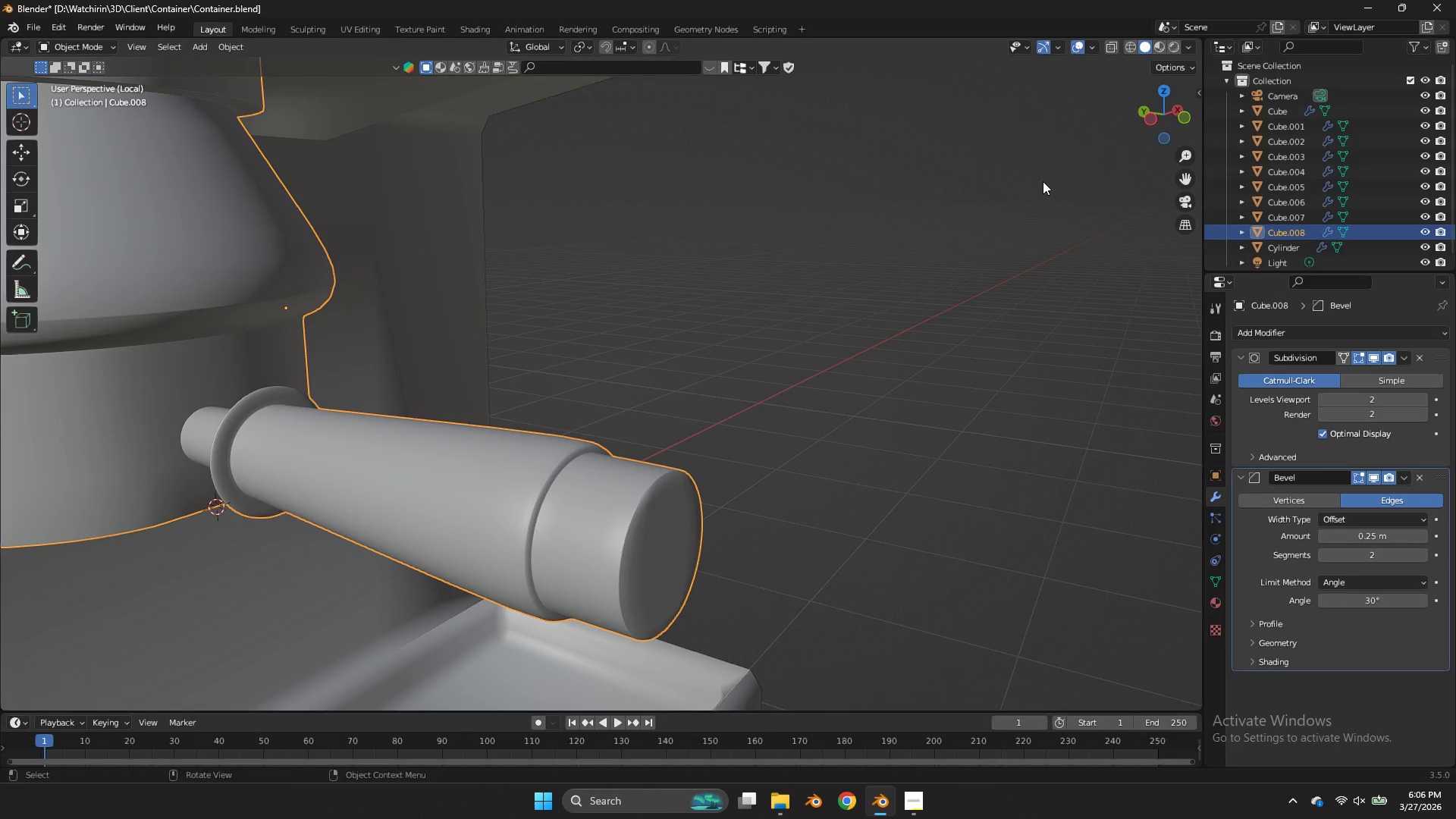 
key(Control+ControlLeft)
 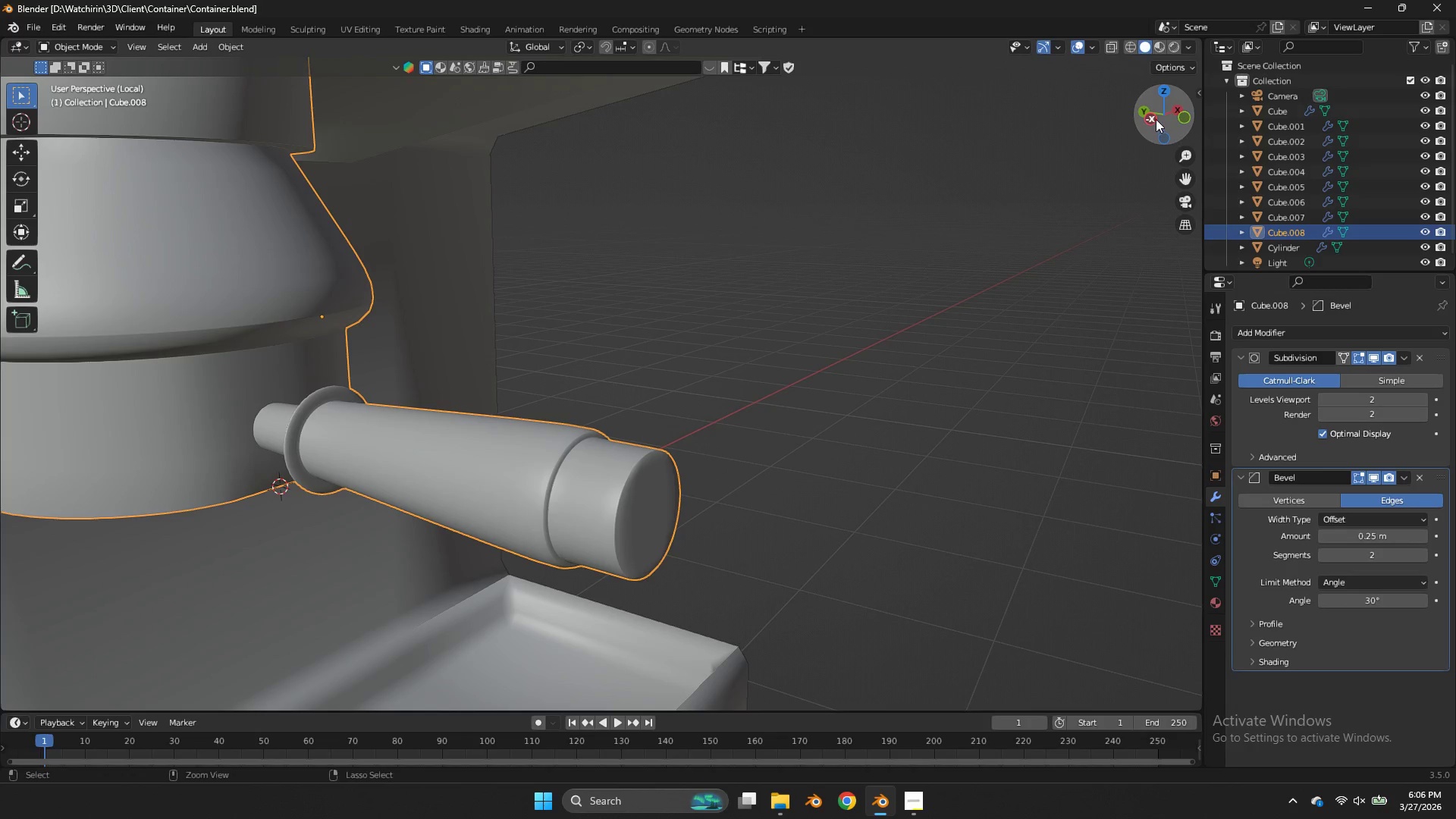 
key(Control+S)
 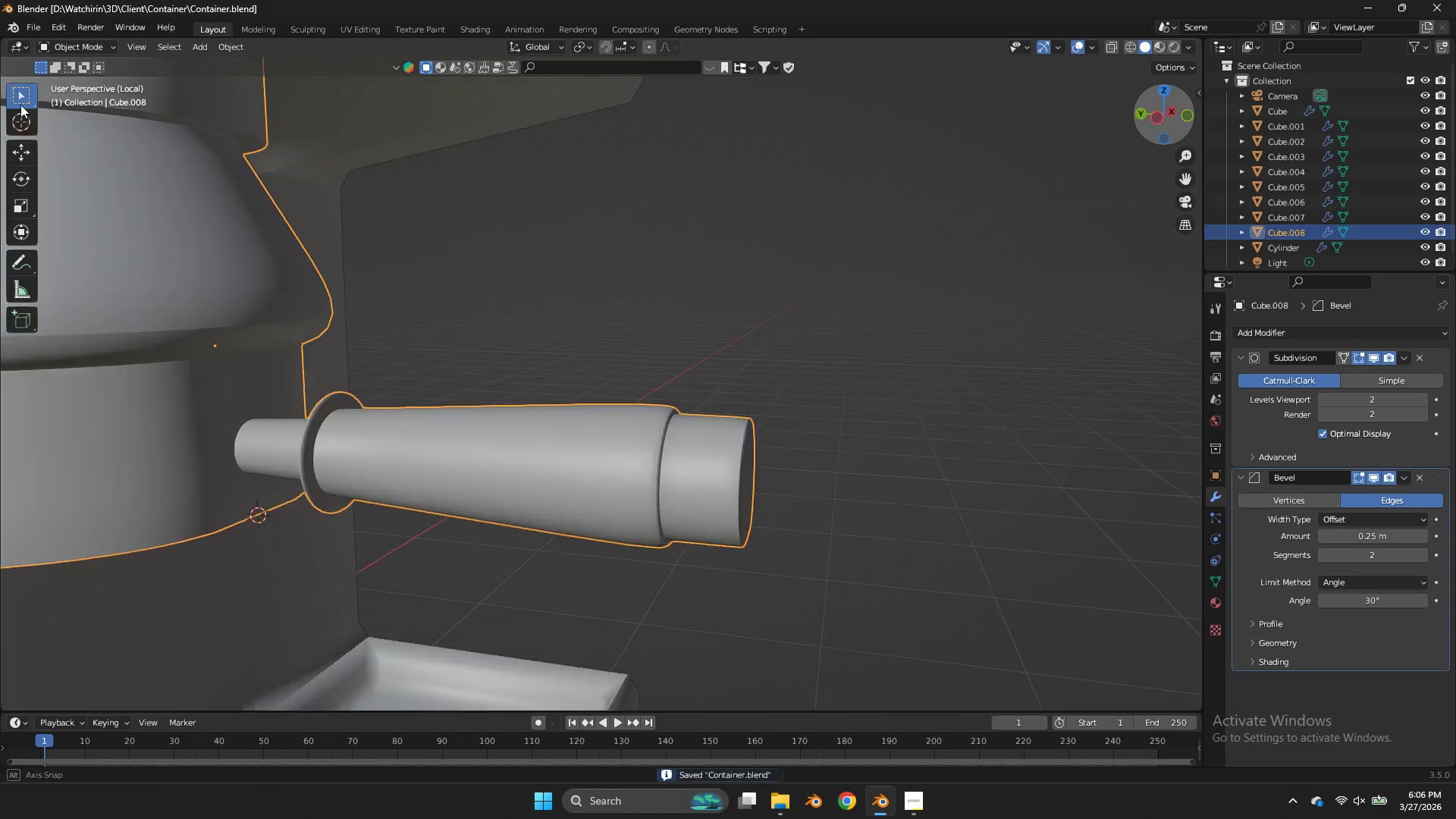 
left_click_drag(start_coordinate=[1156, 119], to_coordinate=[77, 90])
 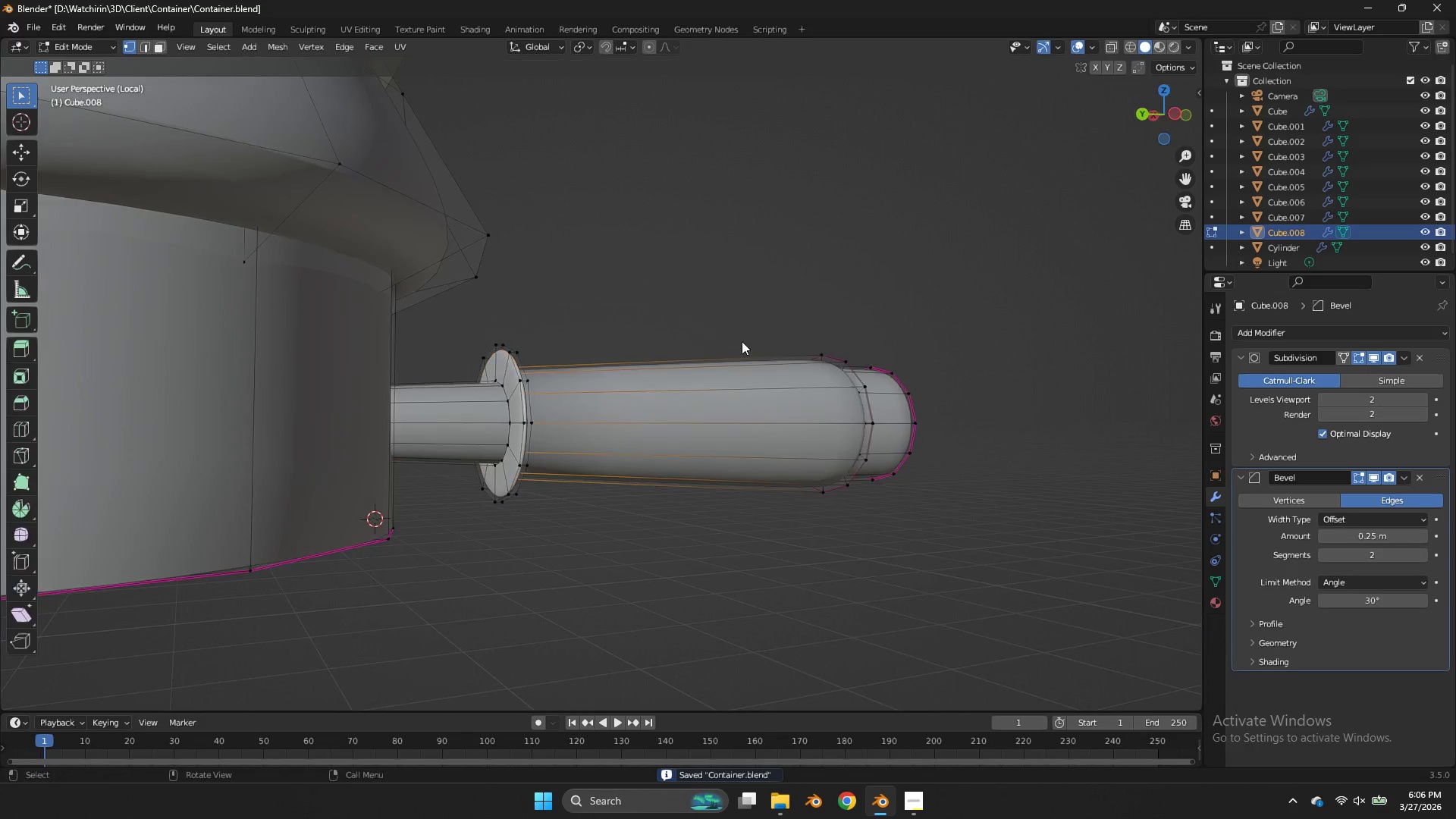 
scroll: coordinate [1046, 181], scroll_direction: down, amount: 1.0
 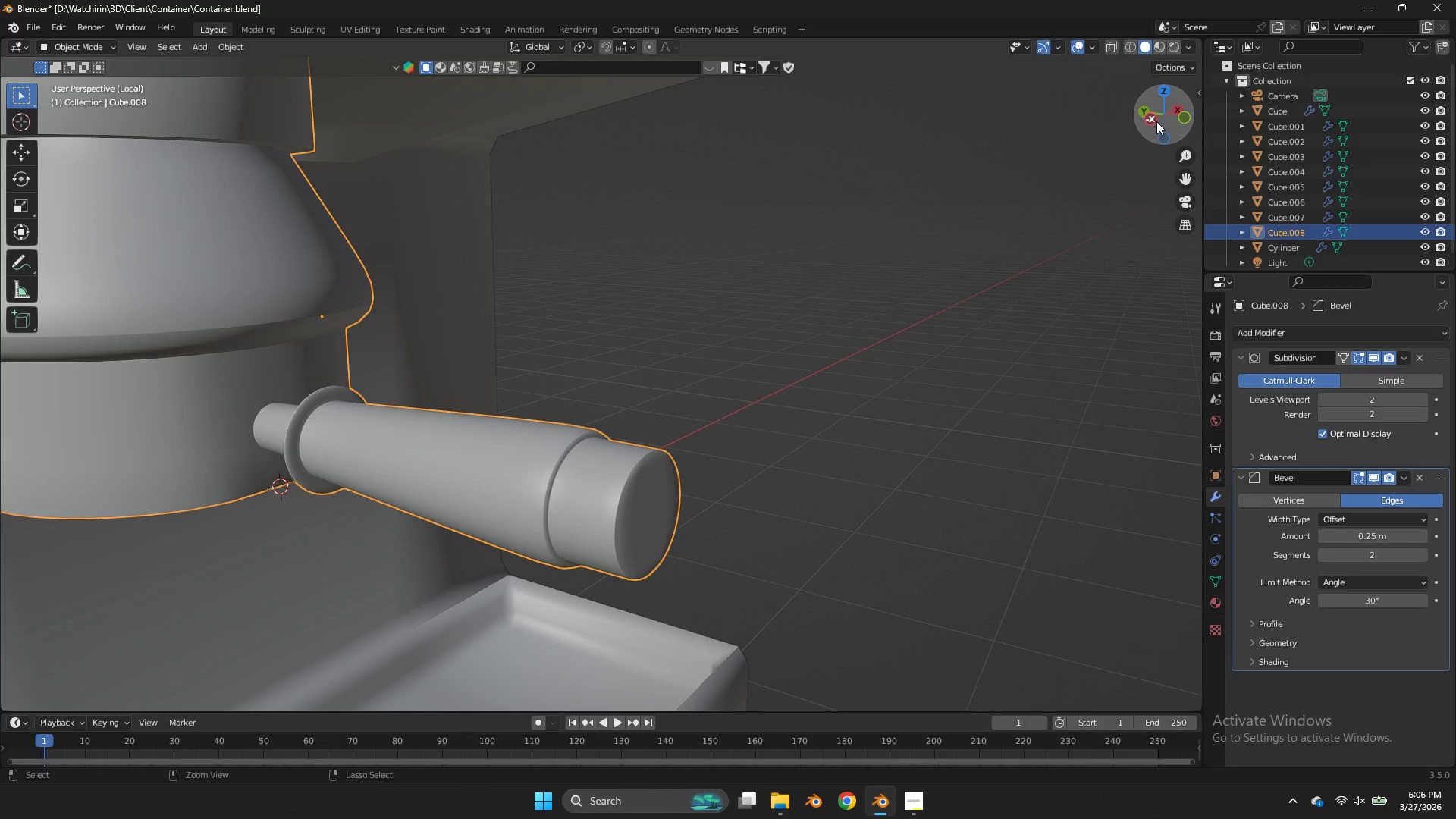 
key(Tab)
 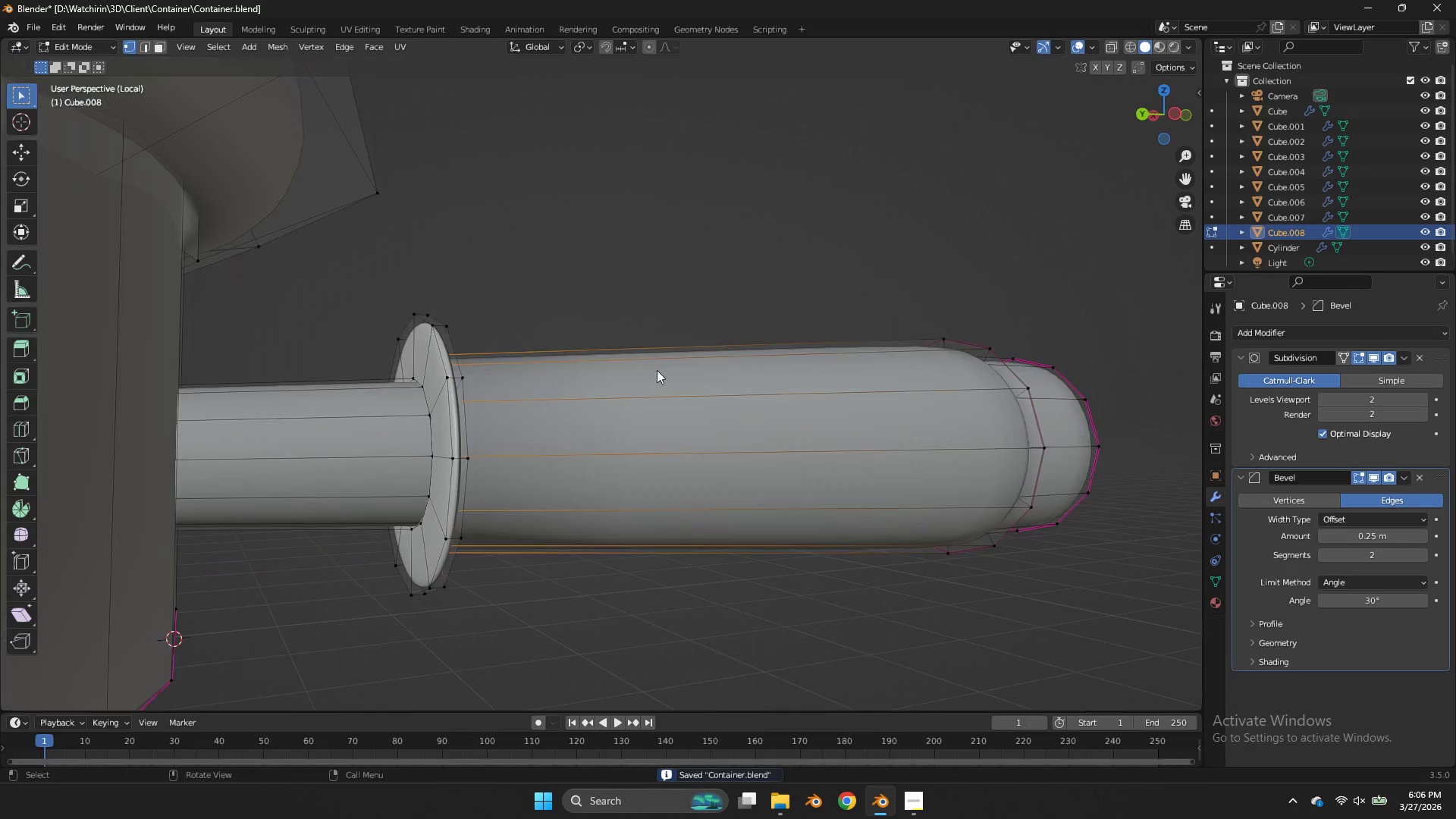 
hold_key(key=AltLeft, duration=0.97)
 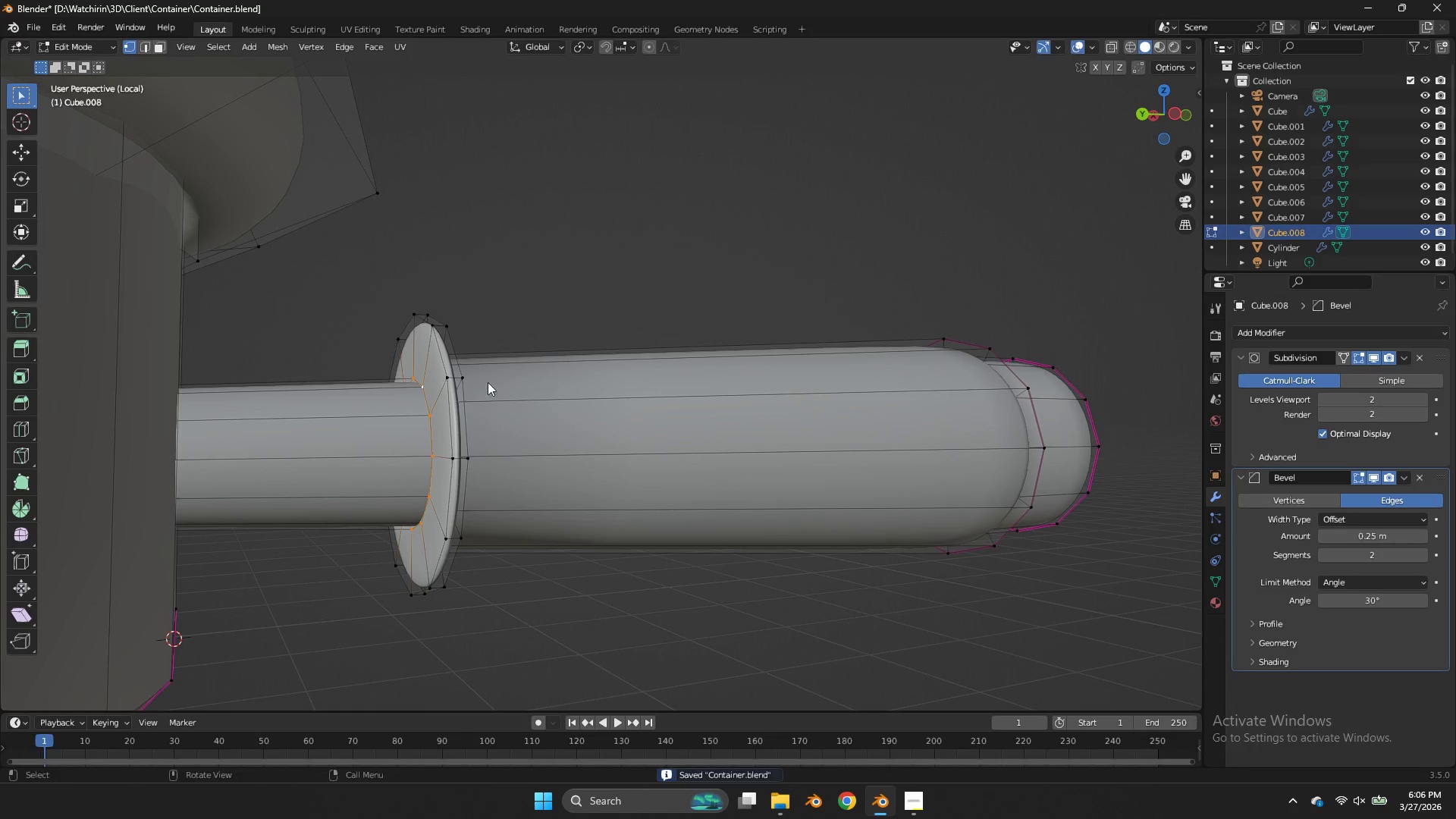 
scroll: coordinate [660, 369], scroll_direction: up, amount: 2.0
 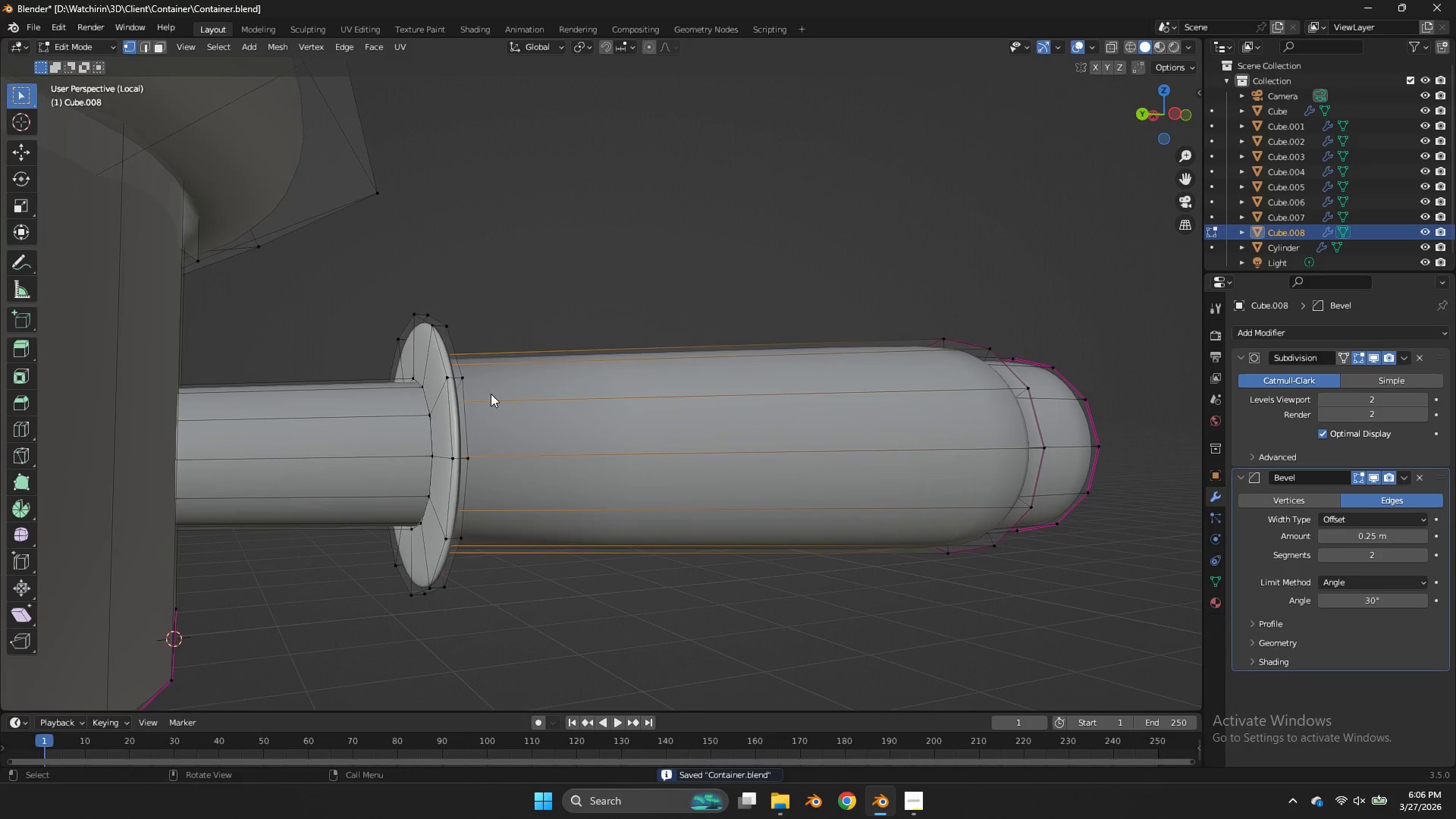 
key(G)
 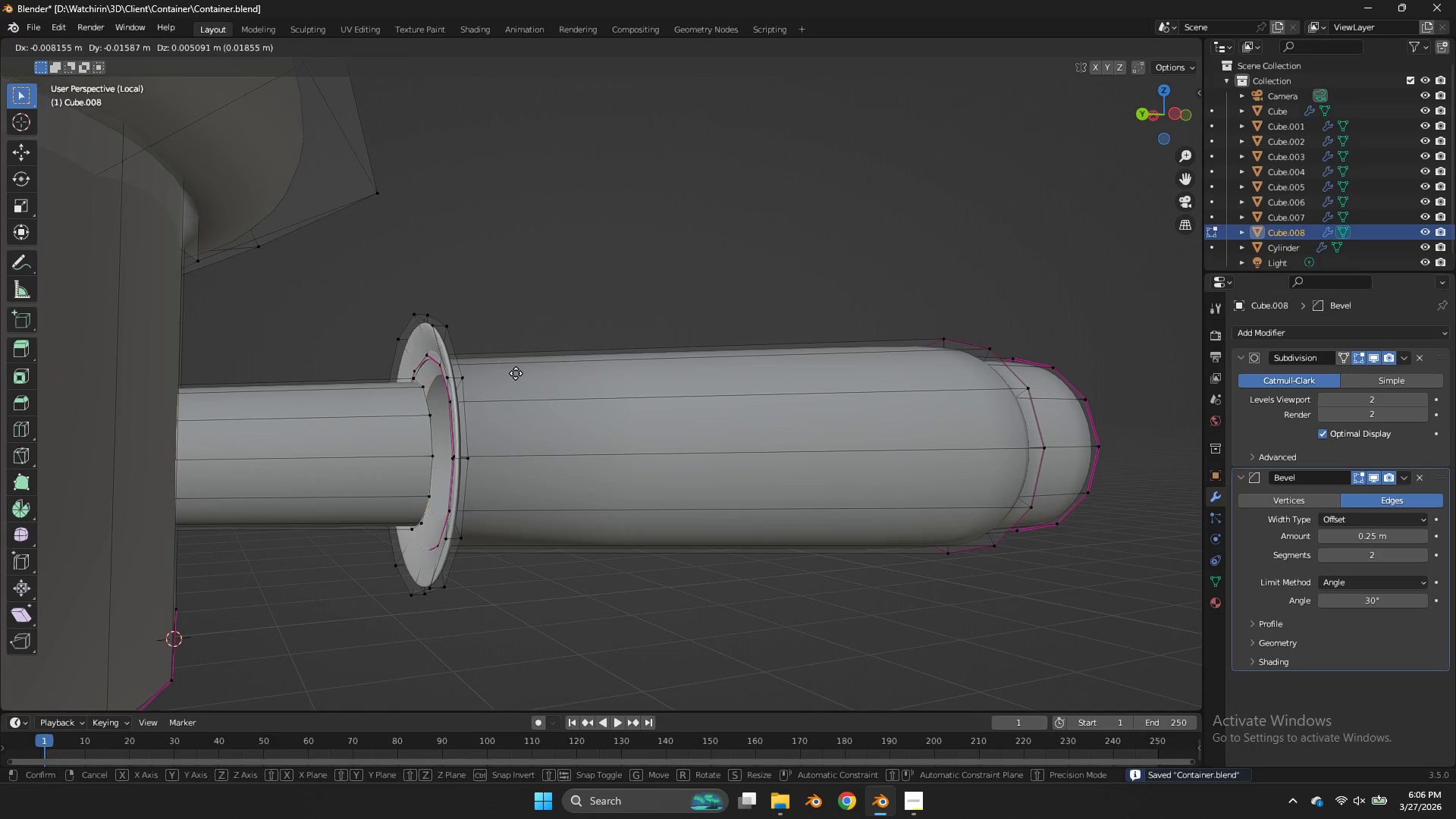 
right_click([516, 373])
 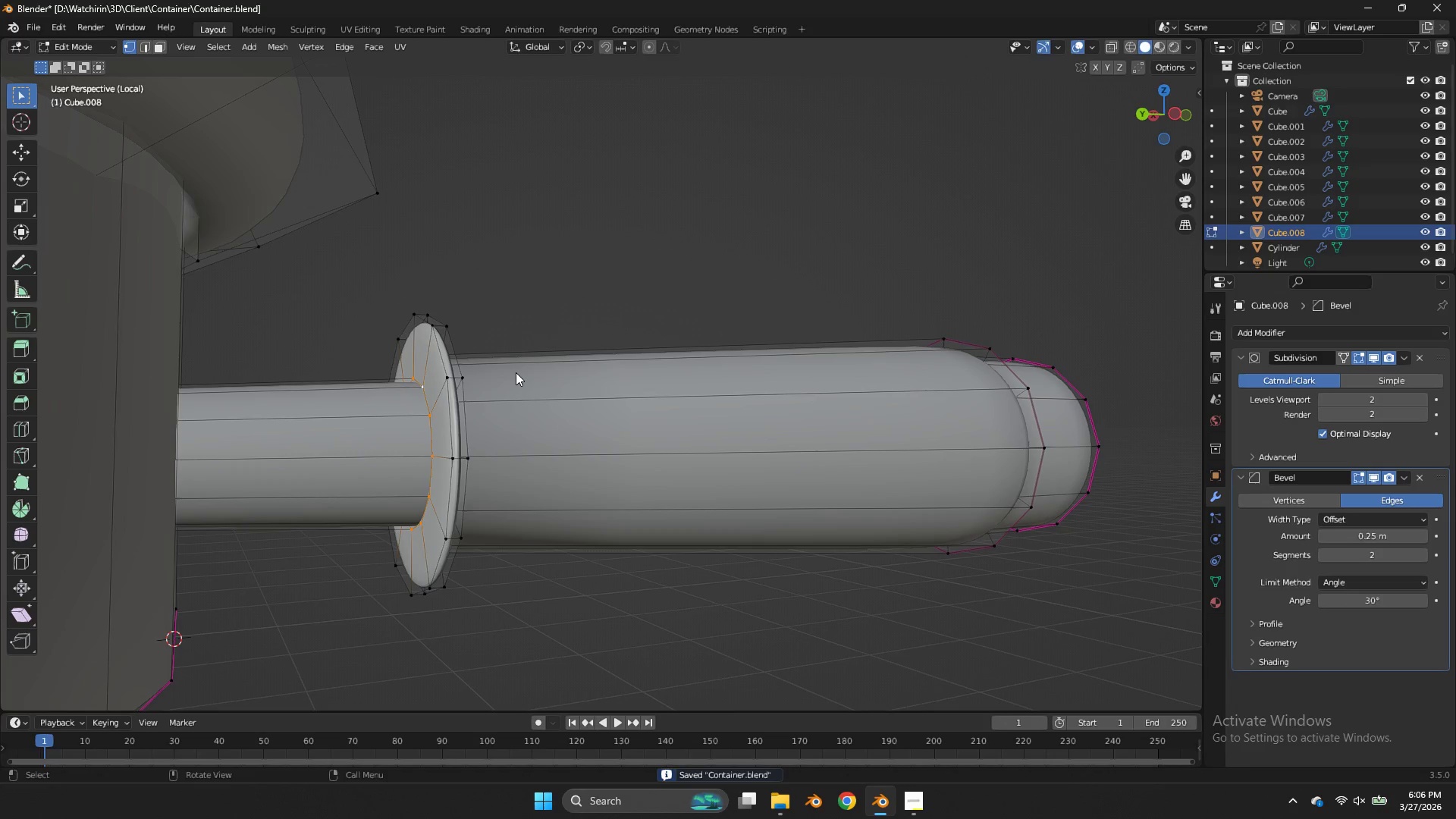 
key(F)
 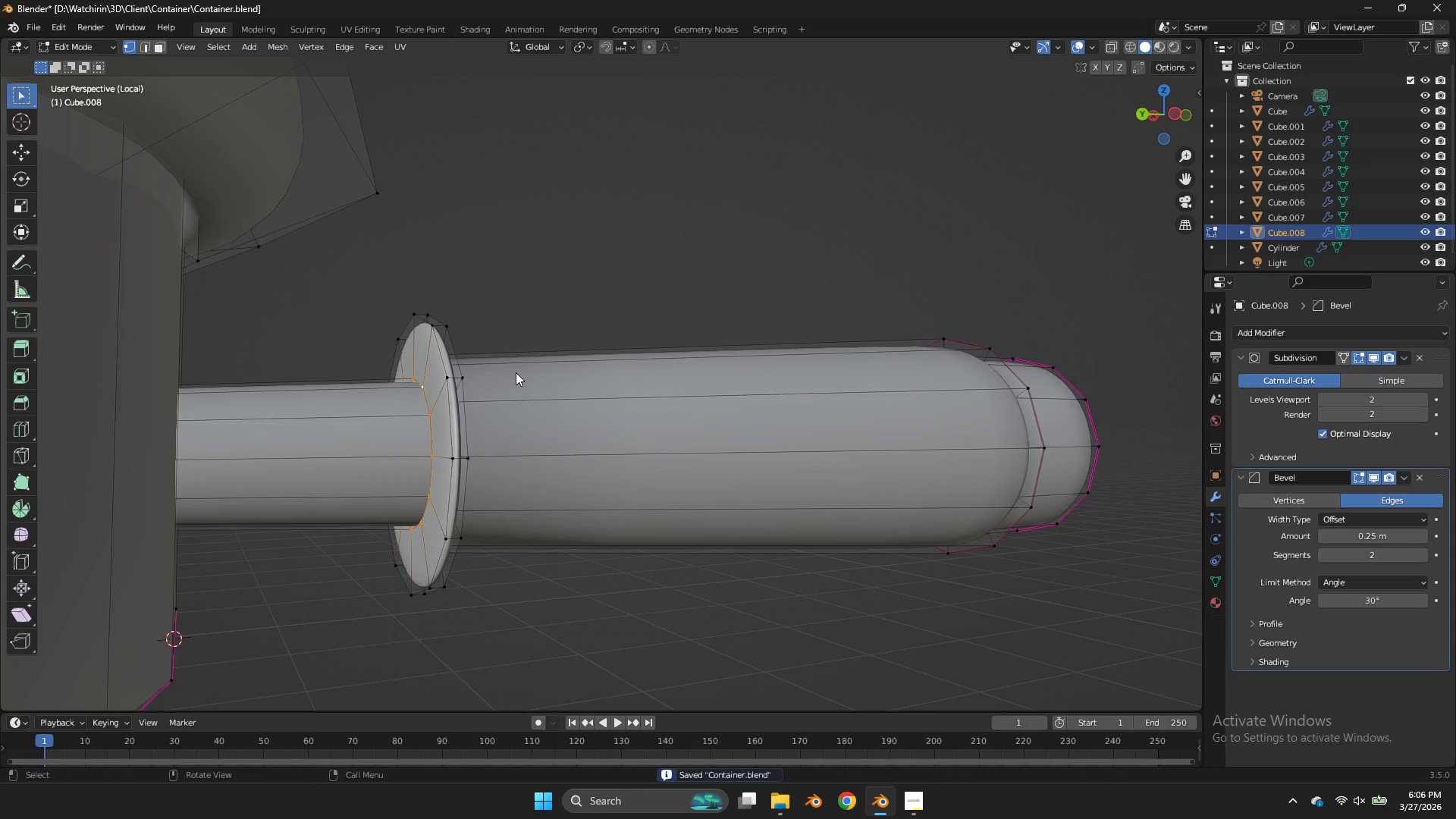 
key(Tab)
 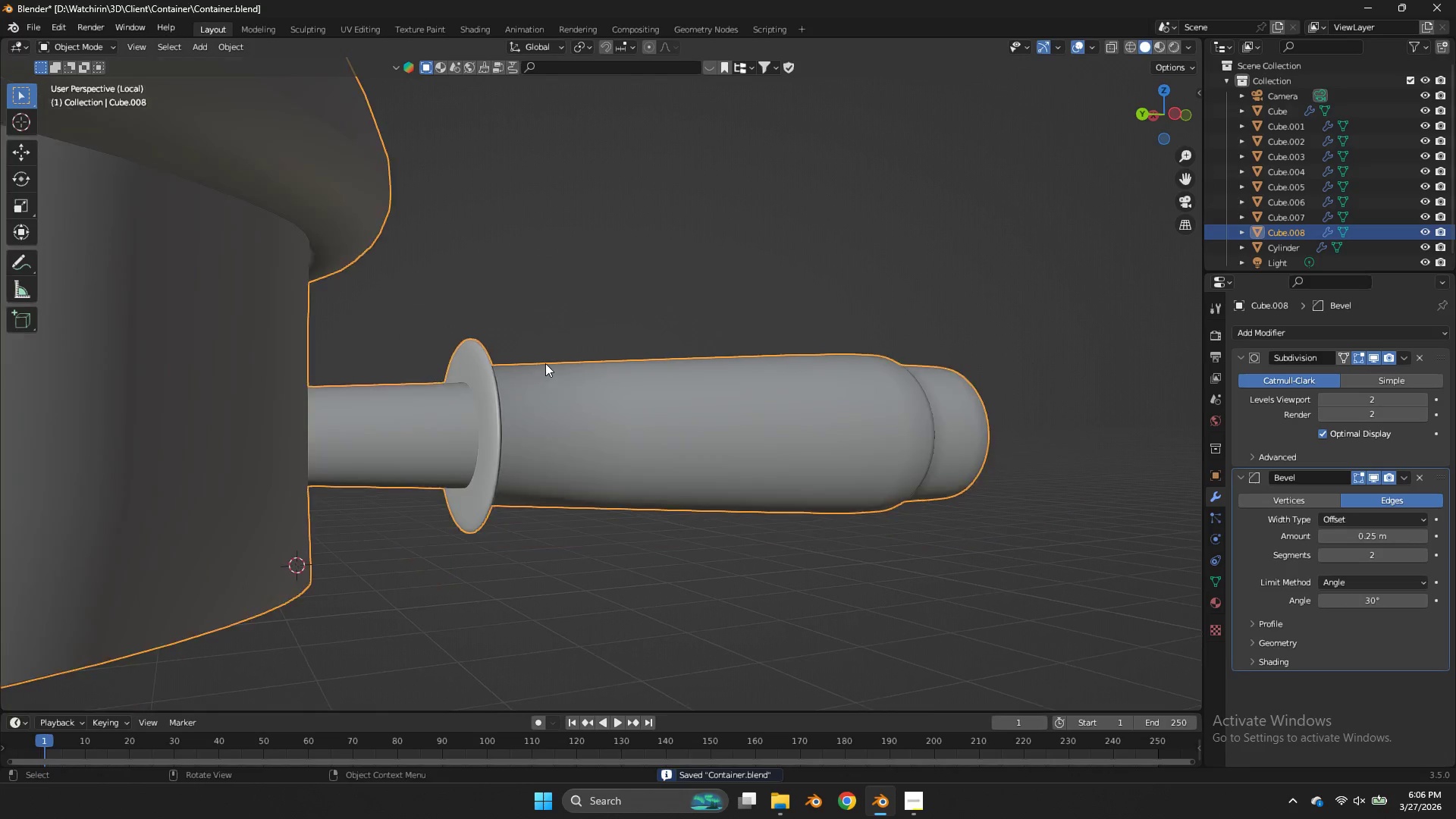 
key(Control+ControlLeft)
 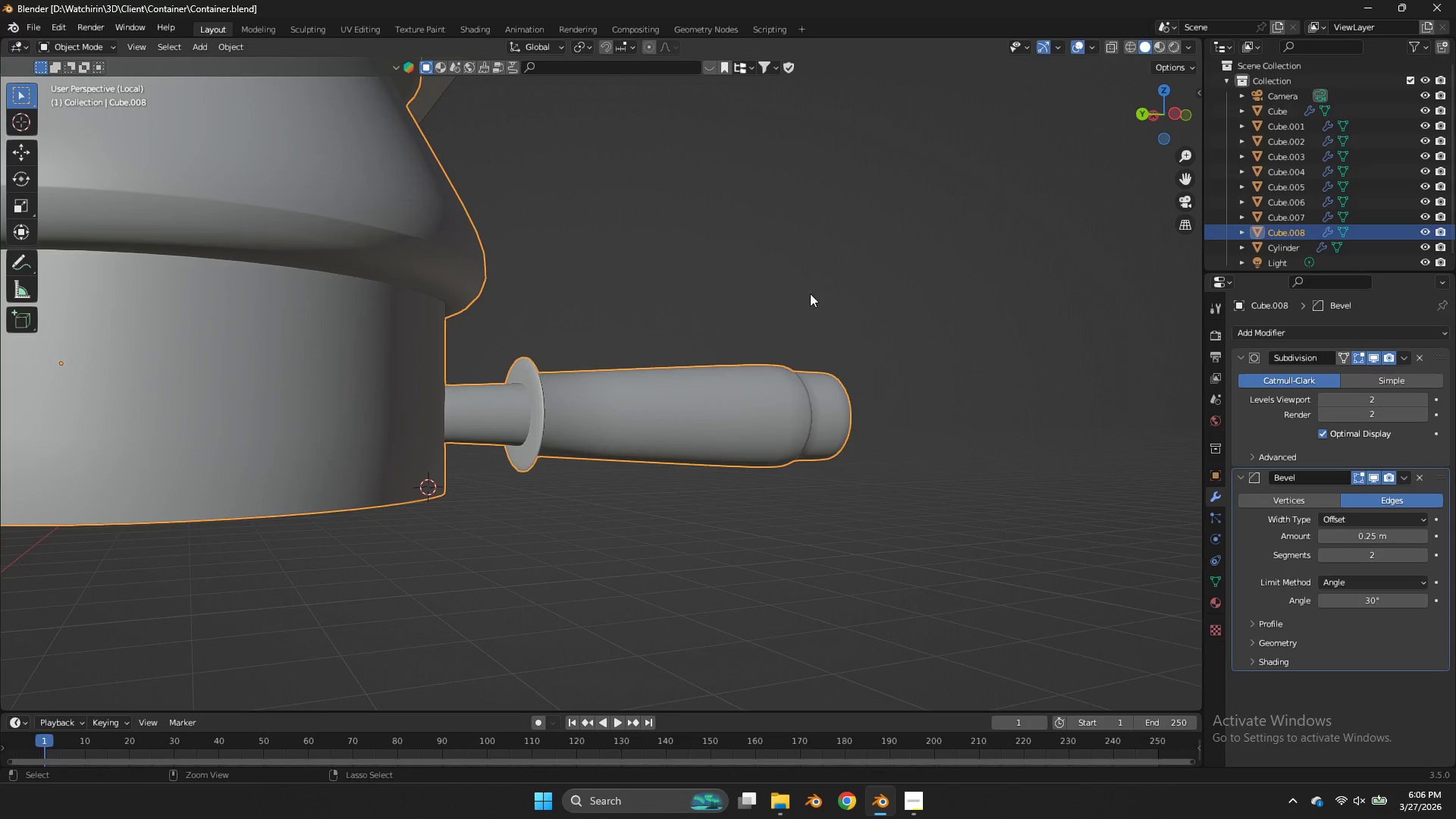 
key(Control+S)
 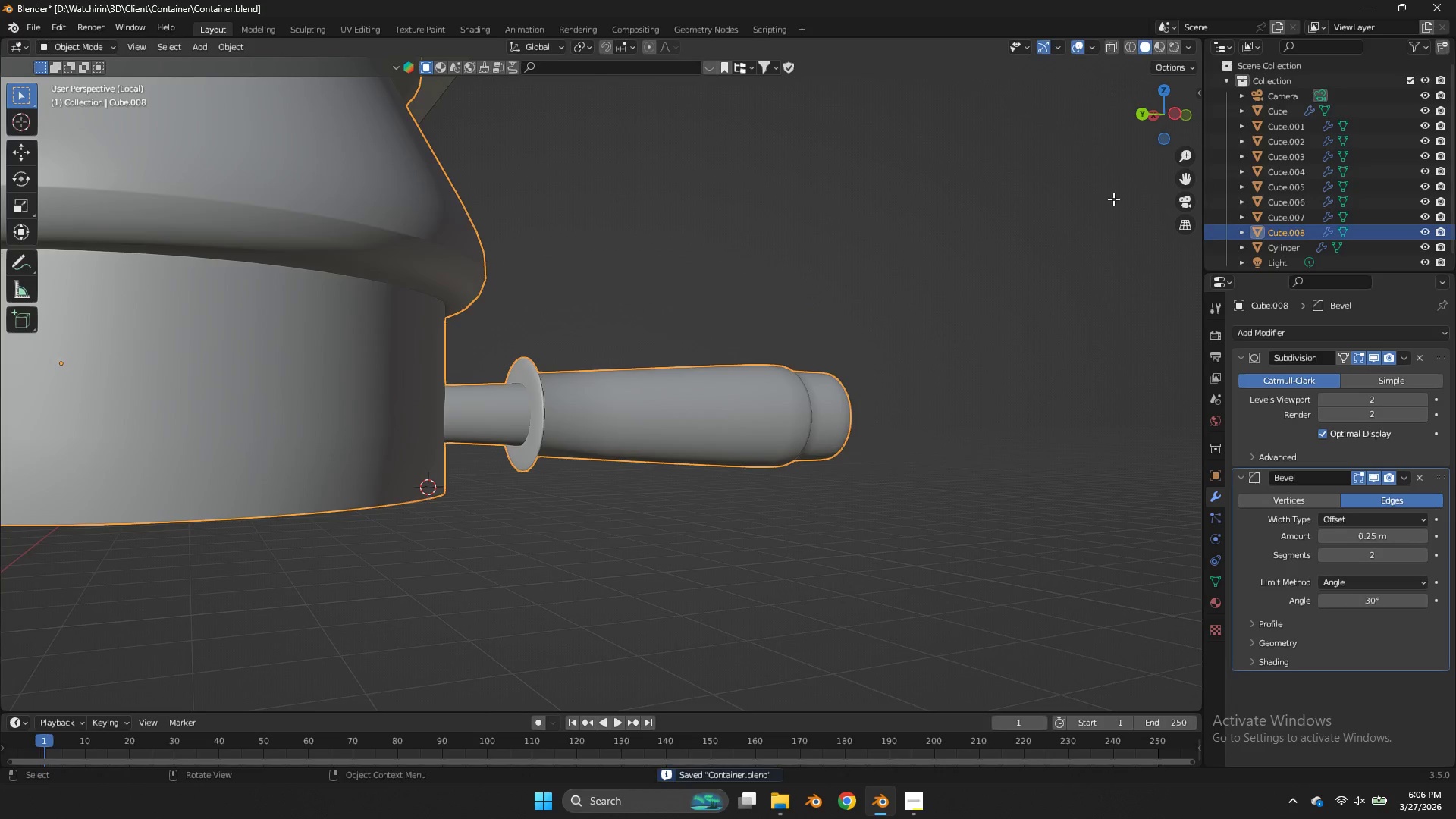 
key(Tab)
 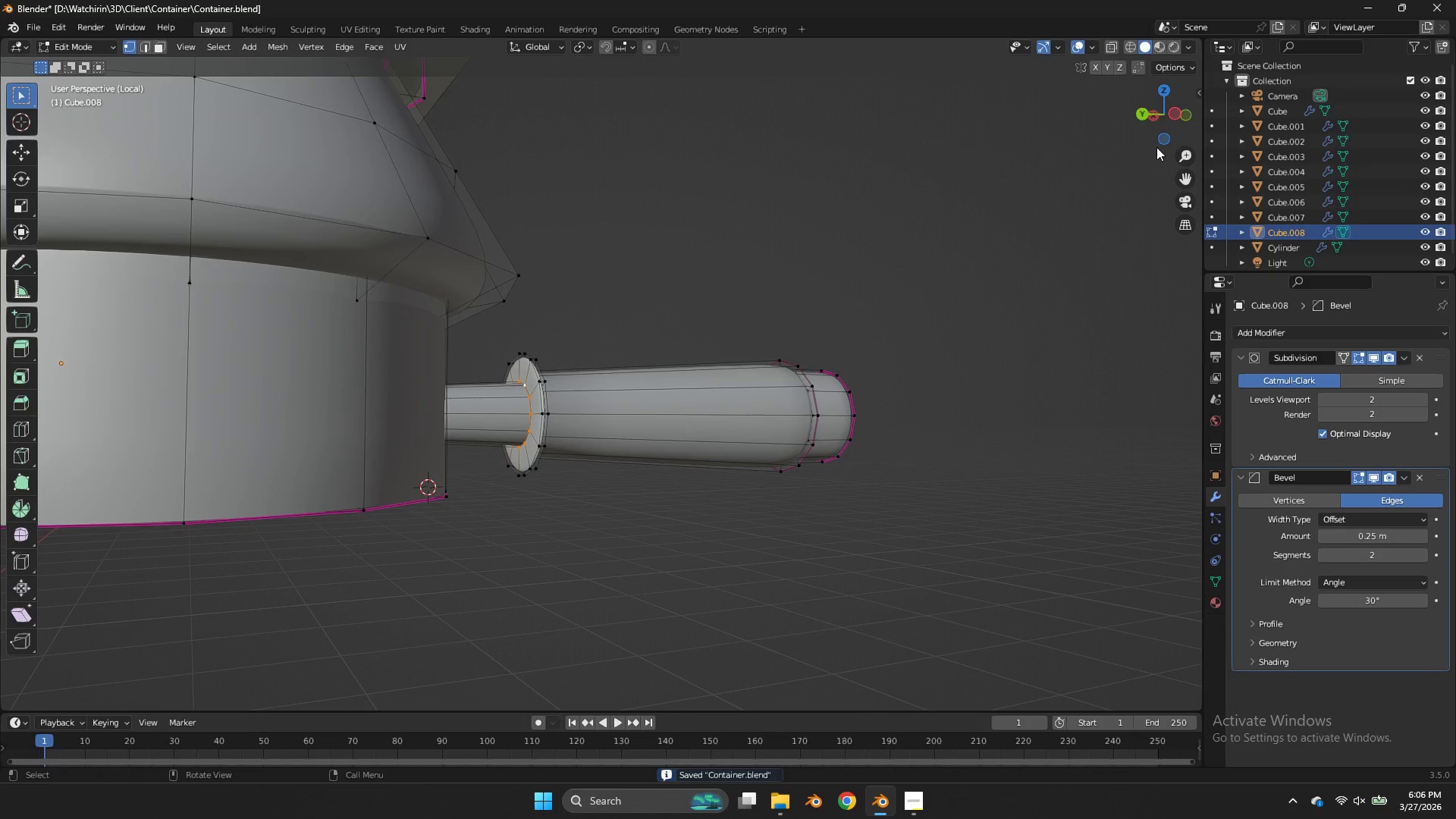 
scroll: coordinate [545, 363], scroll_direction: down, amount: 3.0
 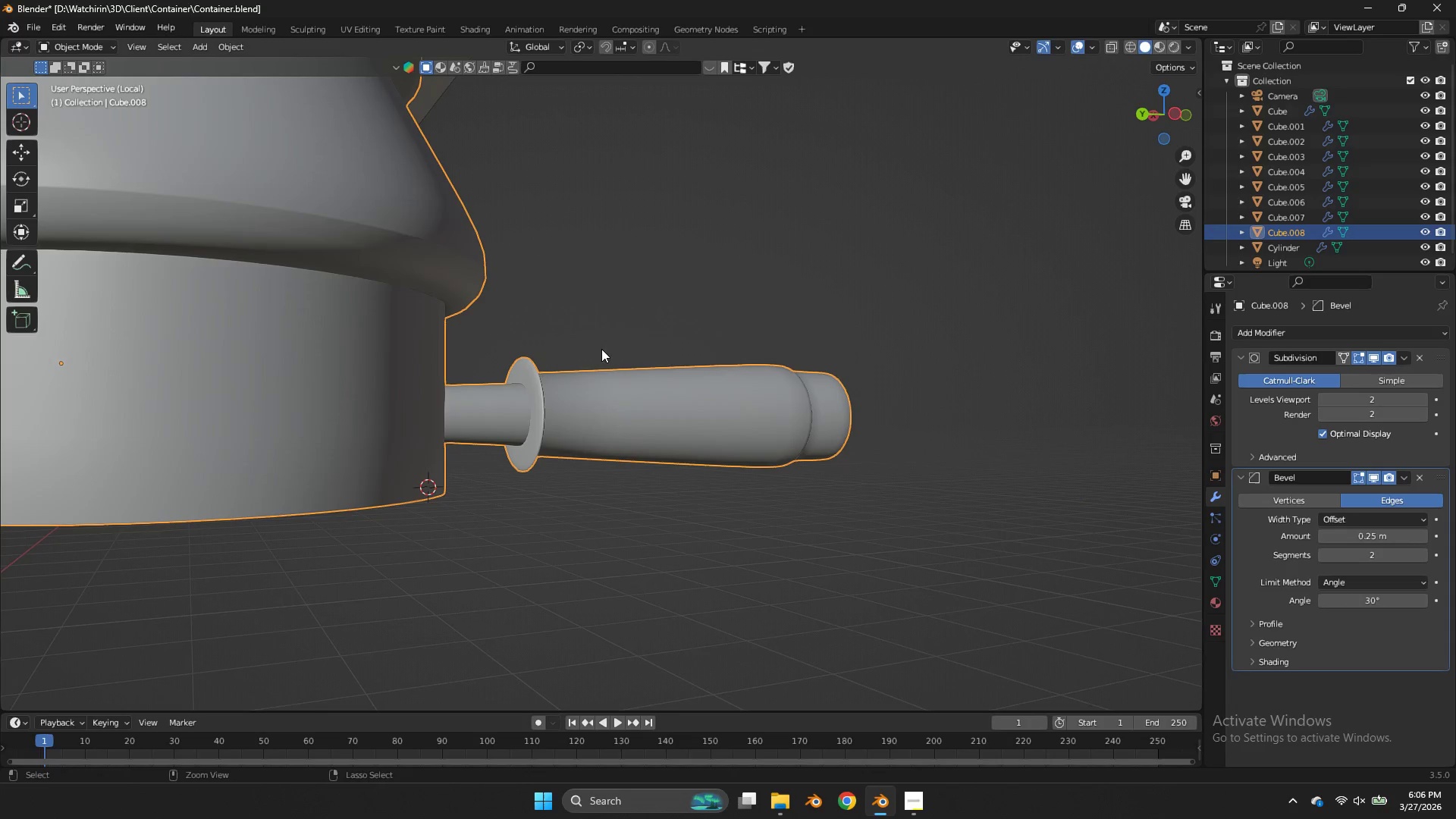 
key(Tab)
 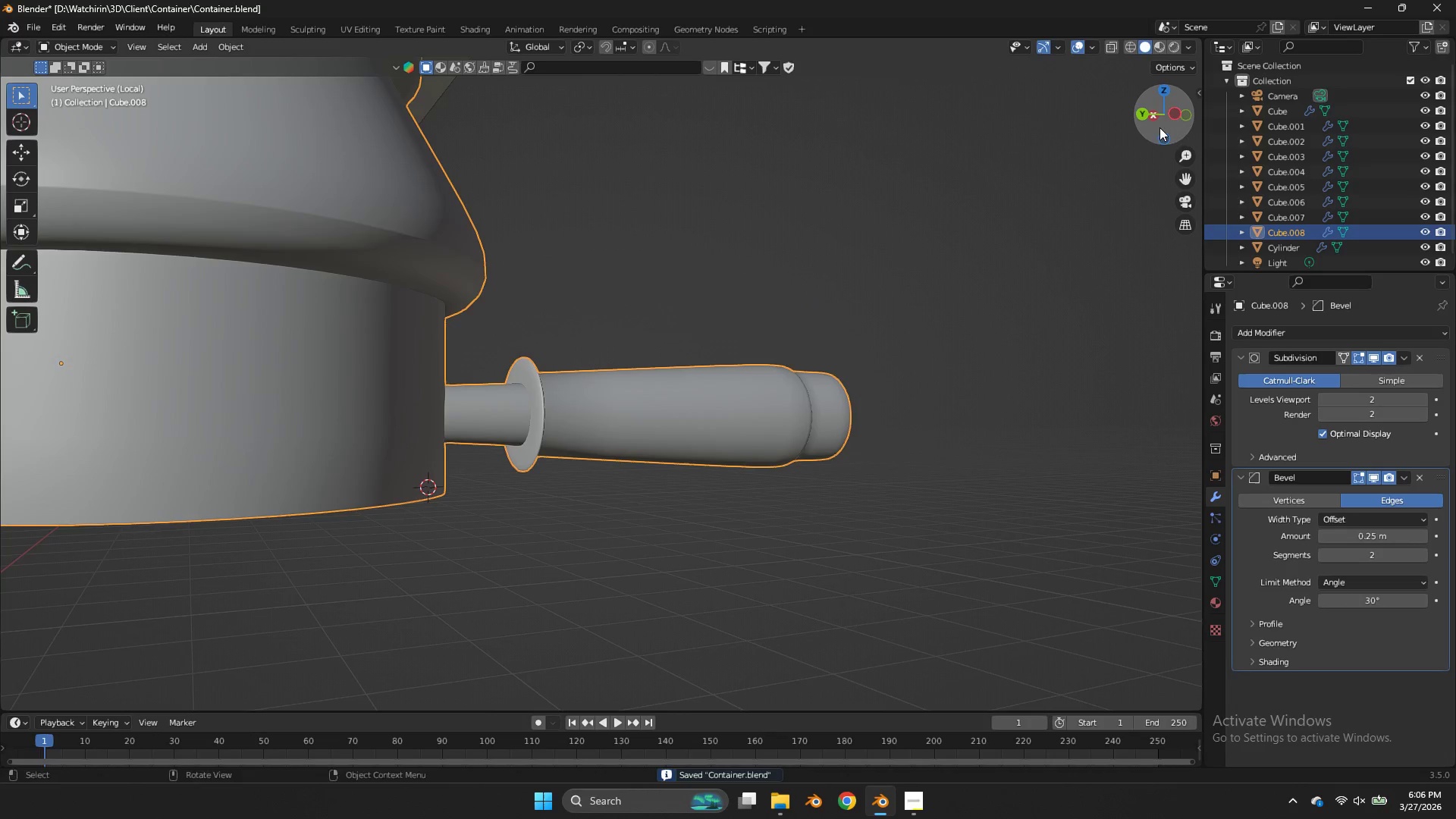 
left_click_drag(start_coordinate=[1159, 127], to_coordinate=[1056, 168])
 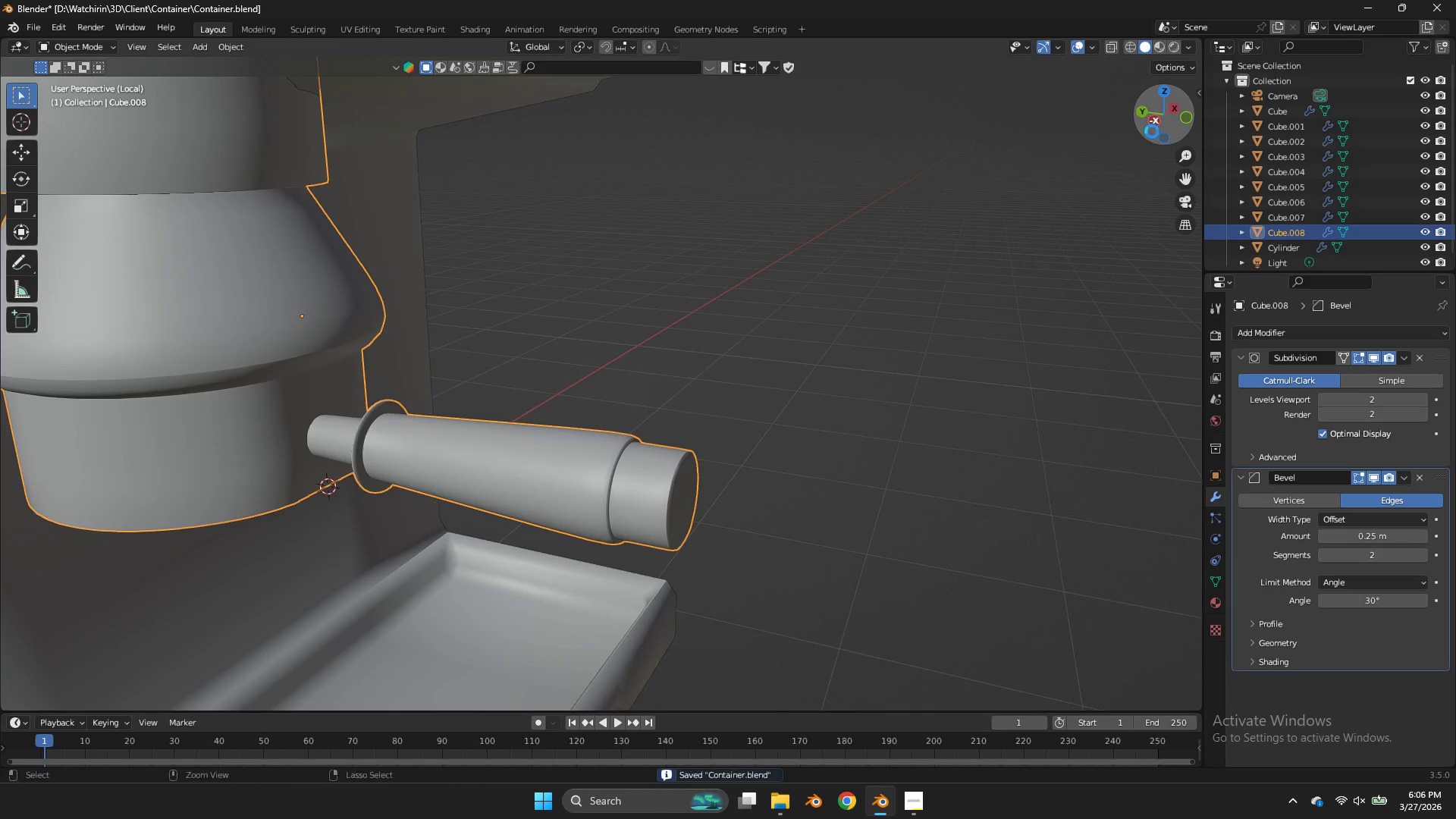 
key(Control+ControlLeft)
 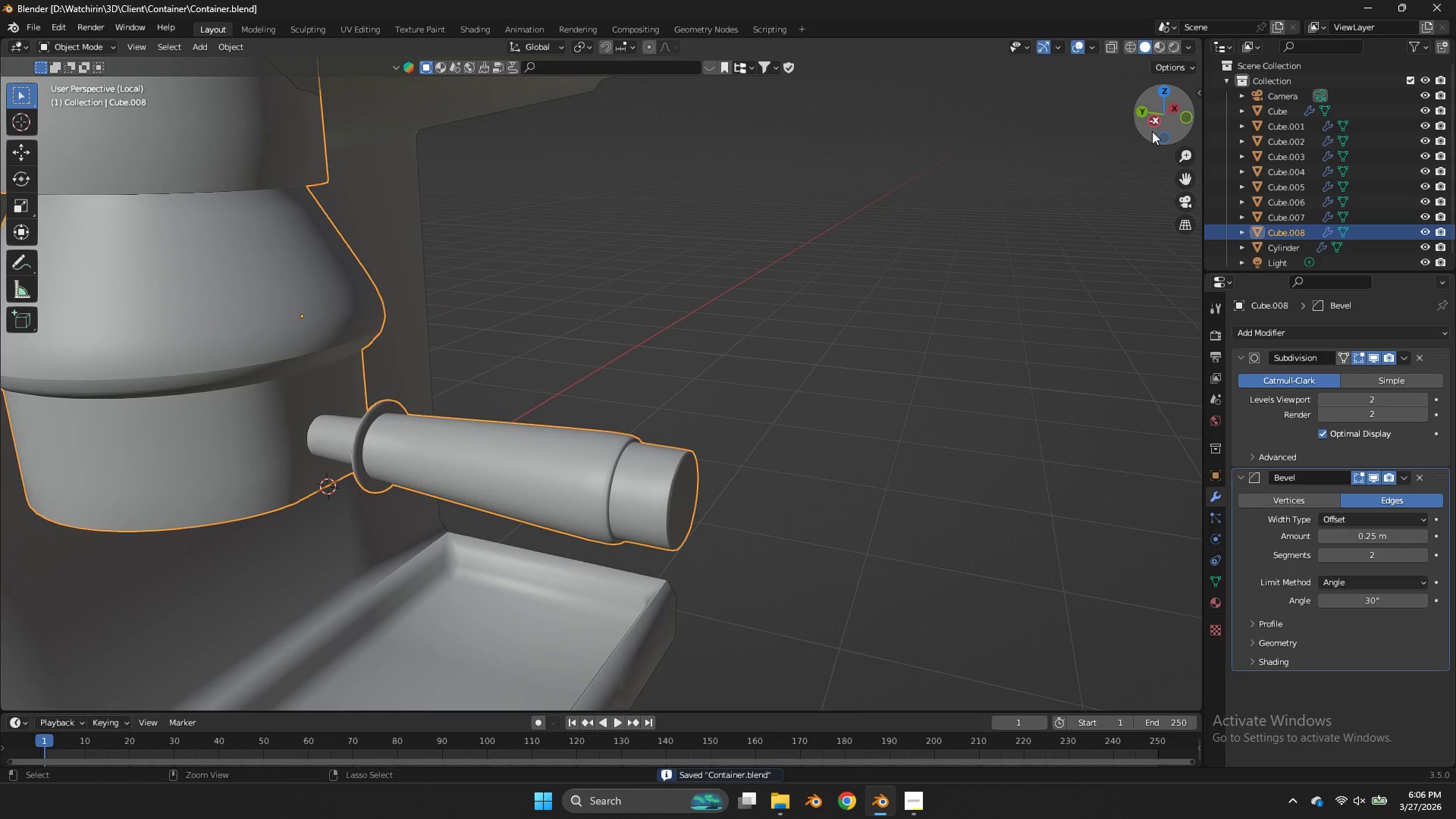 
key(Control+S)
 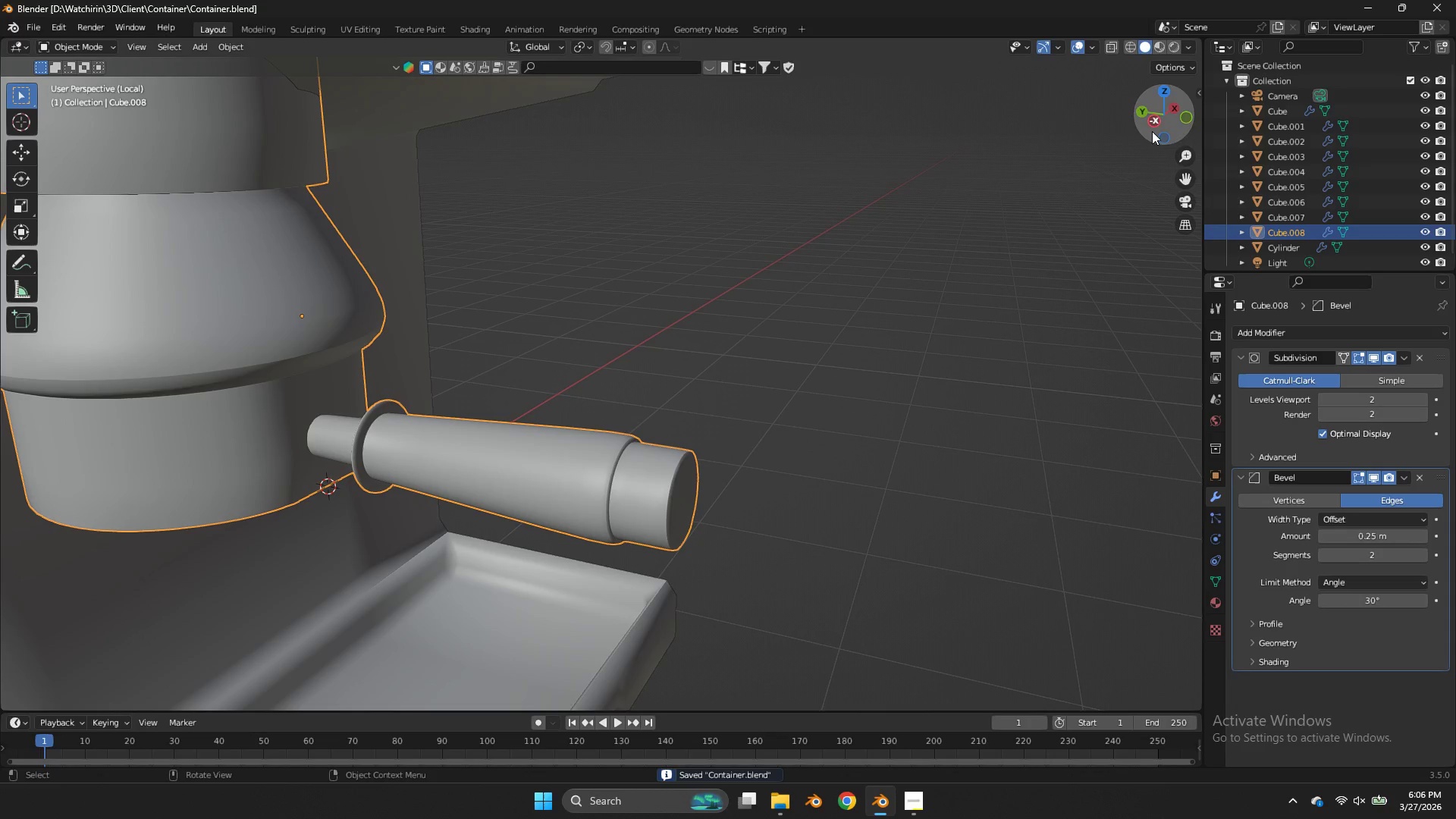 
key(Tab)
type(zz)
 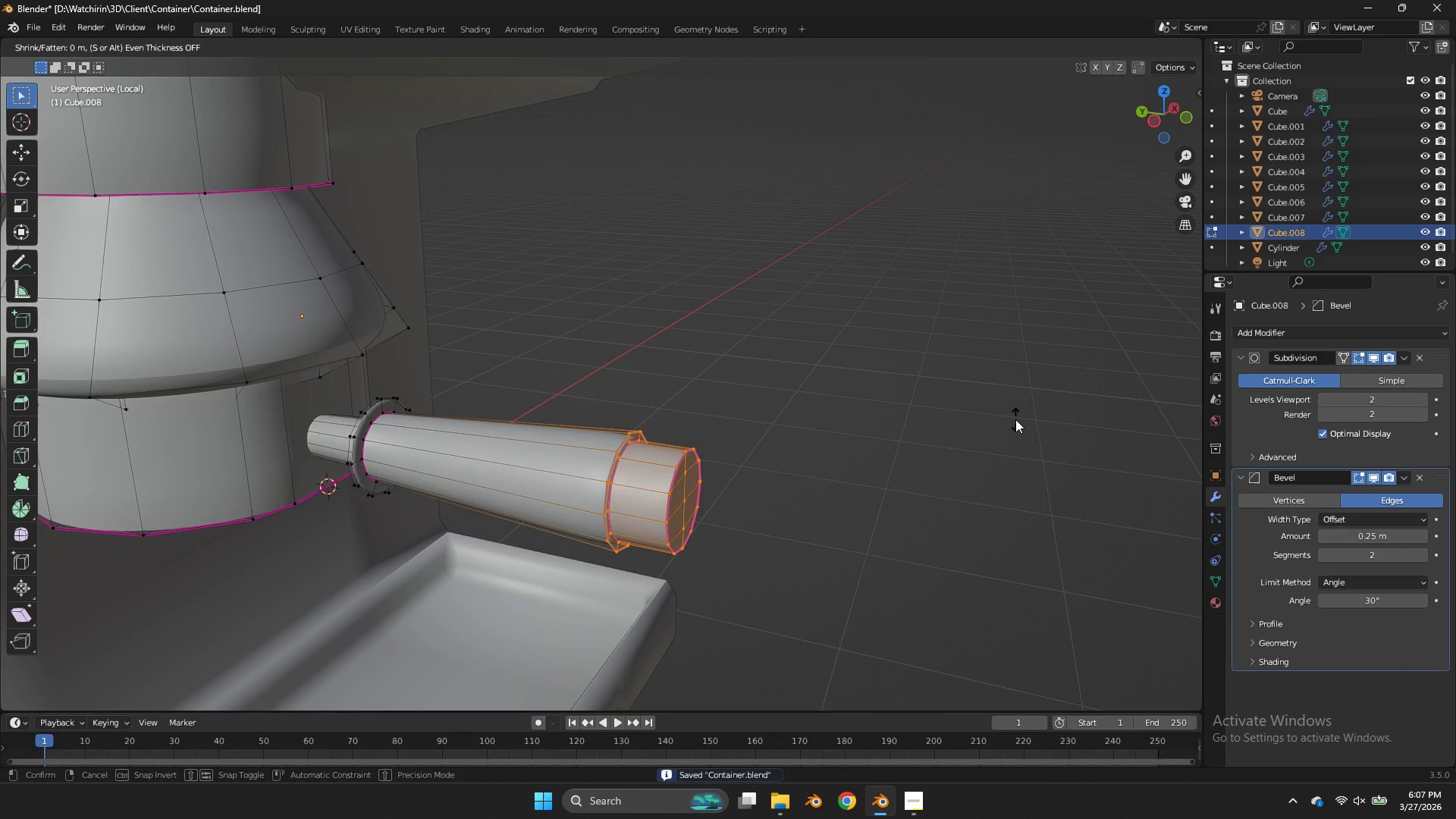 
left_click_drag(start_coordinate=[811, 384], to_coordinate=[554, 601])
 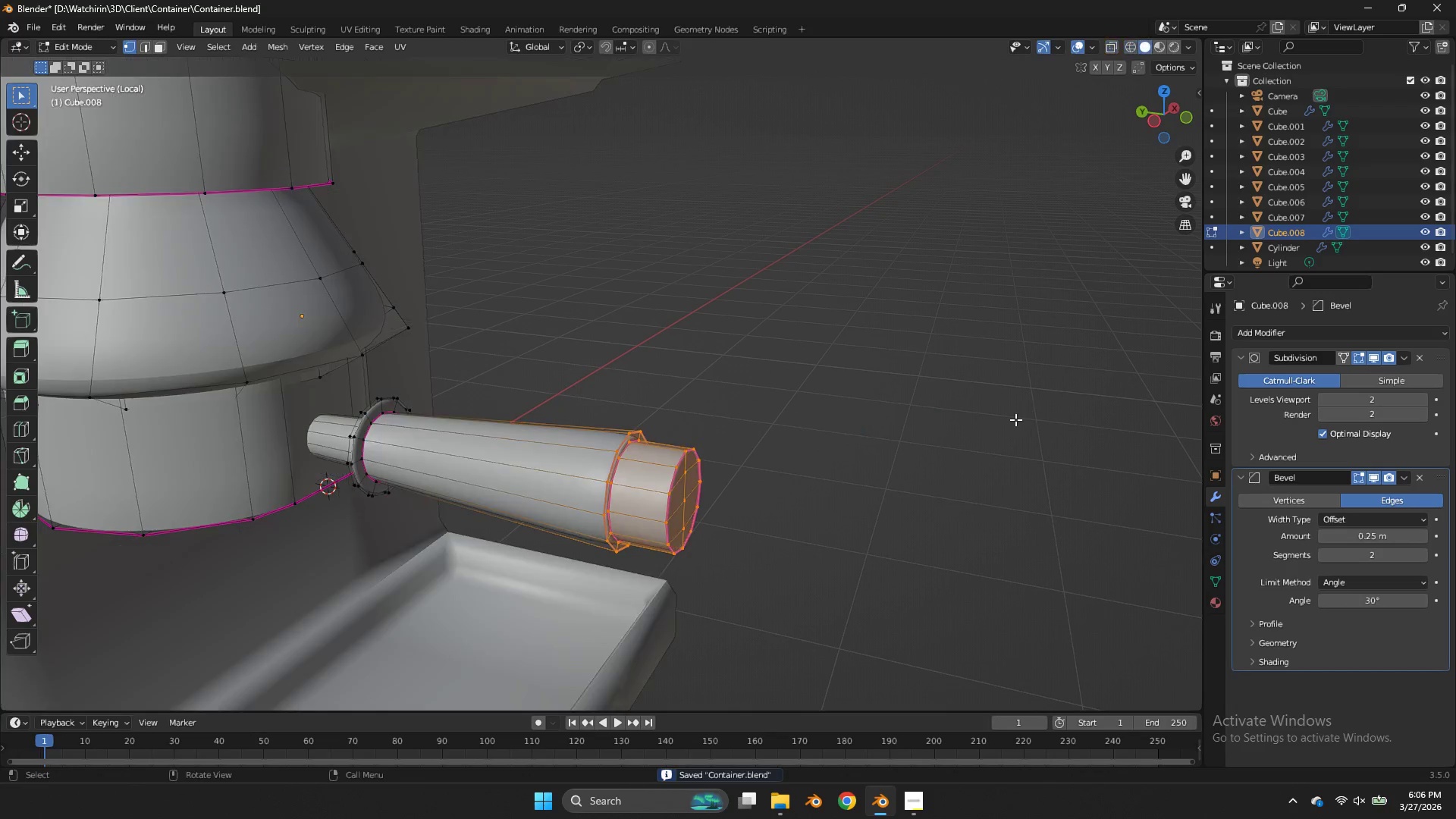 
key(Alt+AltLeft)
 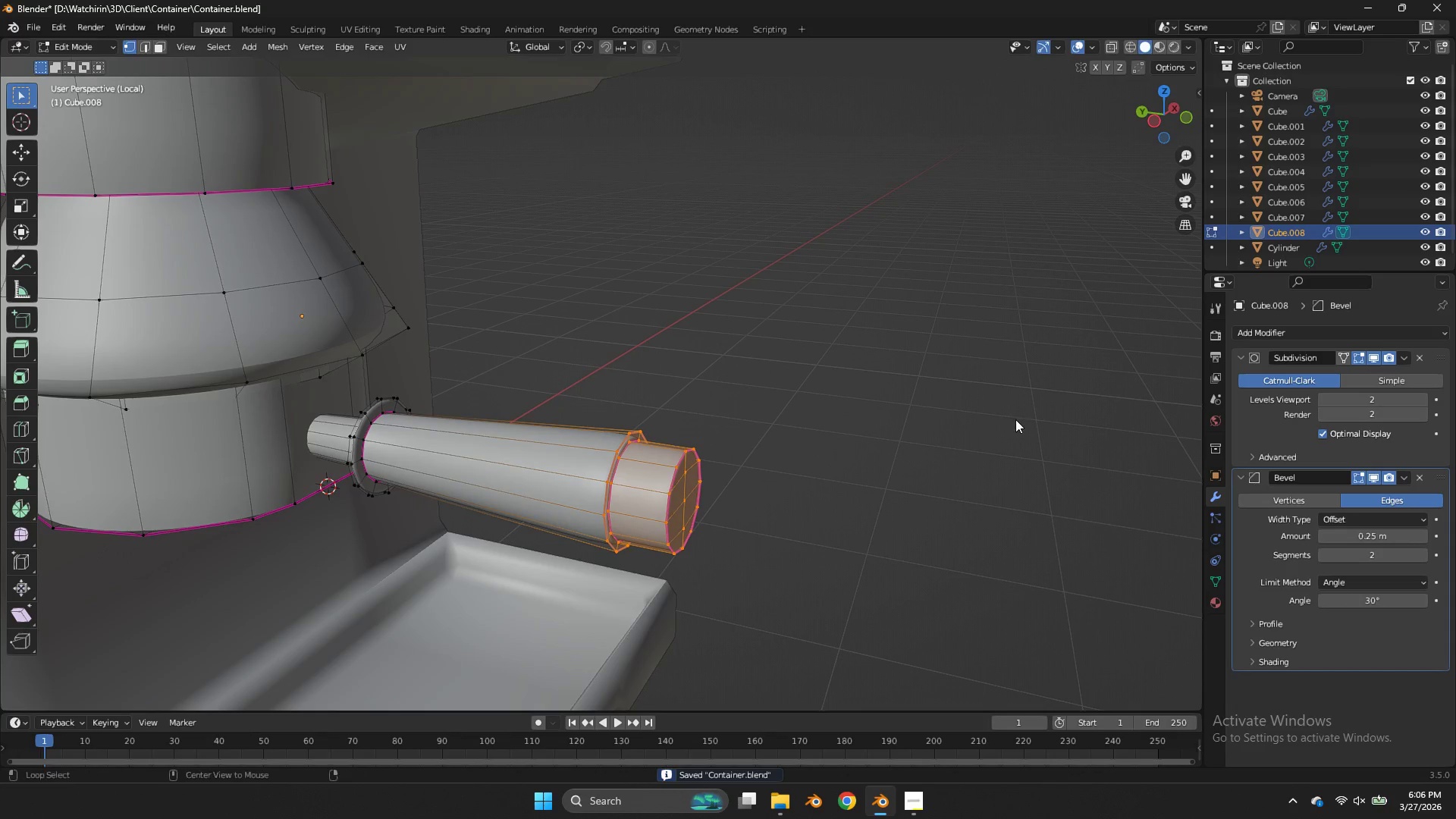 
key(Alt+S)
 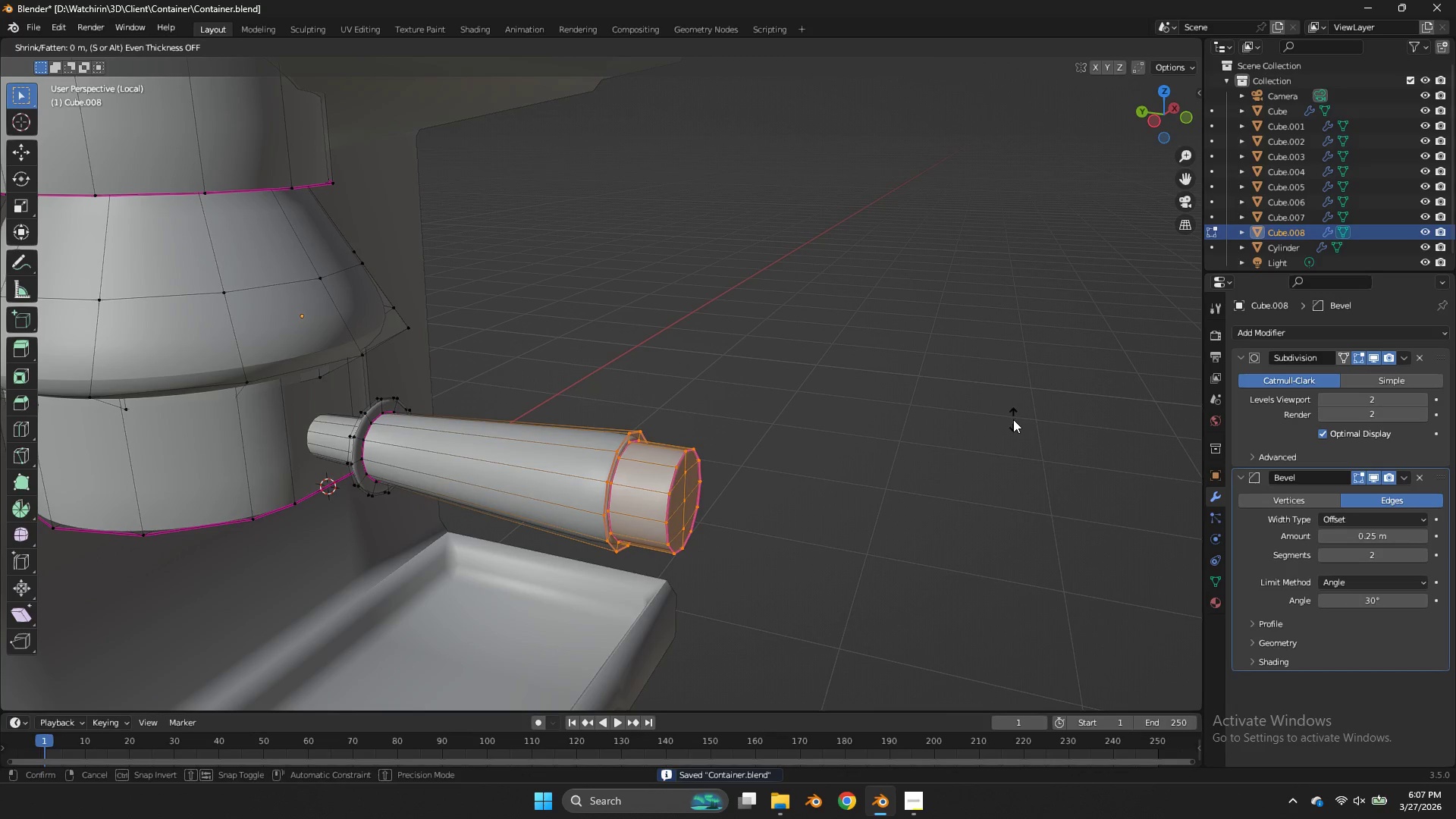 
hold_key(key=ShiftLeft, duration=1.83)
left_click([830, 469])
 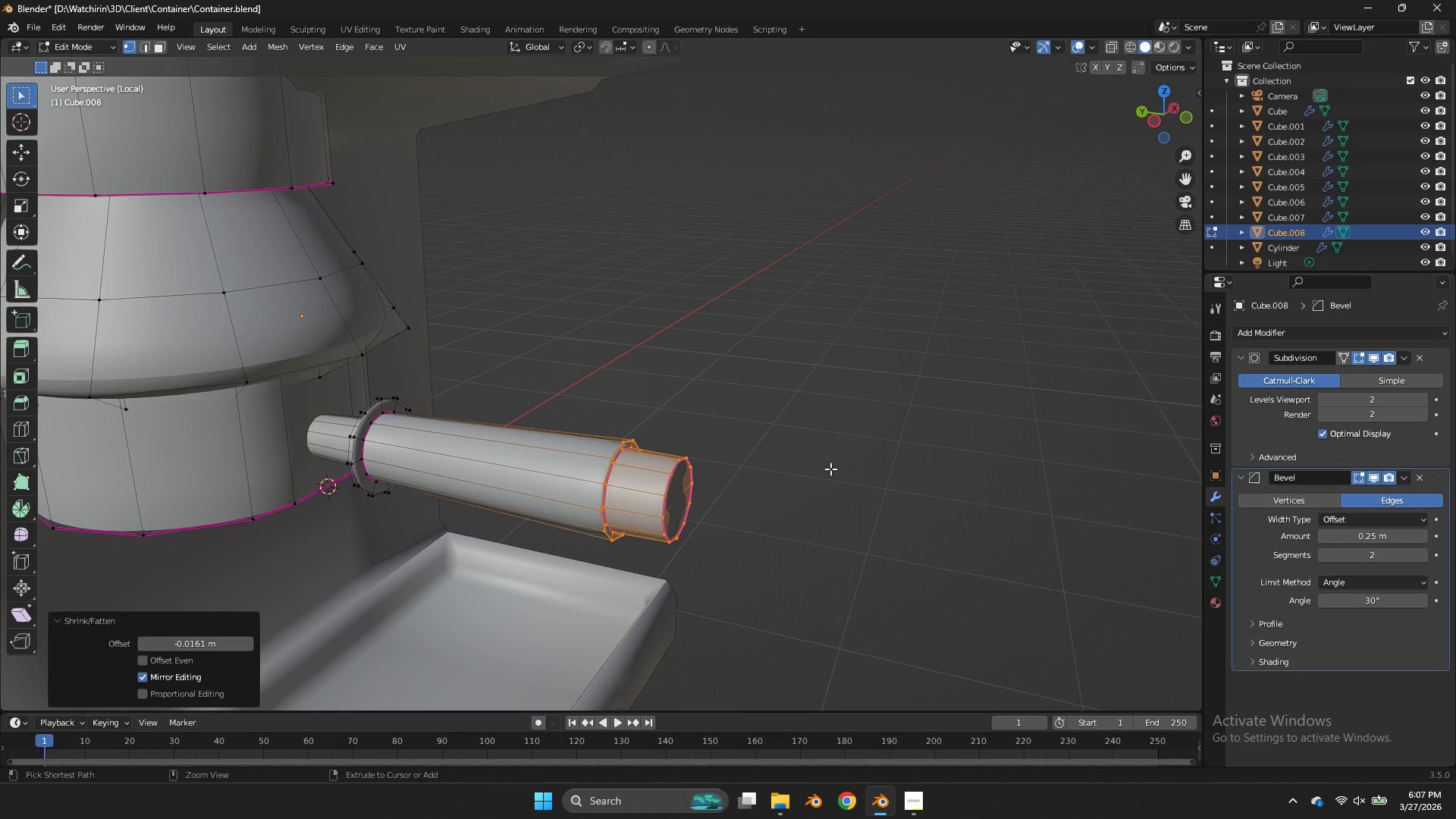 
key(Control+ControlLeft)
 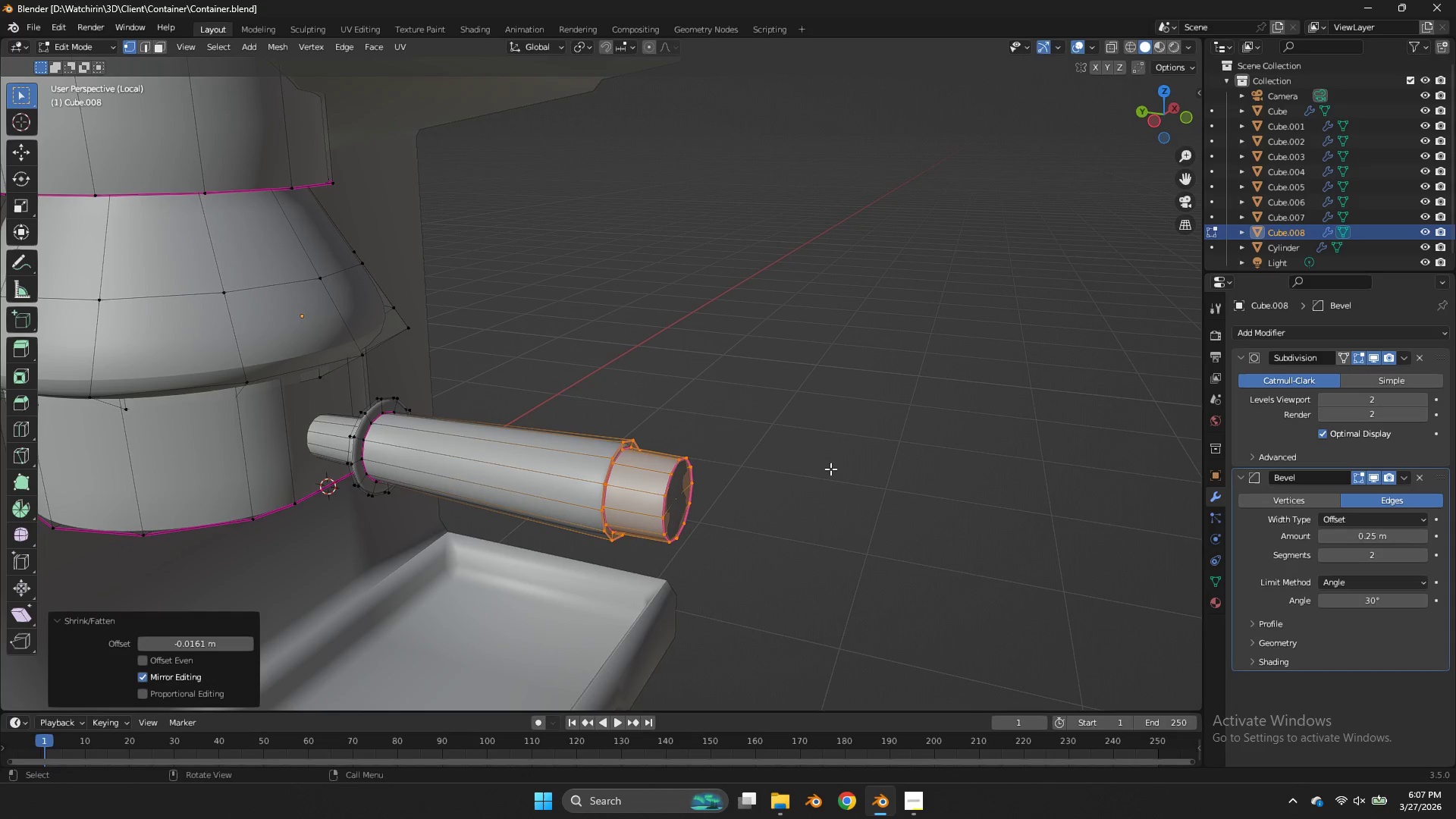 
key(Control+S)
 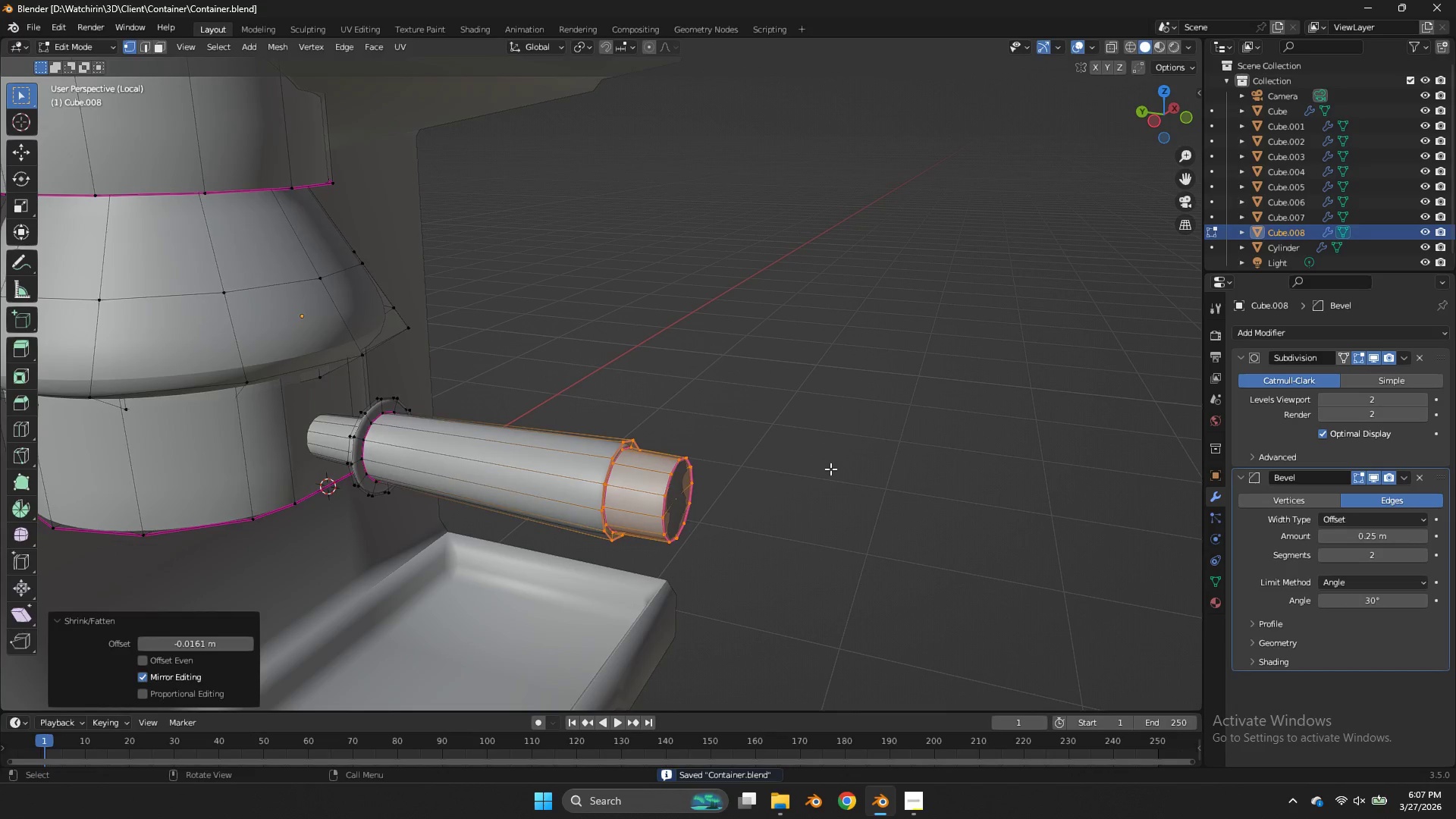 
key(Tab)
 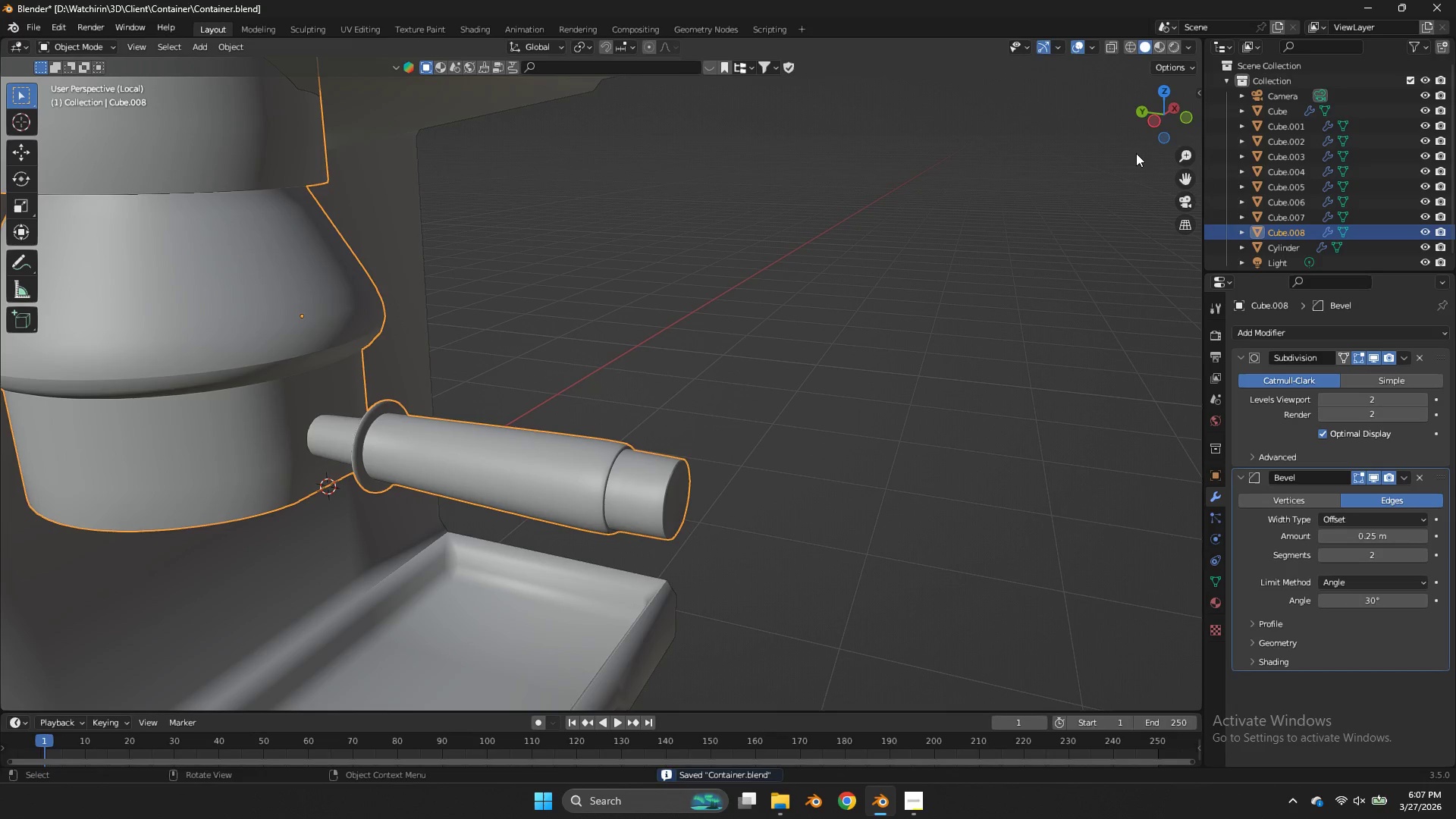 
key(Control+ControlLeft)
 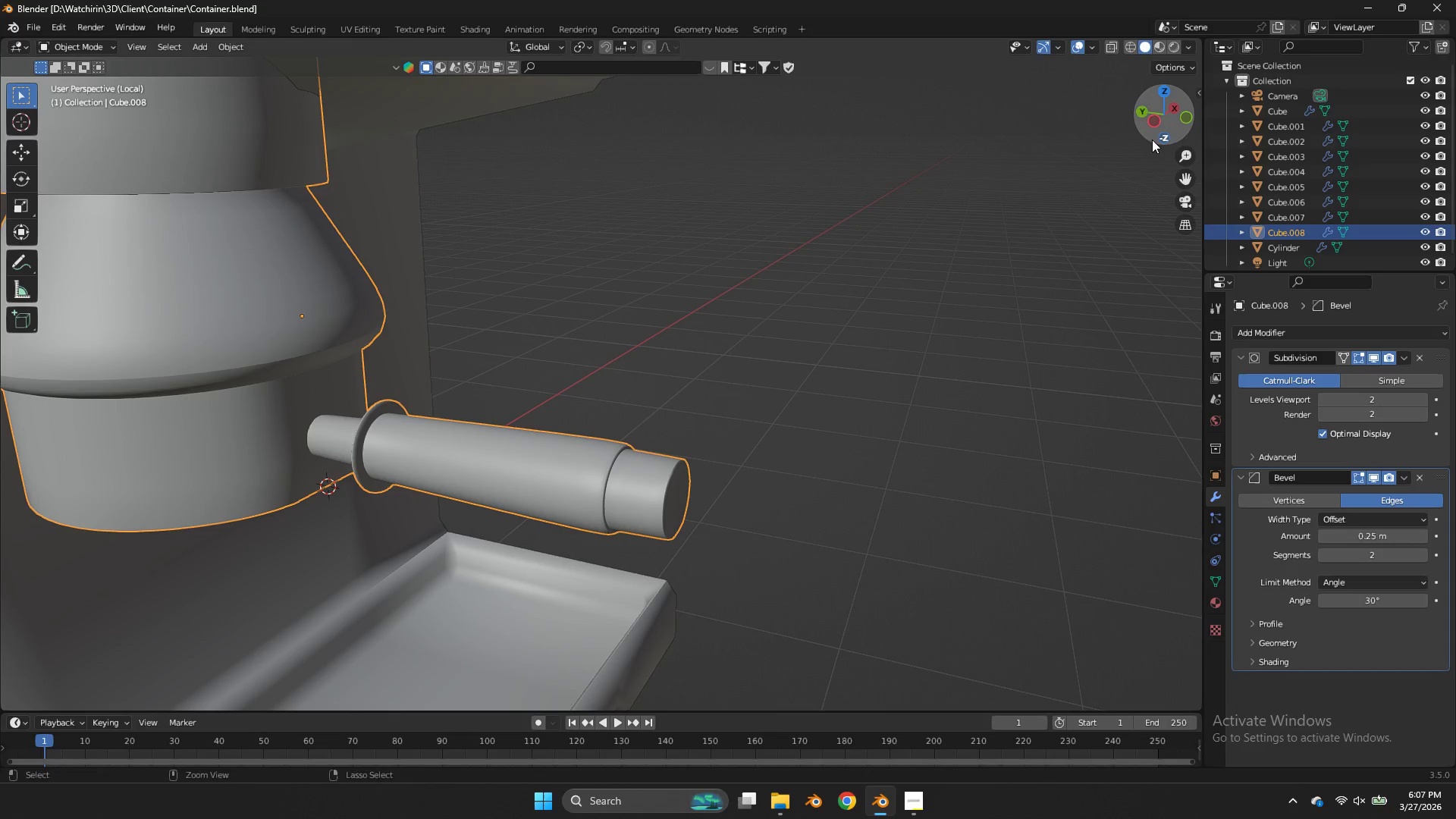 
key(Control+S)
 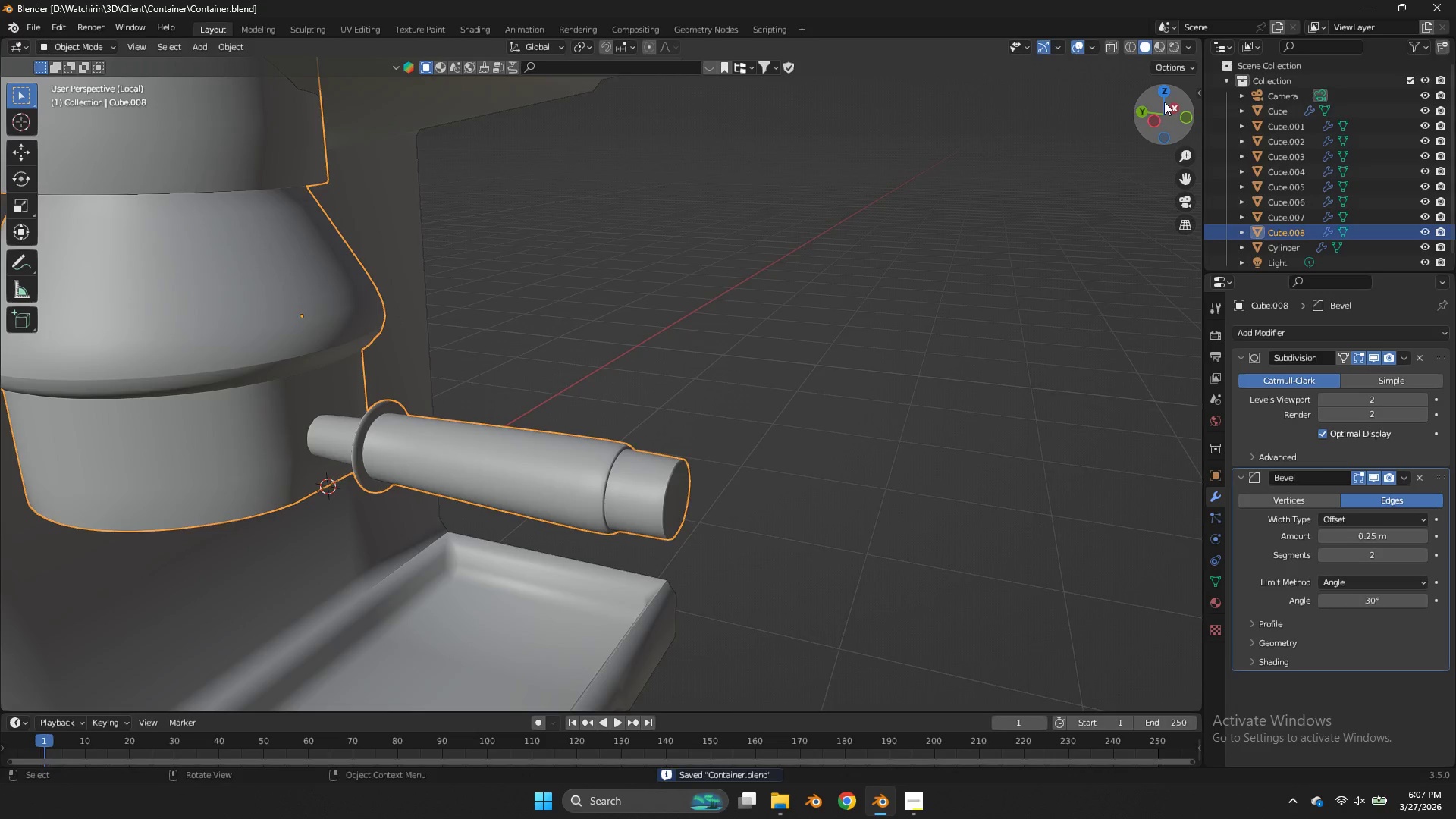 
left_click_drag(start_coordinate=[1162, 102], to_coordinate=[12, 88])
 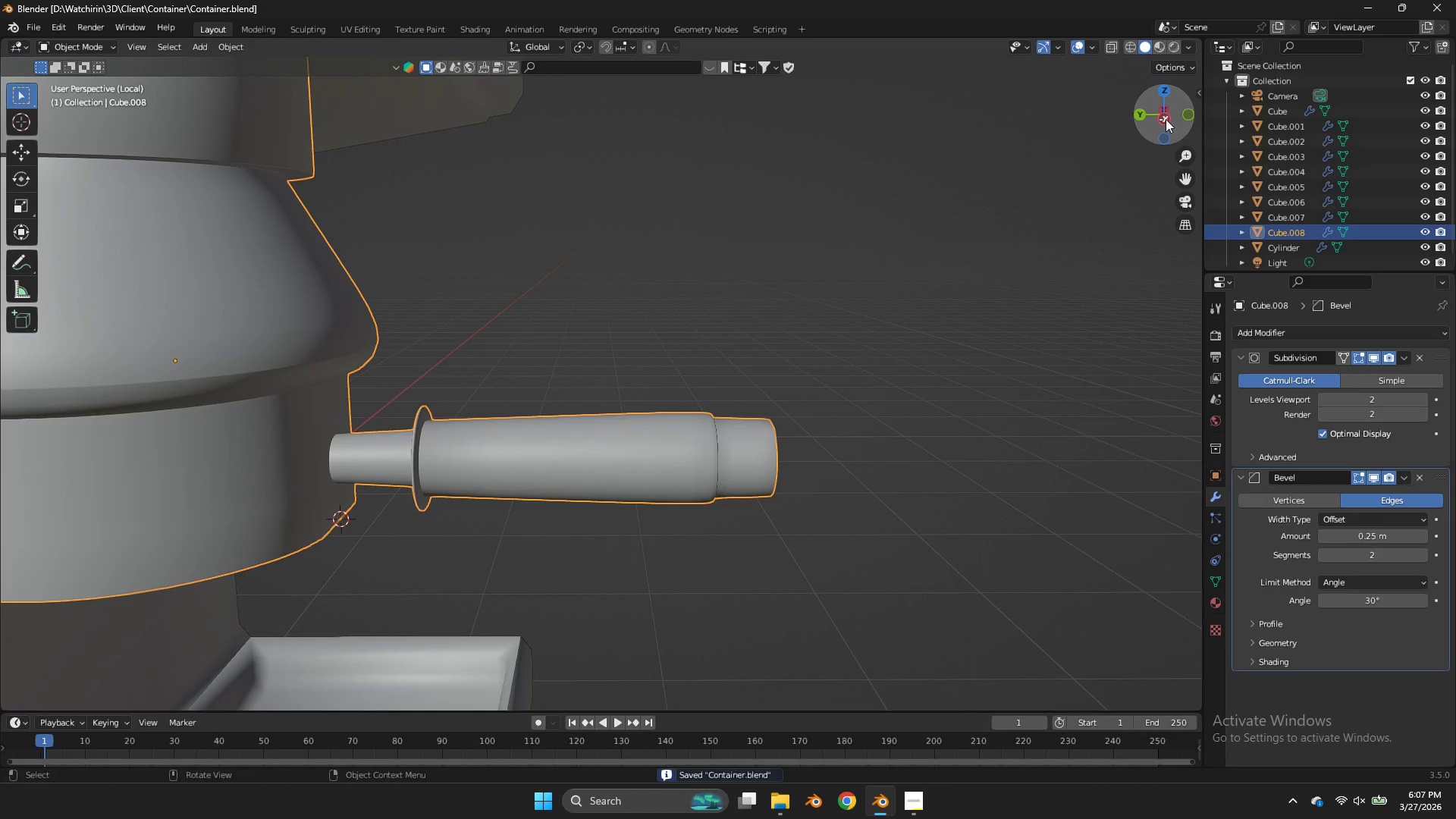 
left_click([1166, 119])
 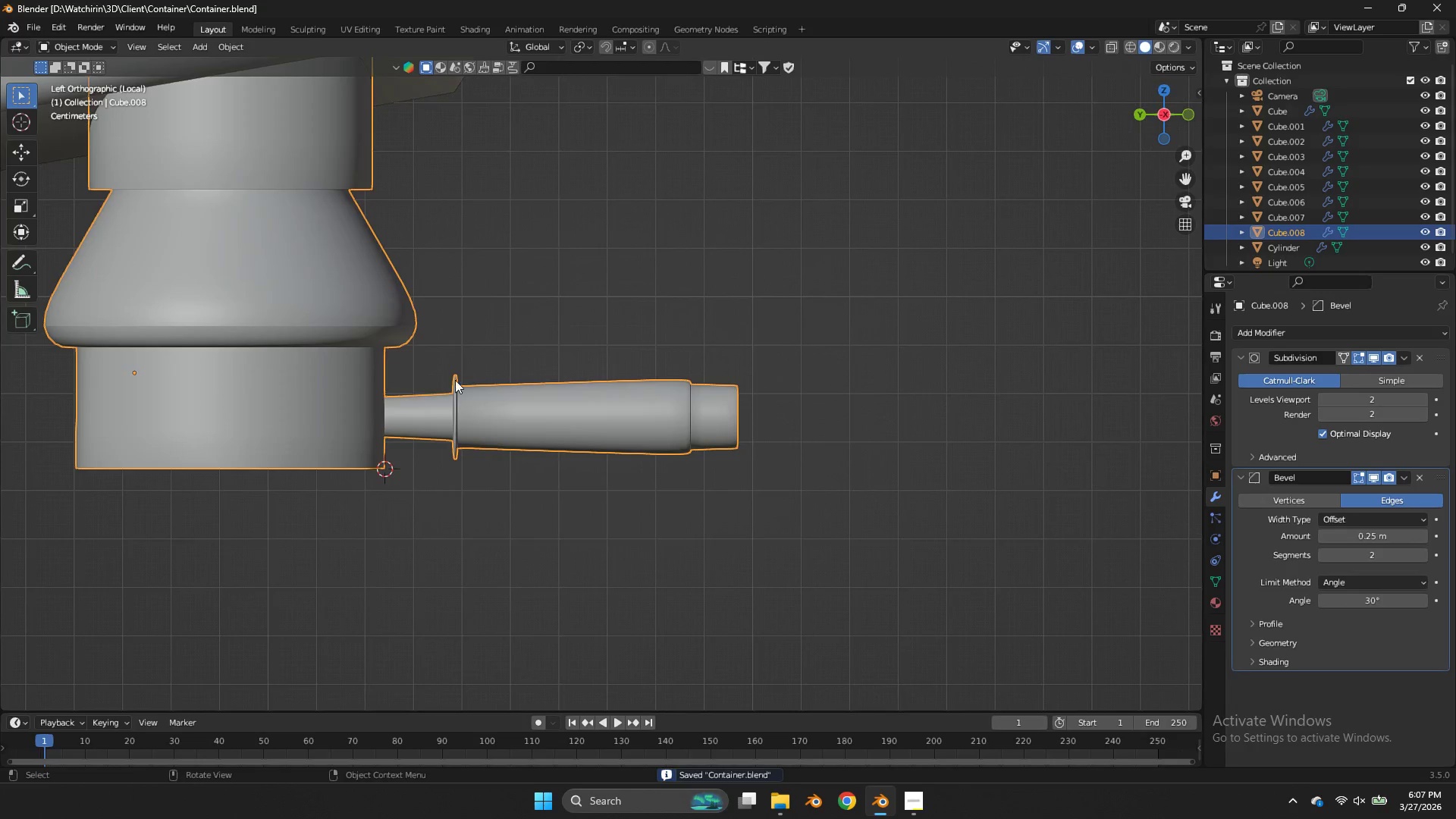 
hold_key(key=Z, duration=0.38)
 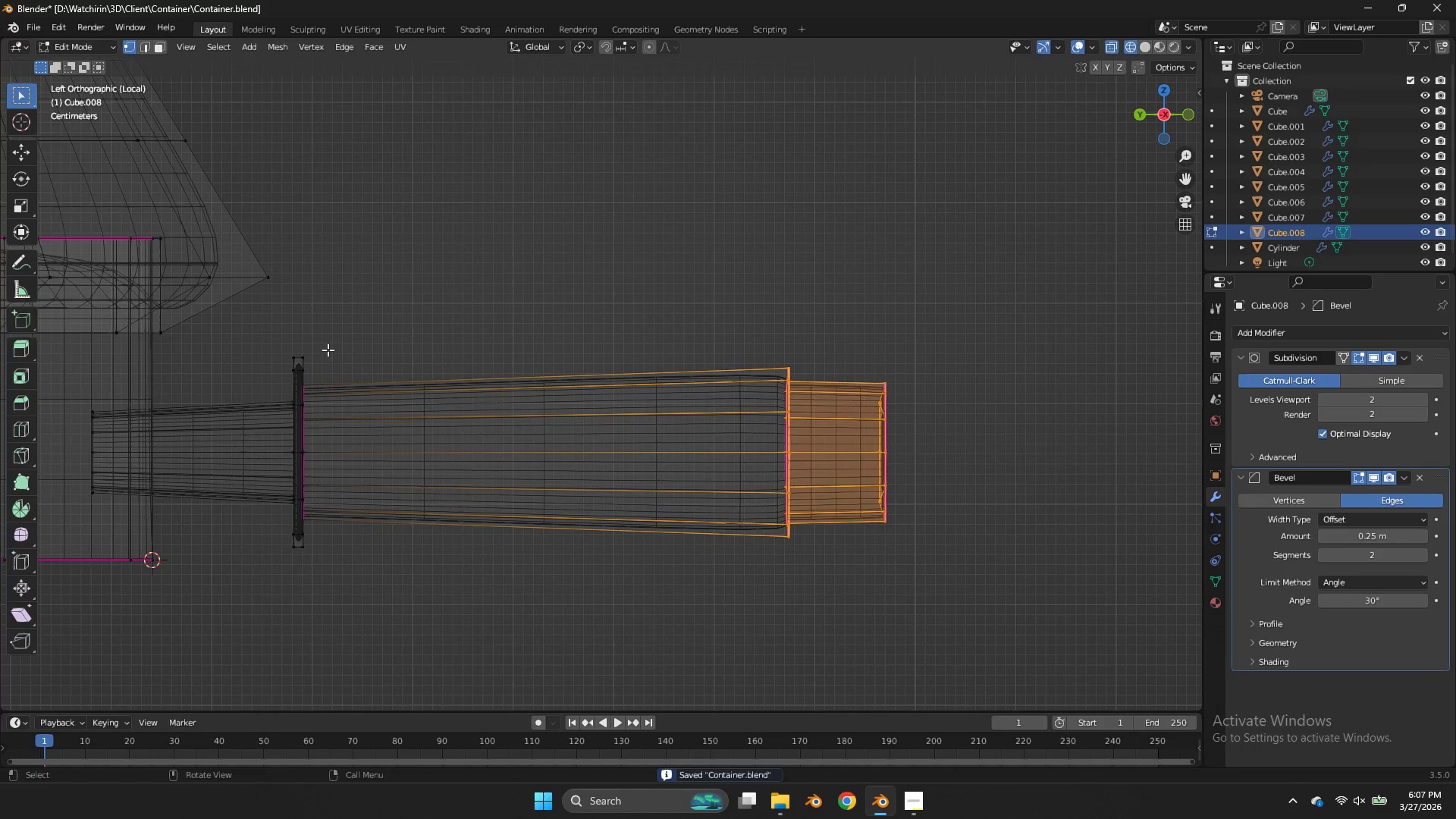 
scroll: coordinate [455, 380], scroll_direction: up, amount: 4.0
 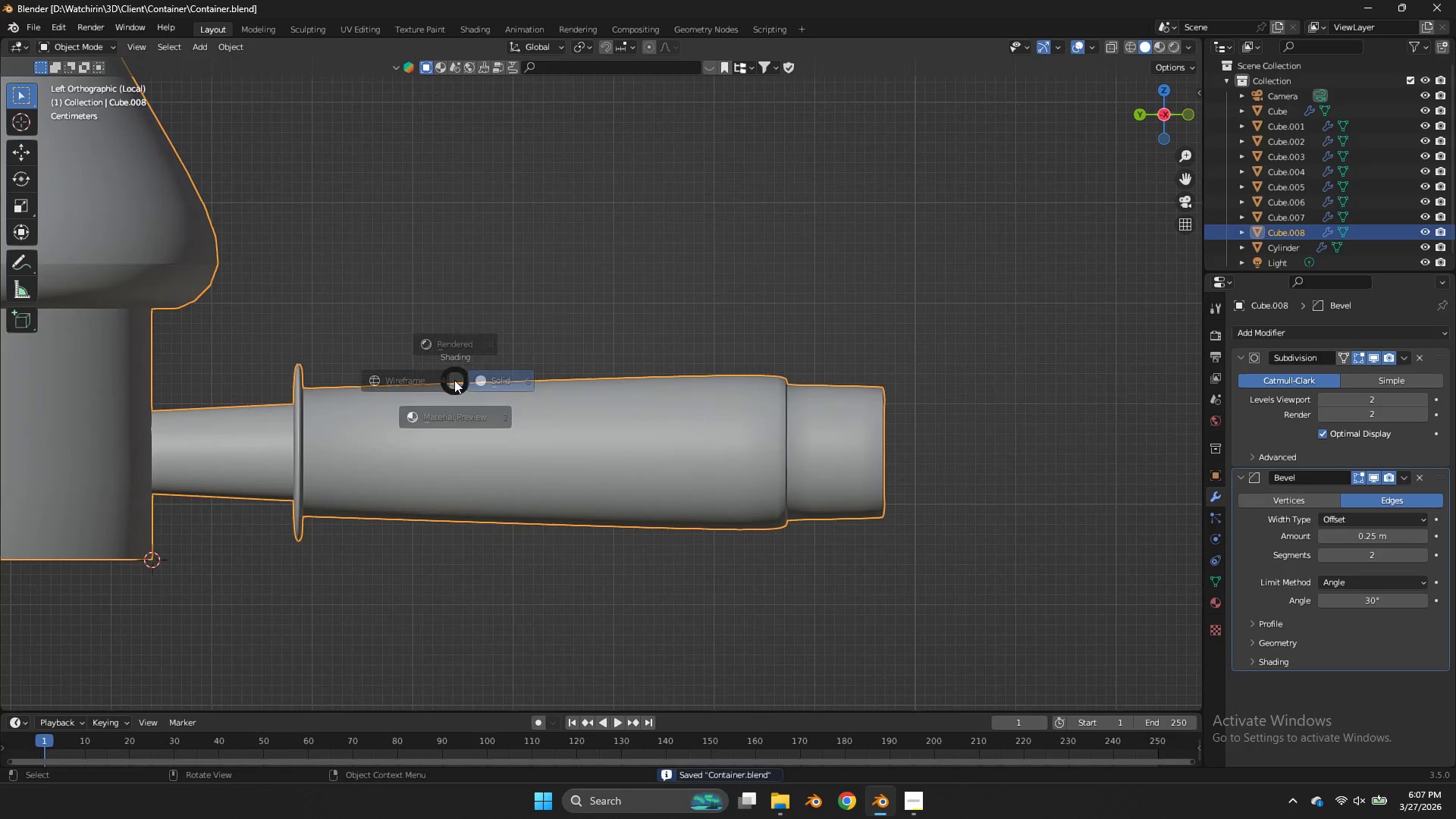 
key(Tab)
type(gy)
 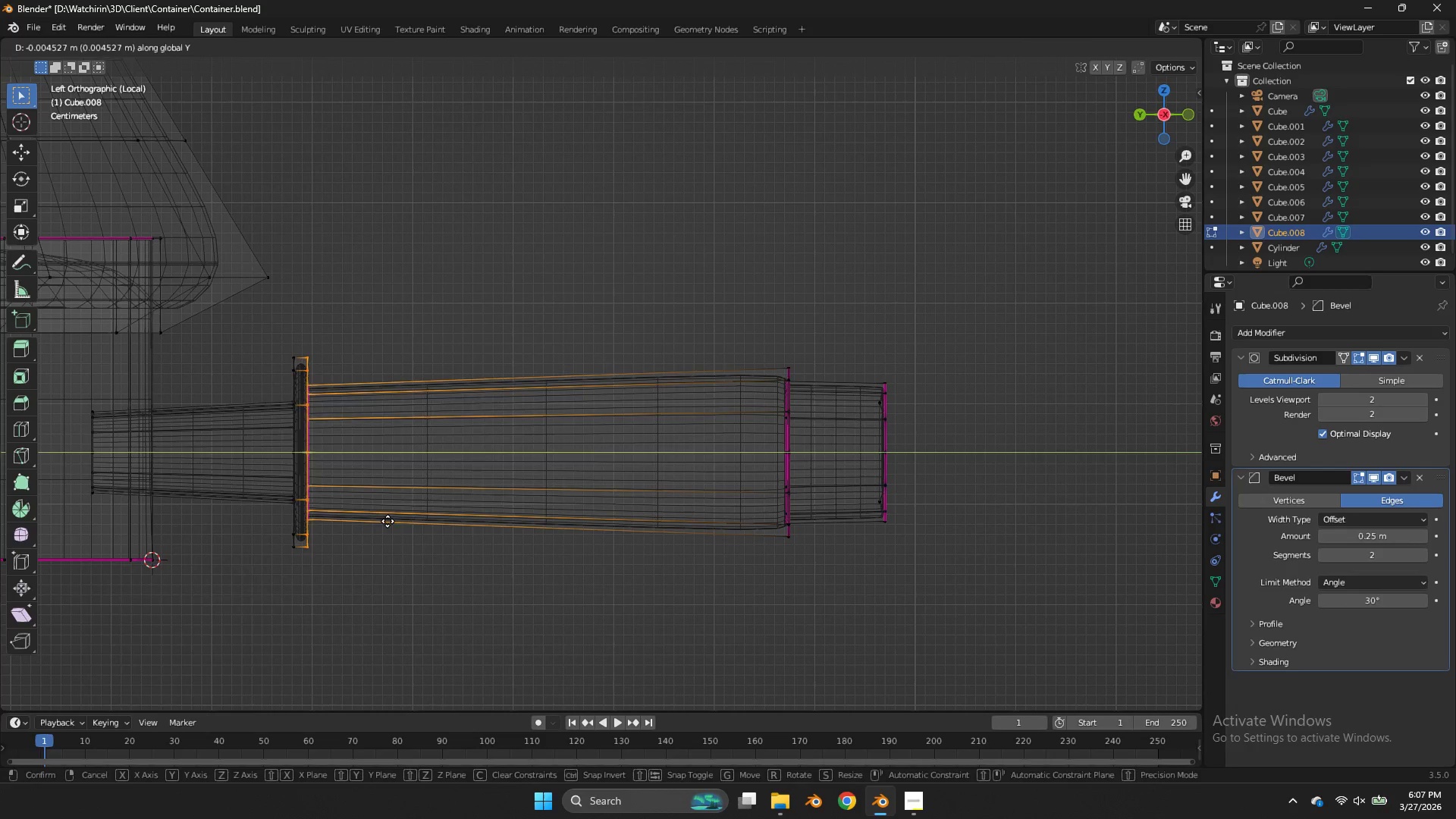 
left_click_drag(start_coordinate=[339, 337], to_coordinate=[297, 579])
 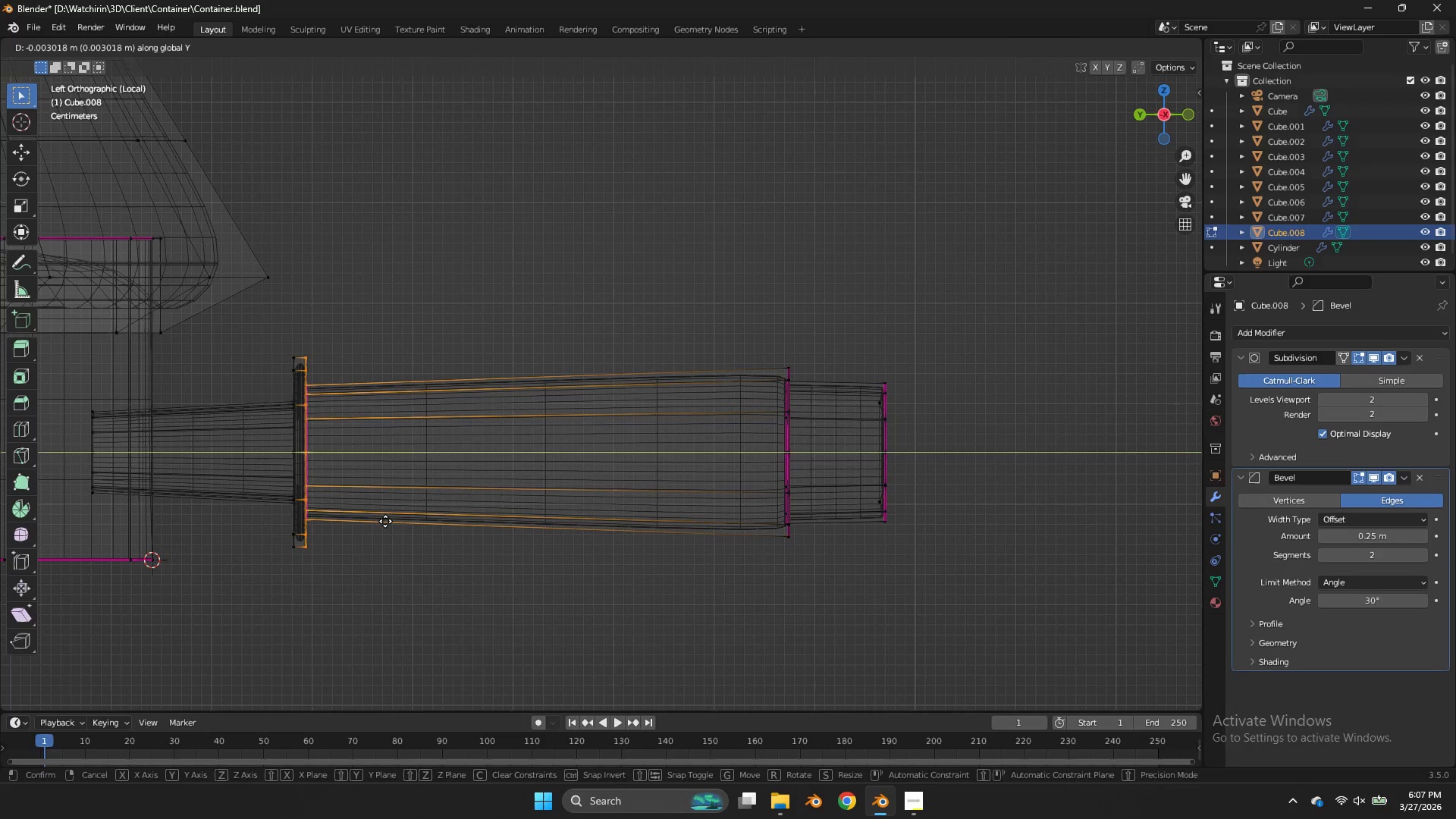 
left_click([389, 522])
 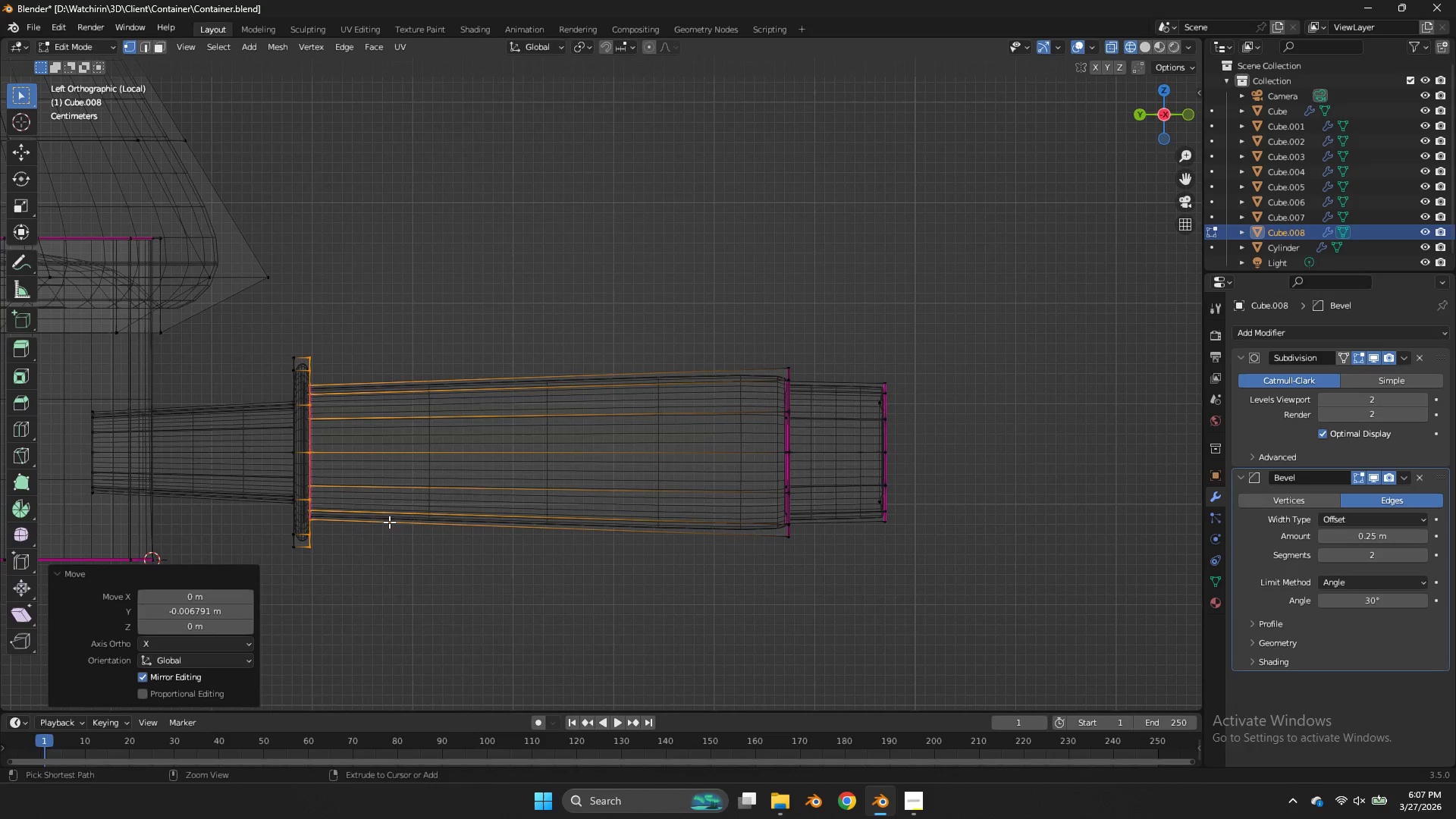 
key(Control+ControlLeft)
 